 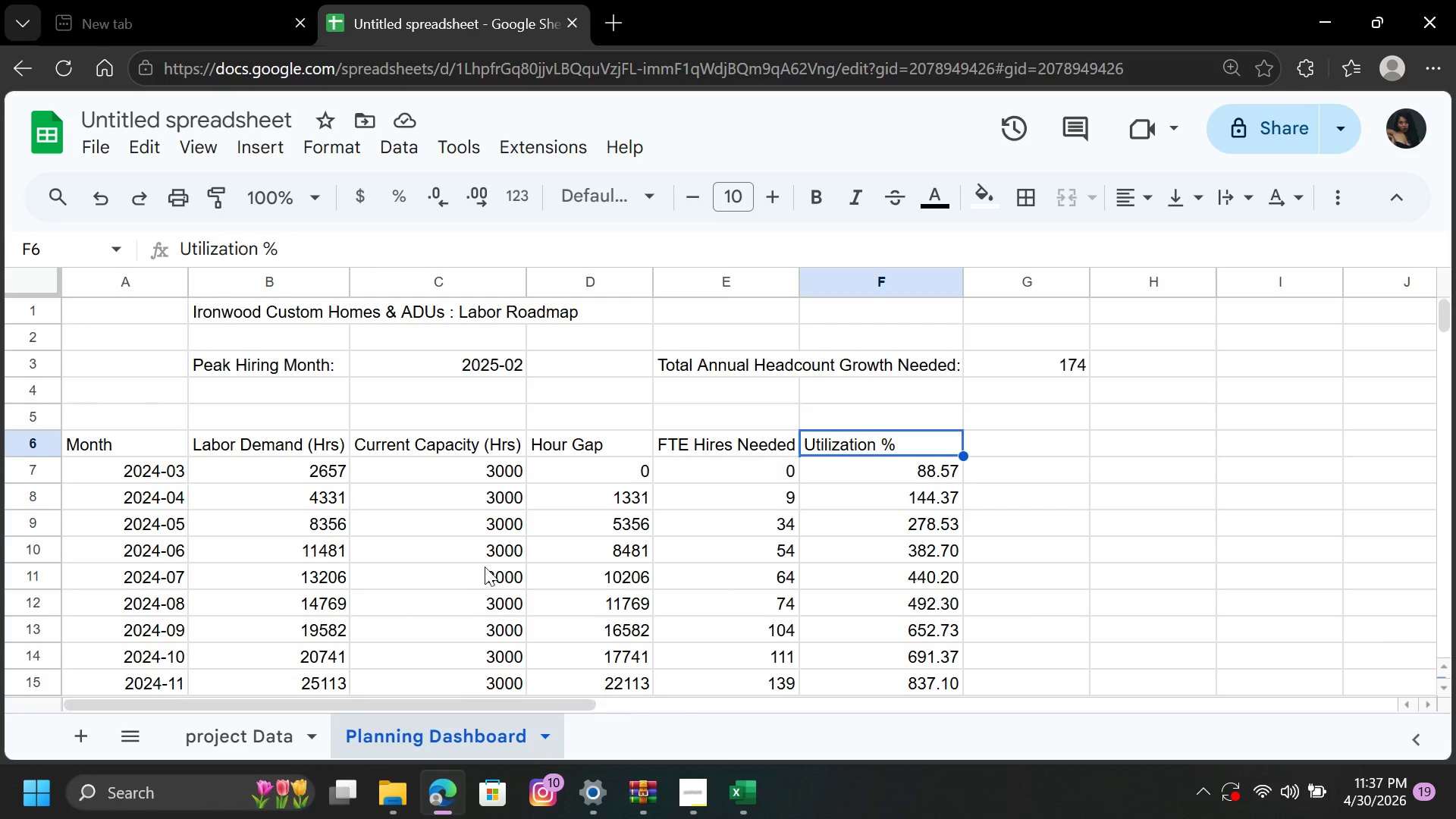 
scroll: coordinate [474, 535], scroll_direction: up, amount: 2.0
 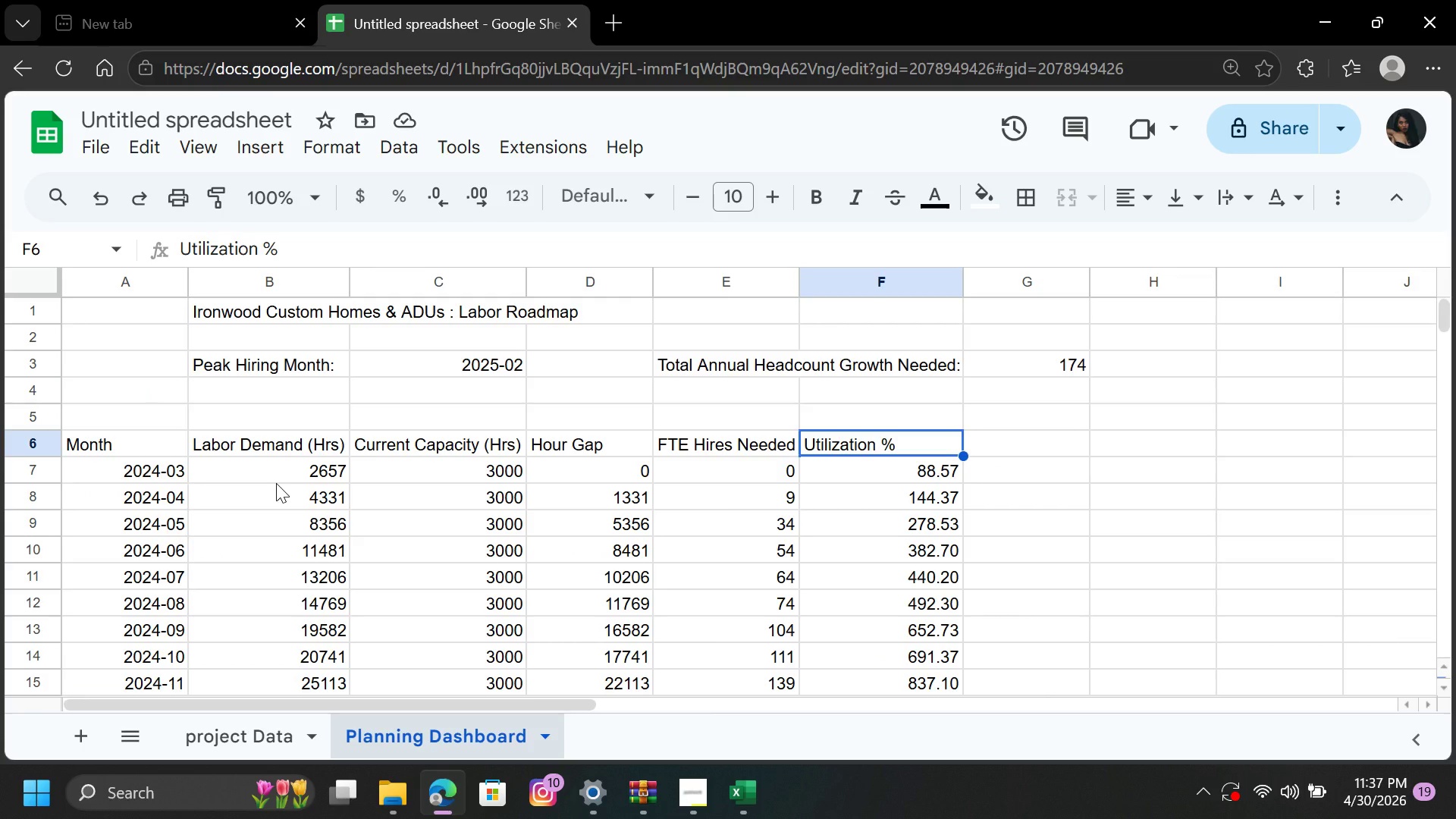 
left_click_drag(start_coordinate=[277, 483], to_coordinate=[295, 559])
 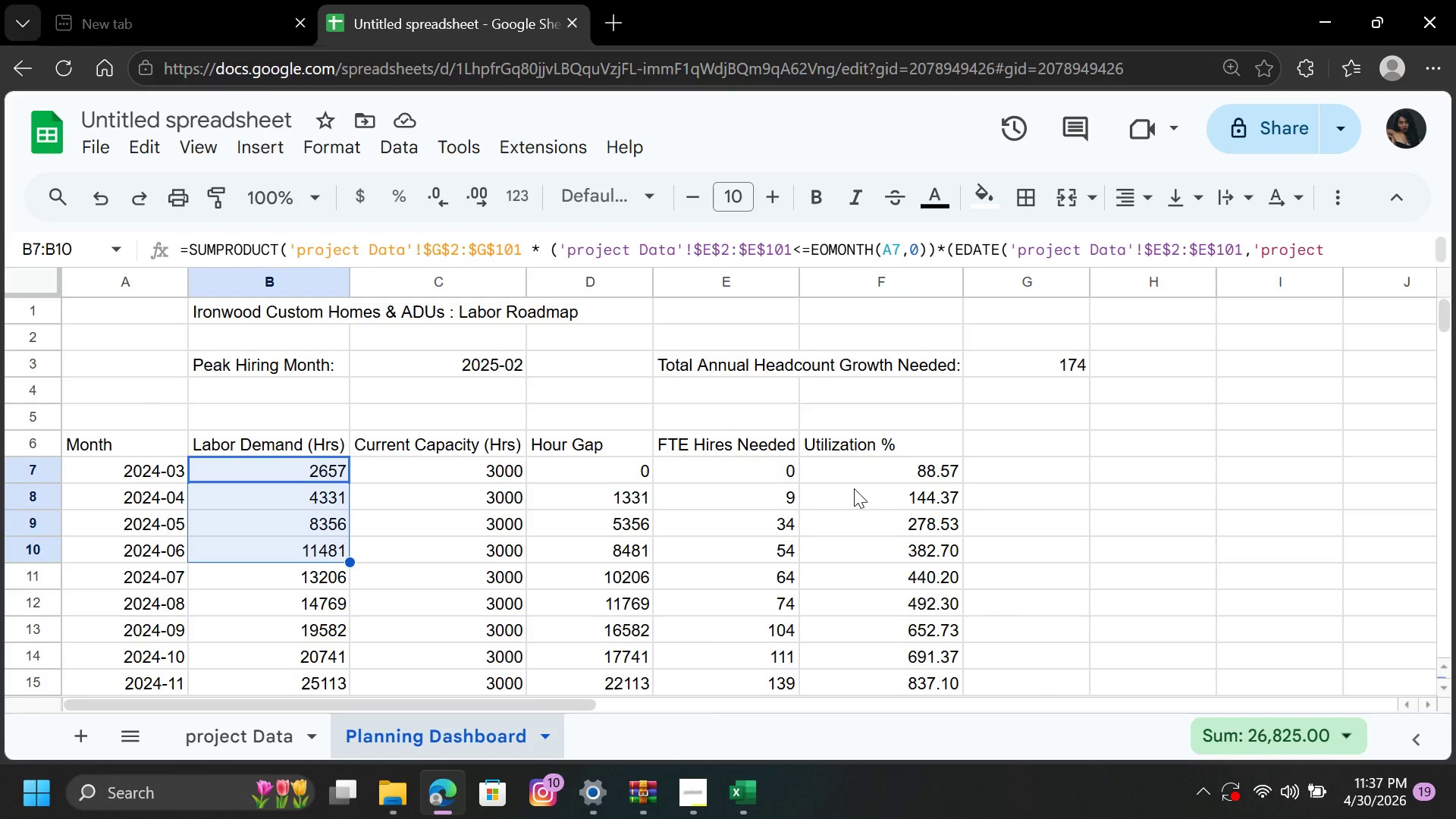 
left_click_drag(start_coordinate=[853, 478], to_coordinate=[847, 512])
 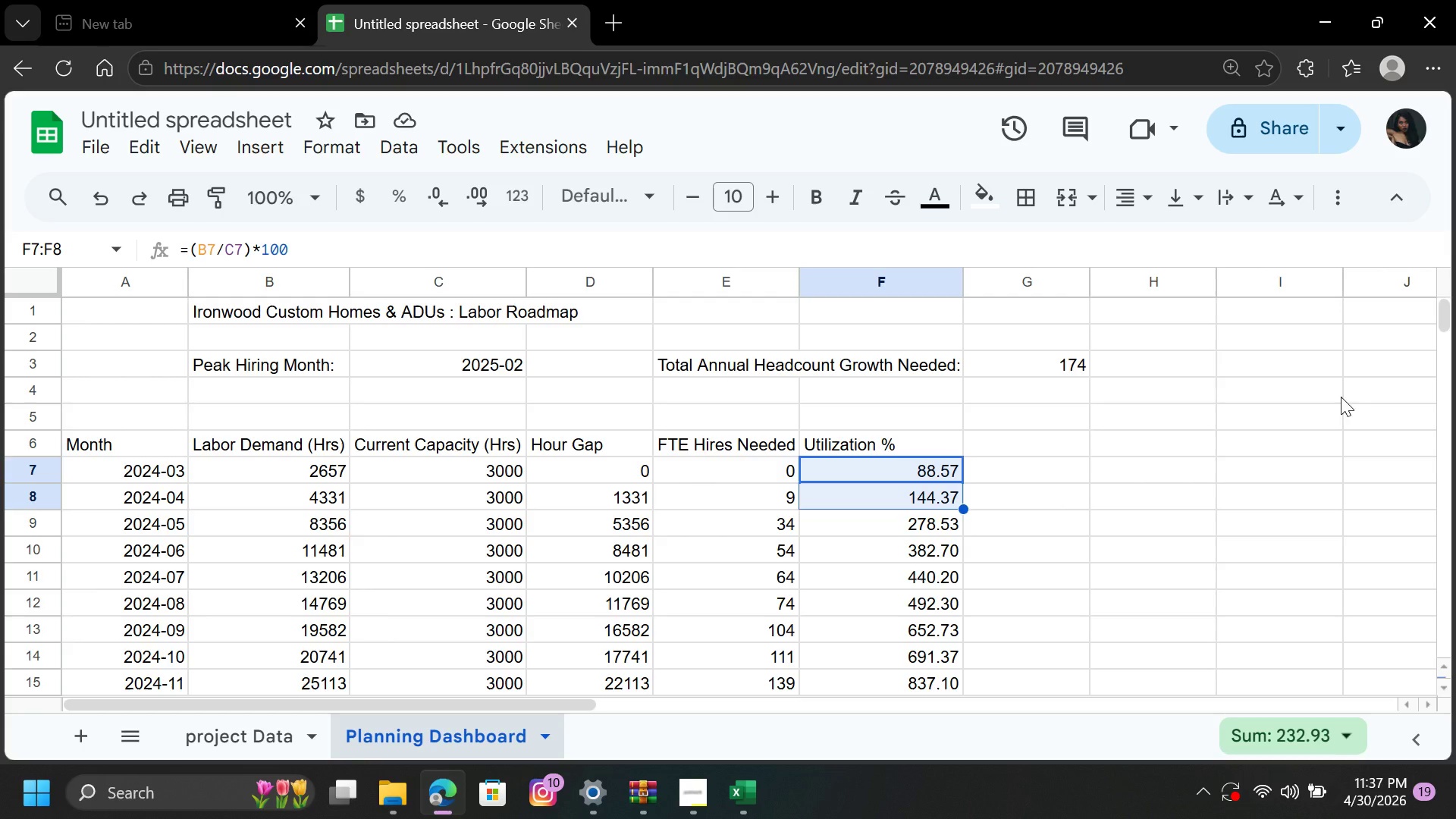 
wait(5.42)
 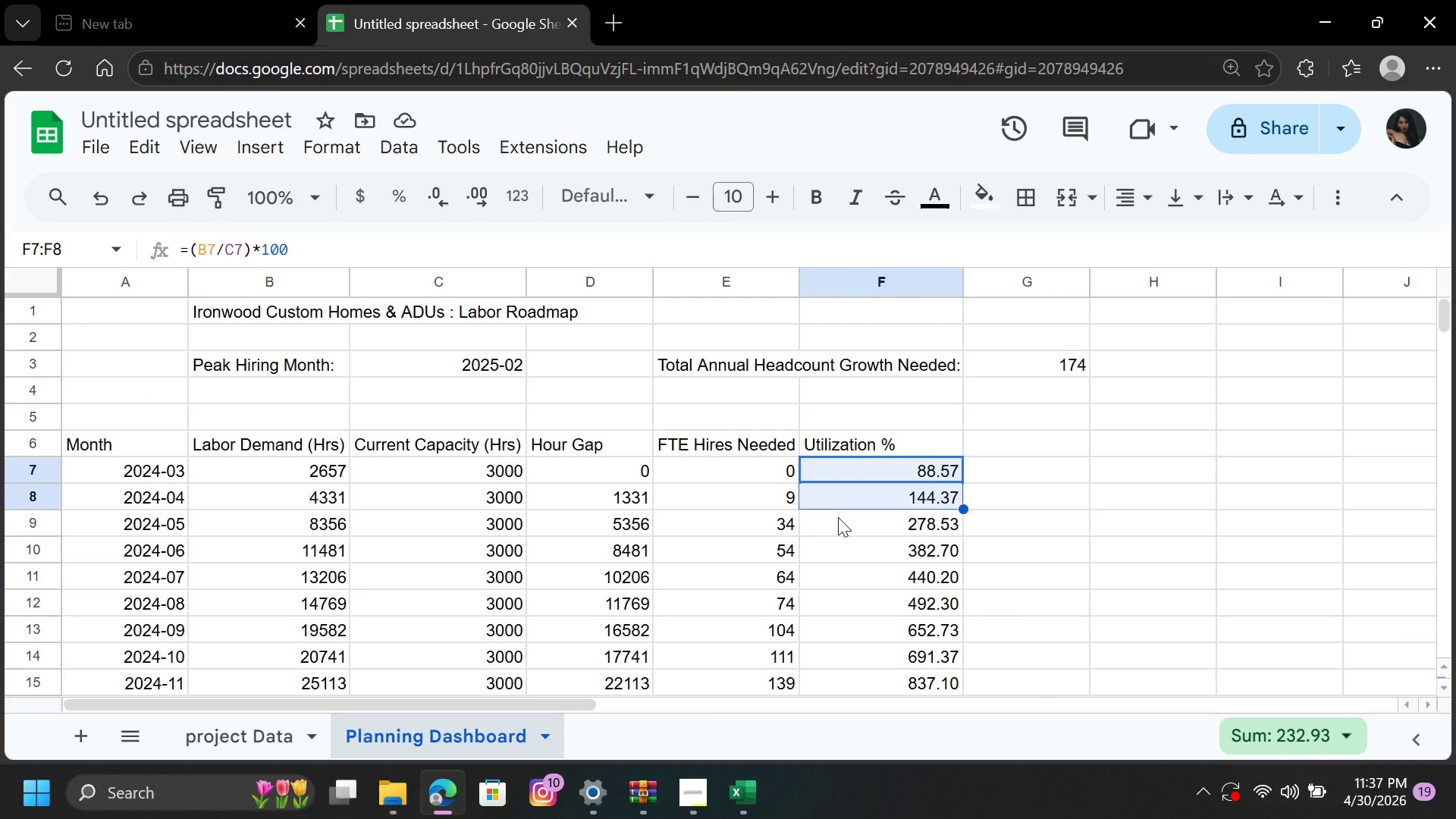 
left_click([878, 474])
 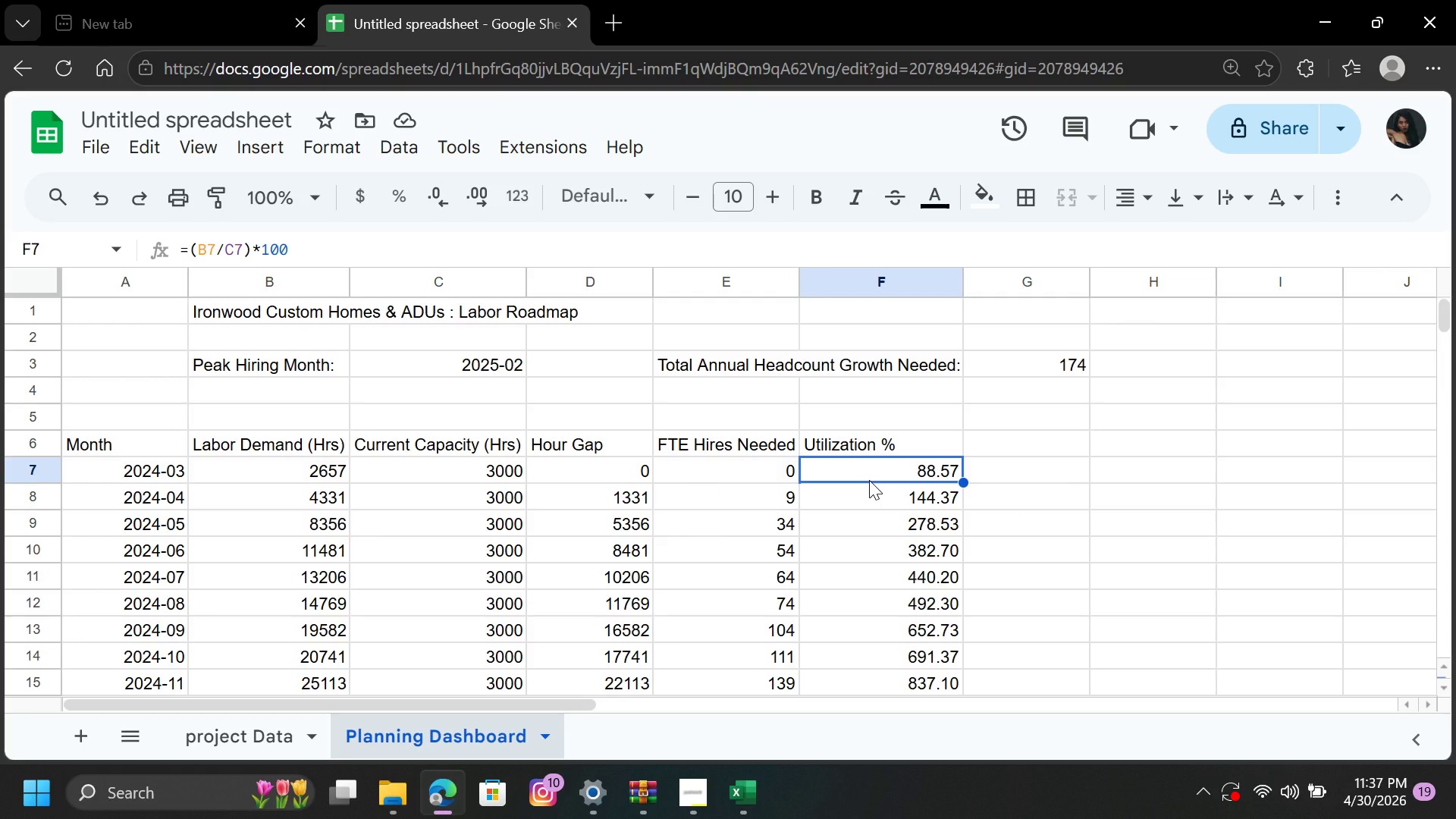 
wait(27.16)
 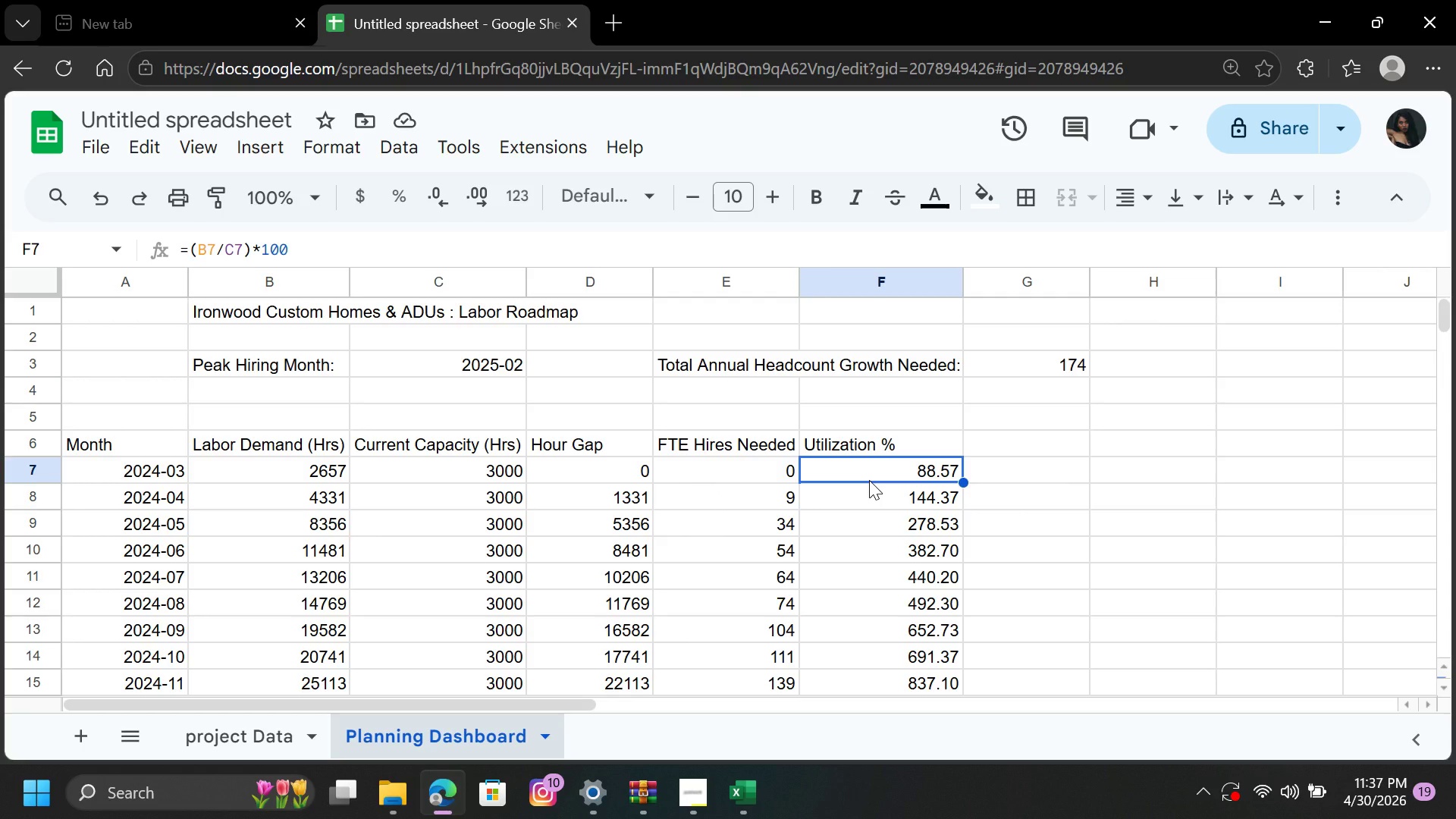 
left_click([1014, 487])
 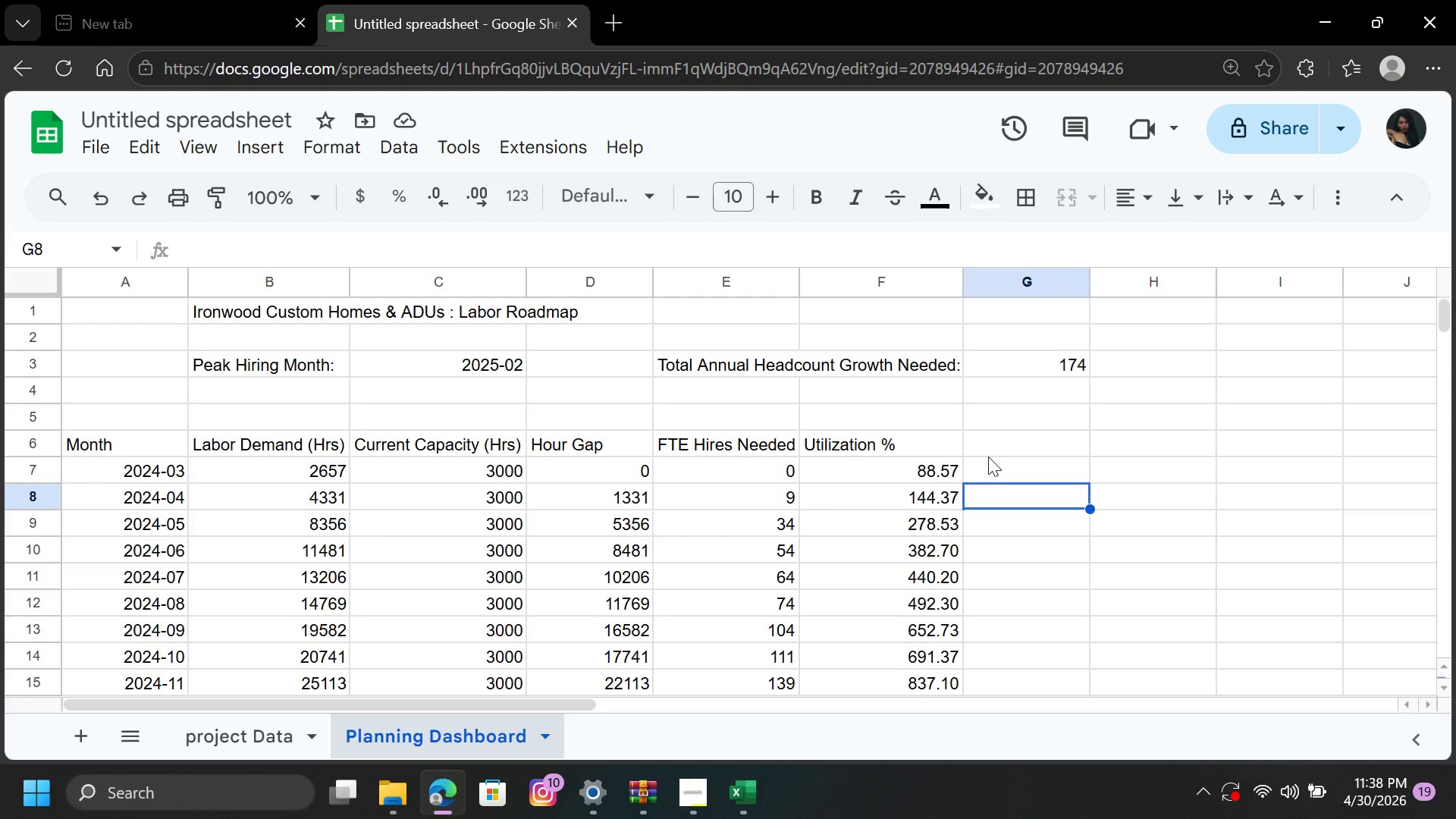 
wait(14.56)
 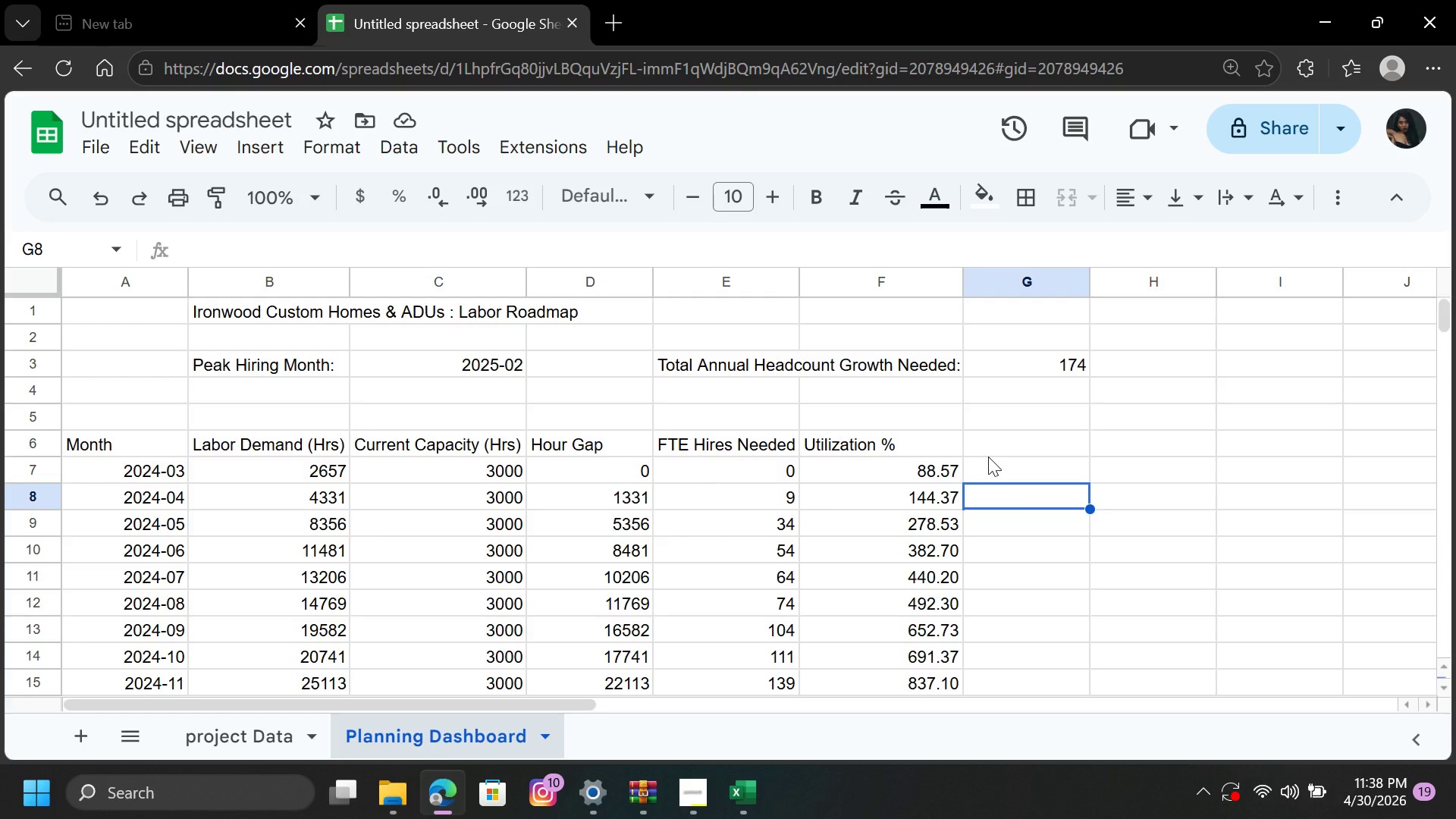 
left_click_drag(start_coordinate=[947, 466], to_coordinate=[934, 530])
 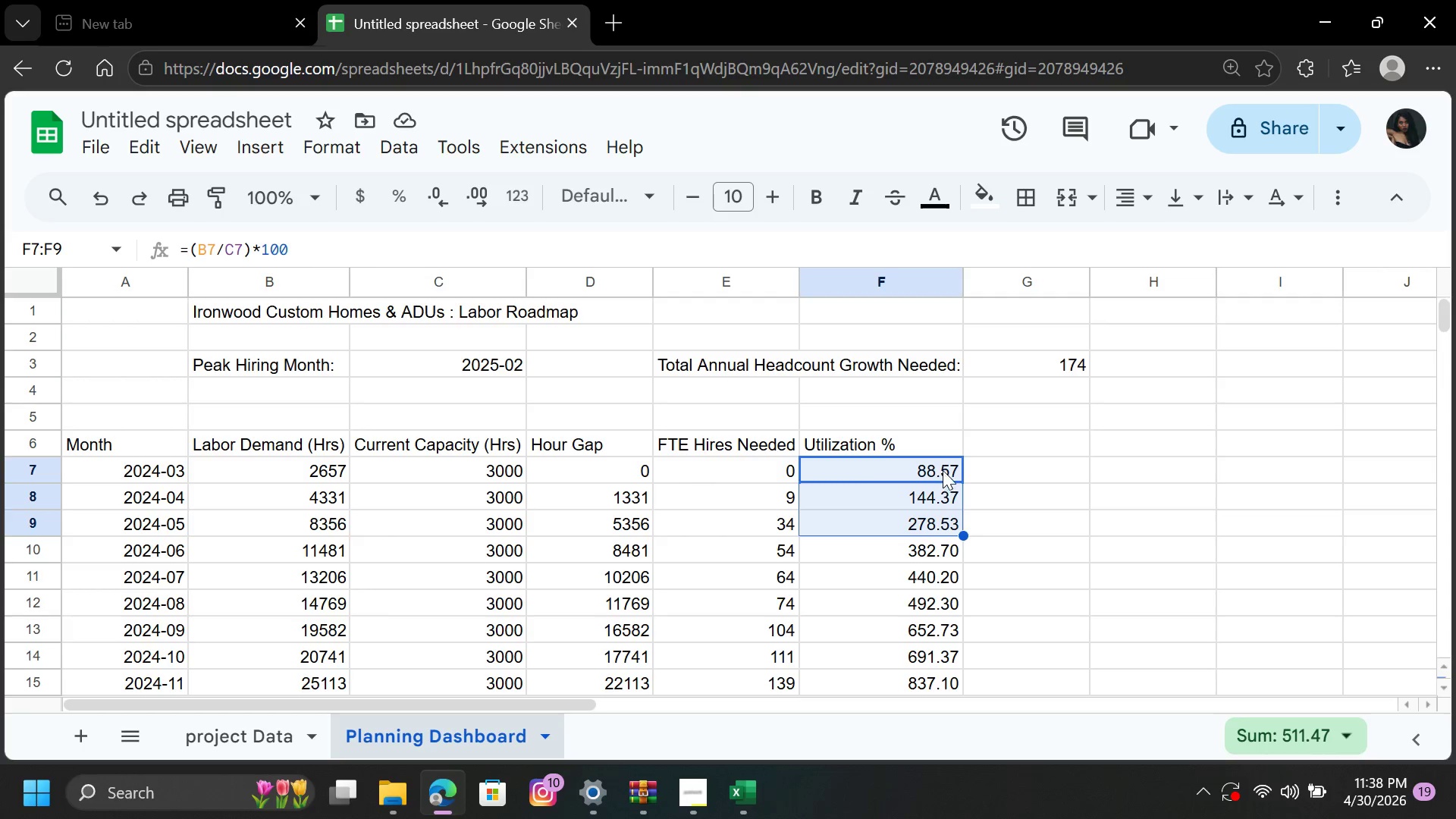 
left_click_drag(start_coordinate=[941, 466], to_coordinate=[938, 652])
 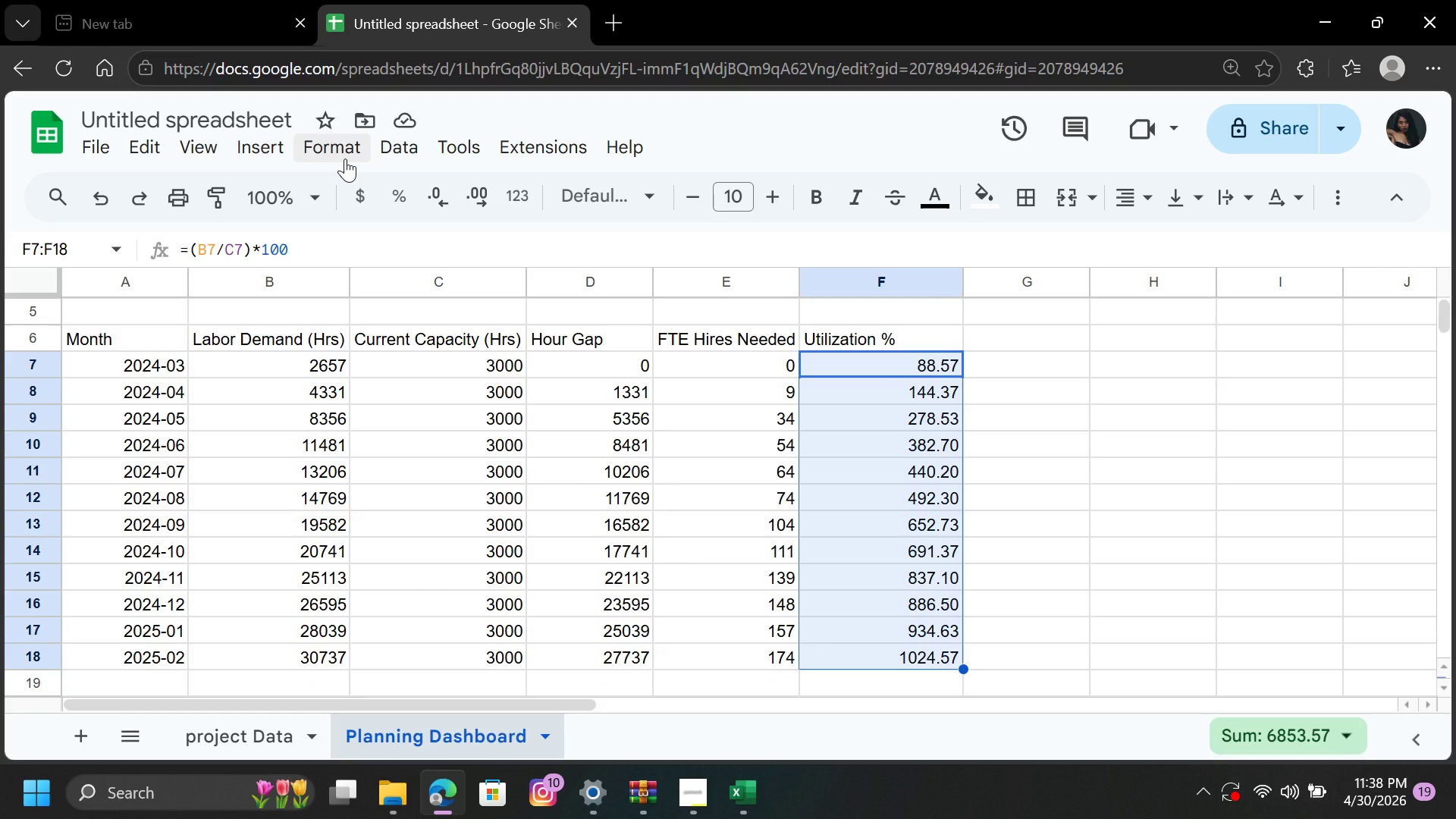 
left_click([345, 158])
 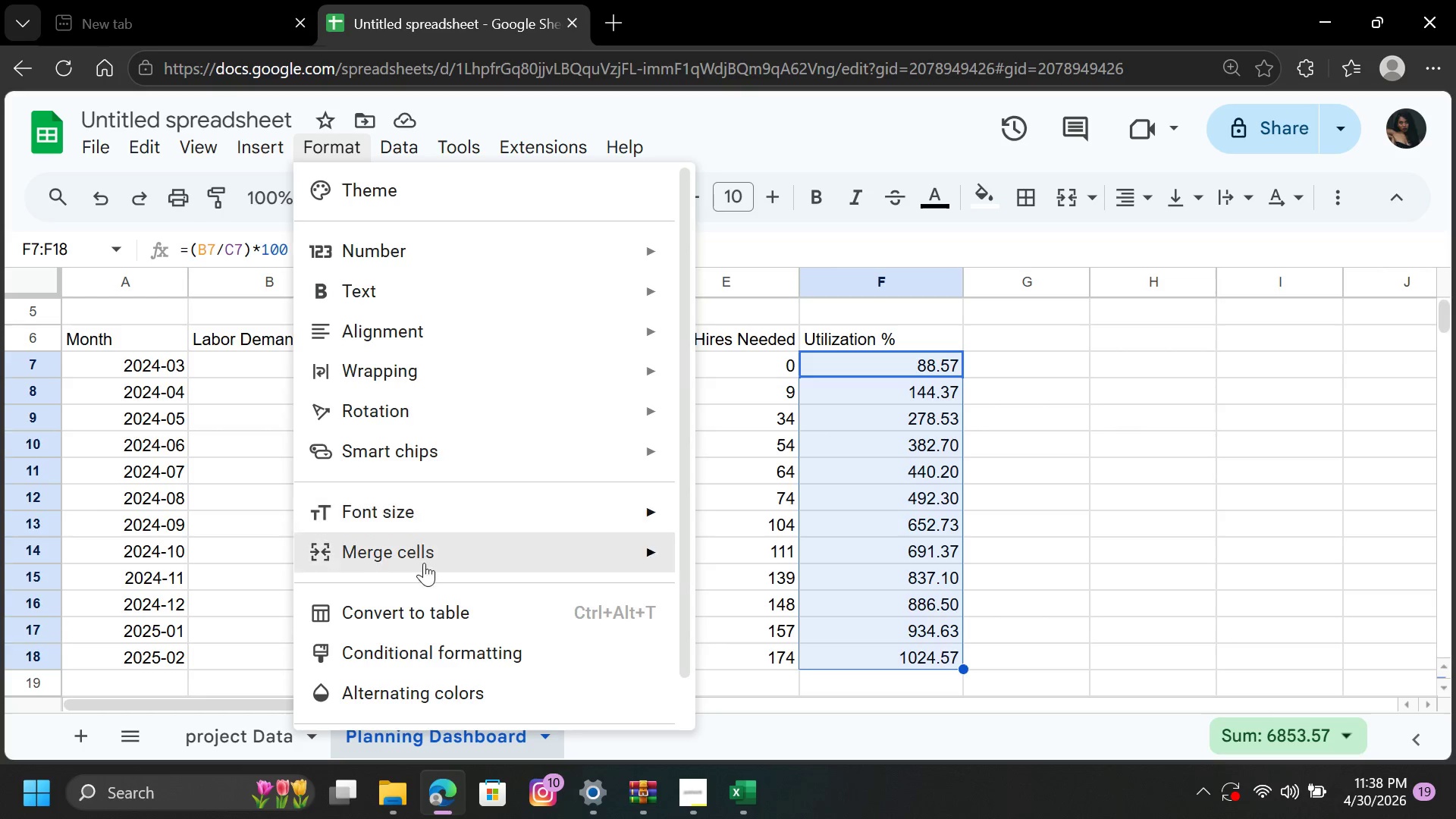 
left_click([485, 648])
 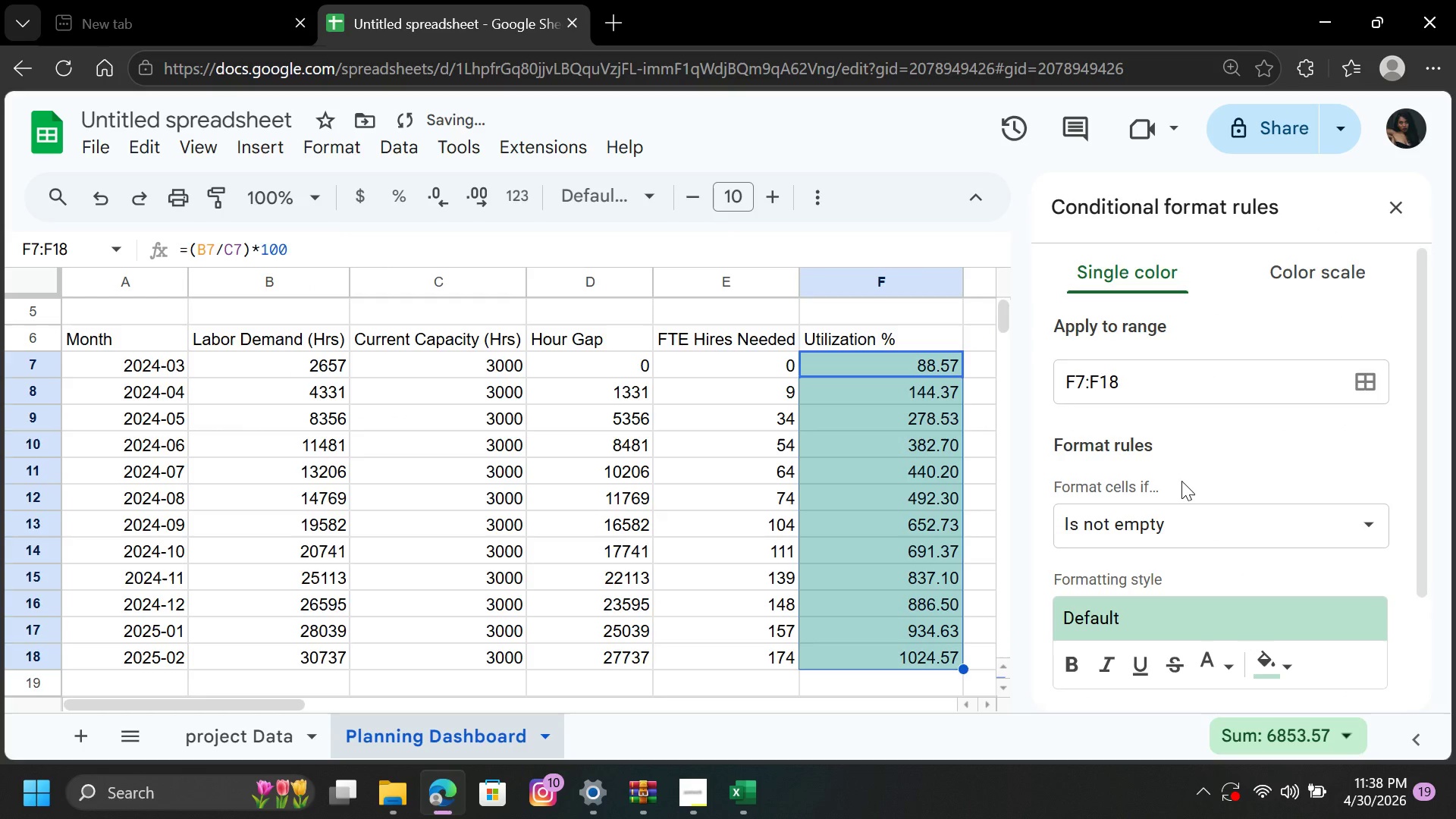 
left_click([1174, 519])
 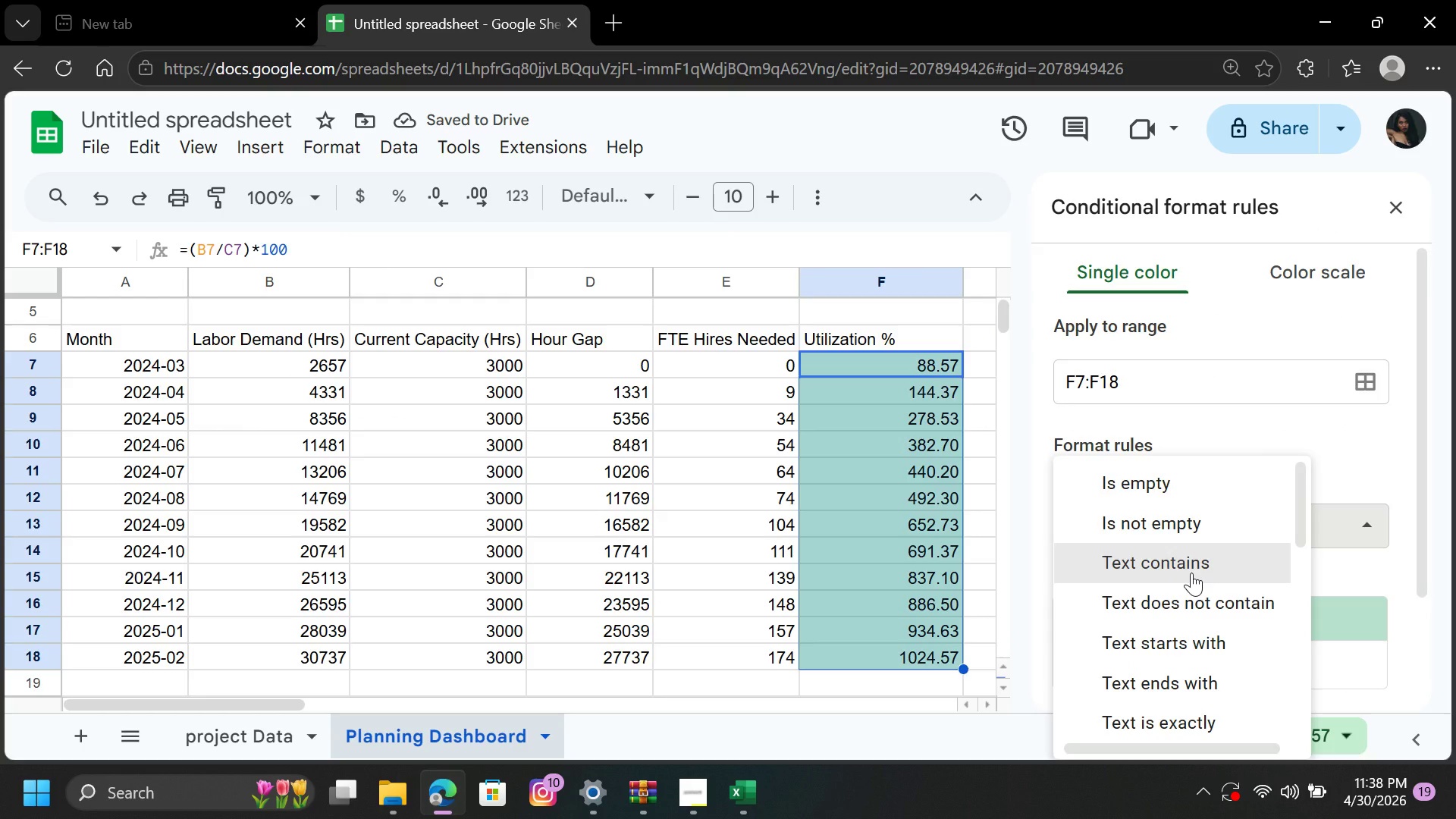 
scroll: coordinate [1201, 568], scroll_direction: down, amount: 9.0
 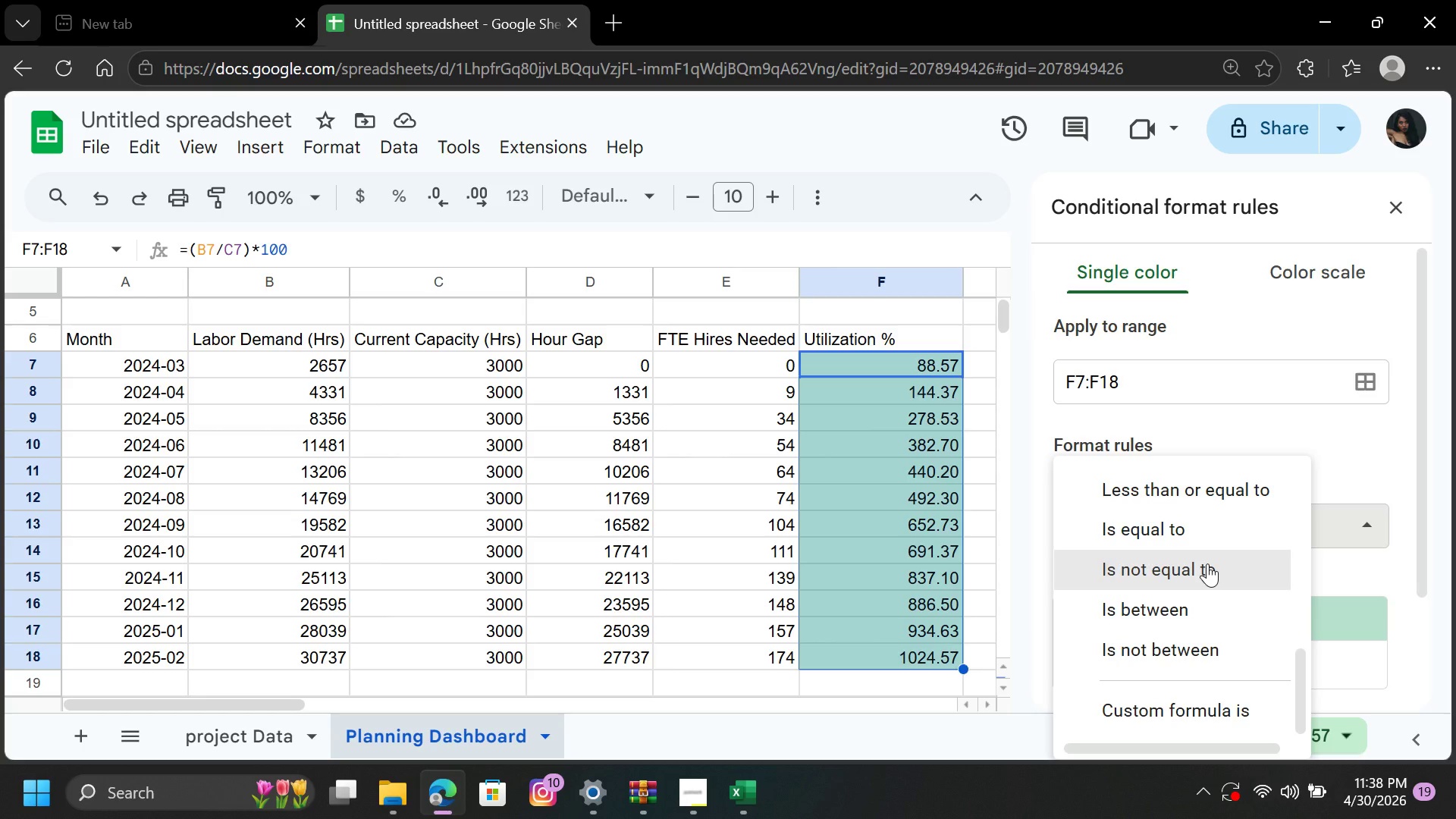 
scroll: coordinate [1229, 541], scroll_direction: up, amount: 7.0
 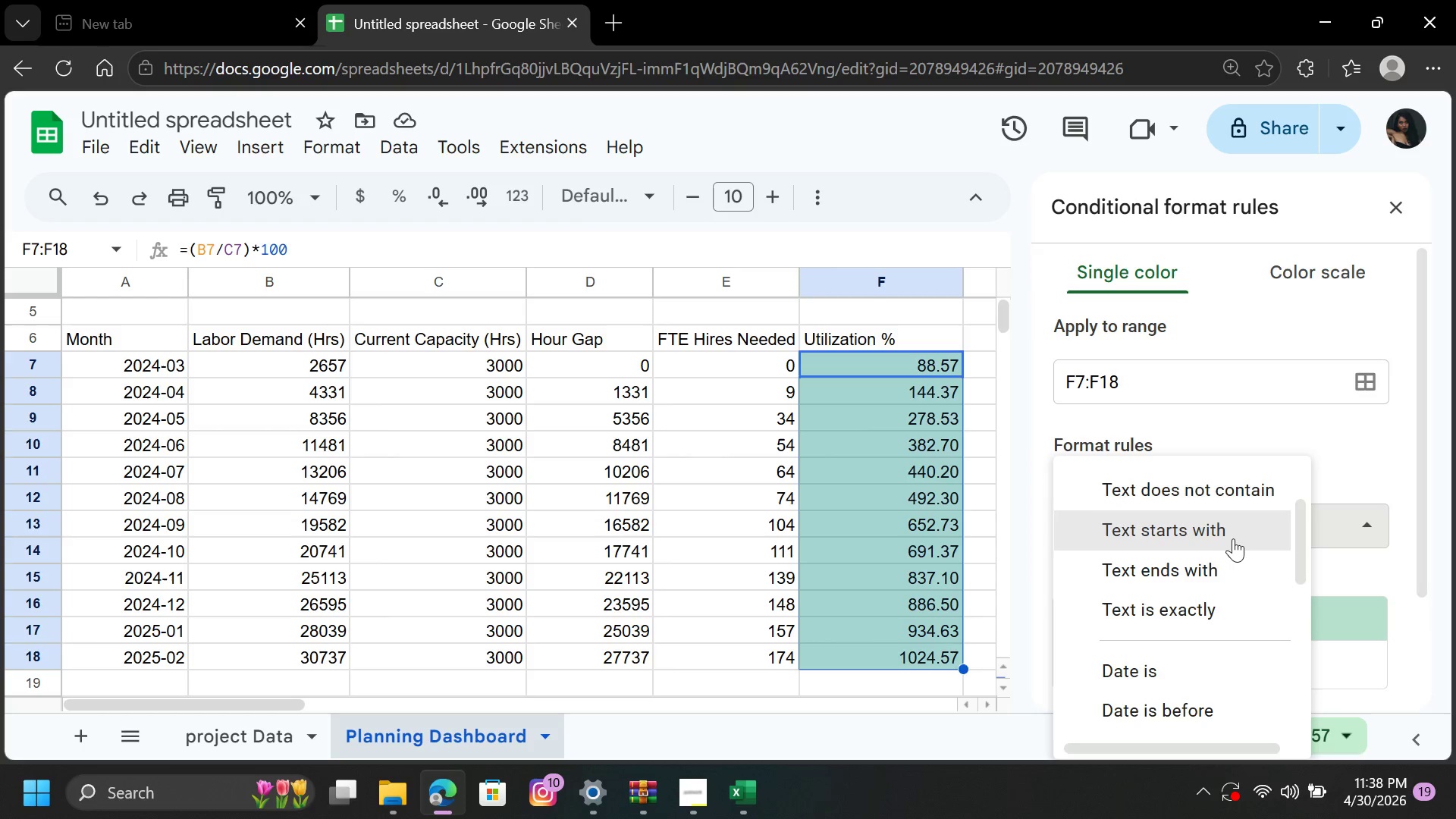 
scroll: coordinate [1236, 534], scroll_direction: down, amount: 9.0
 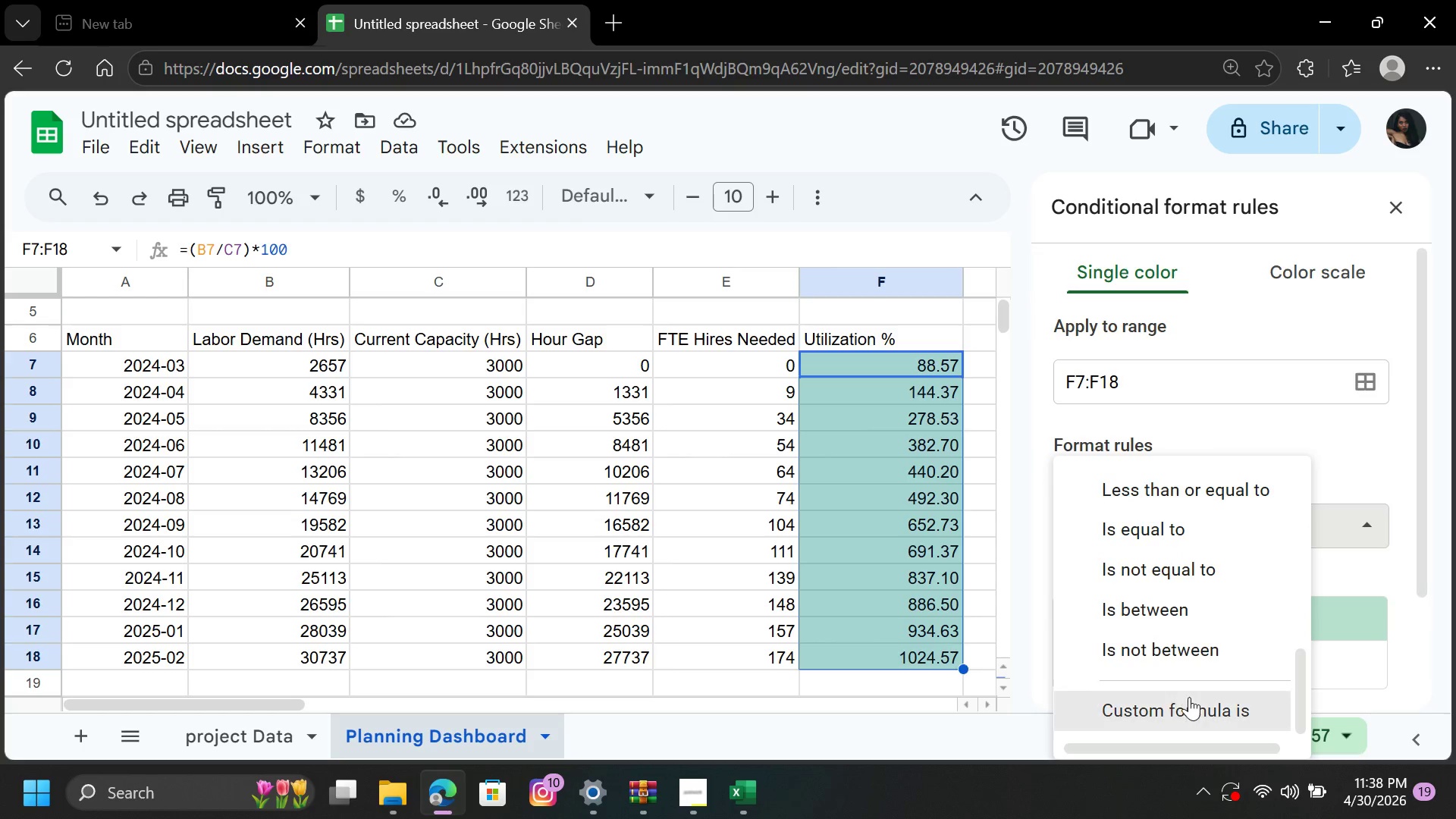 
left_click([1189, 704])
 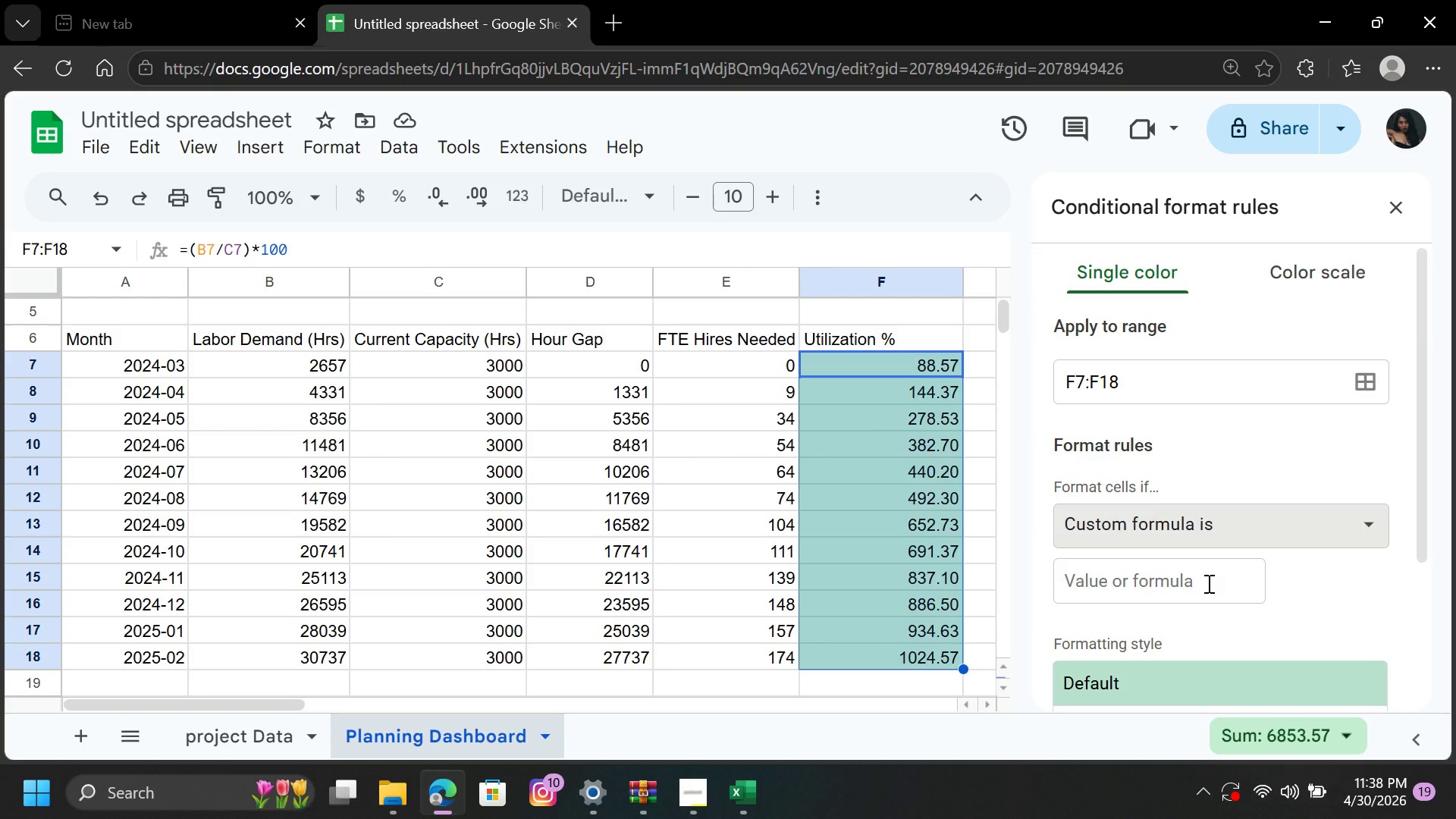 
wait(5.25)
 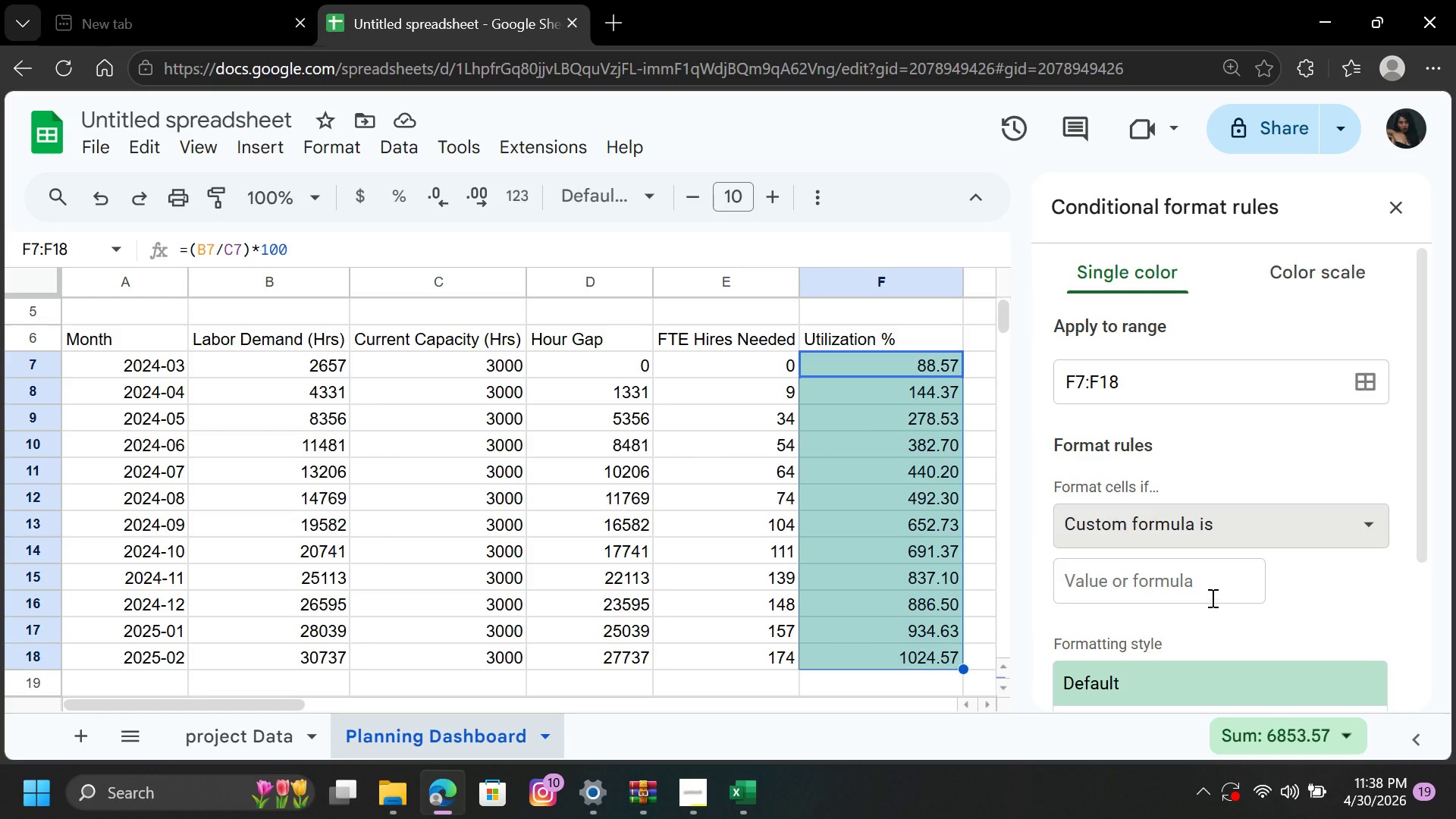 
left_click([1207, 583])
 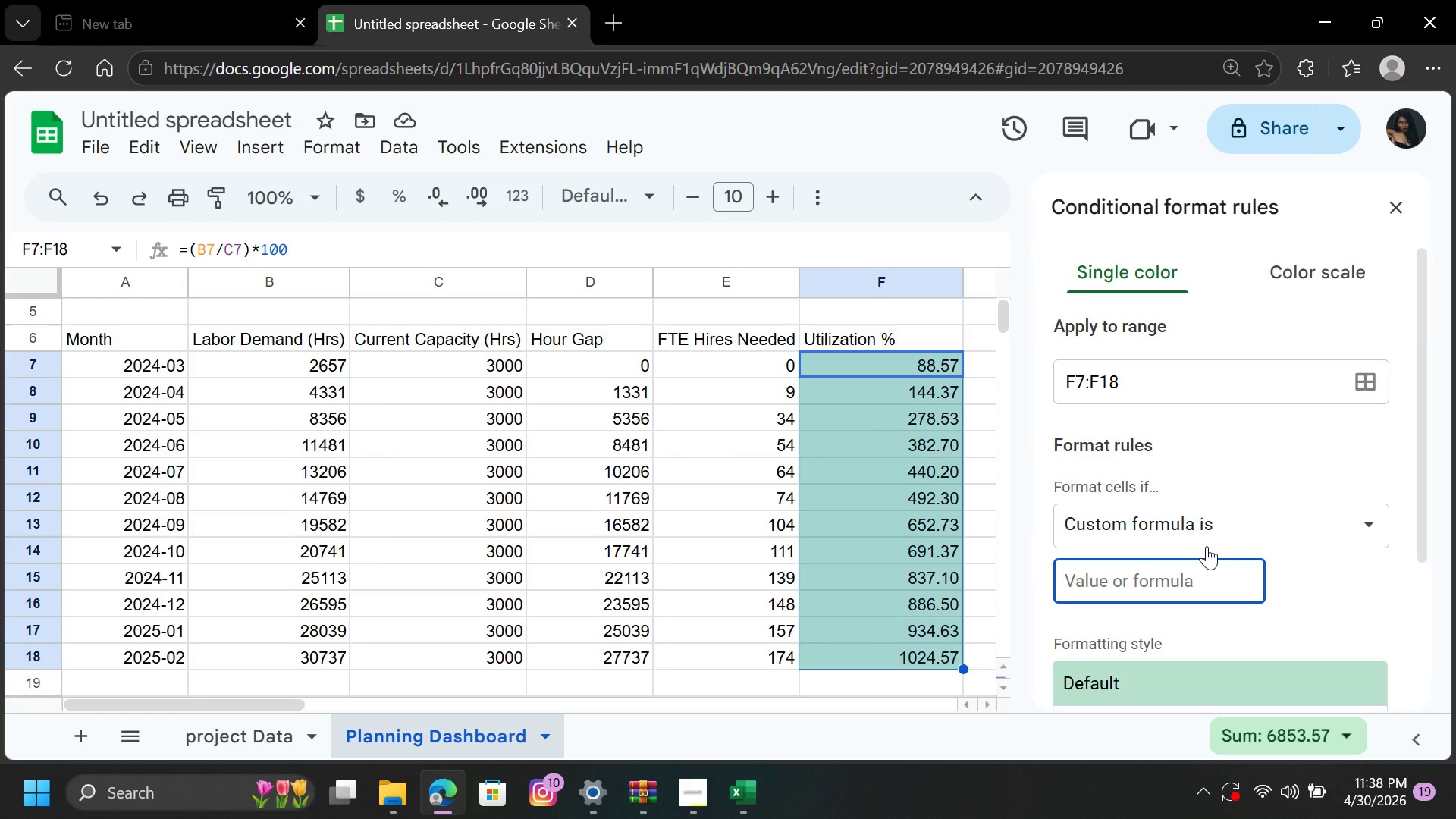 
type(=b7)
key(Backspace)
key(Backspace)
 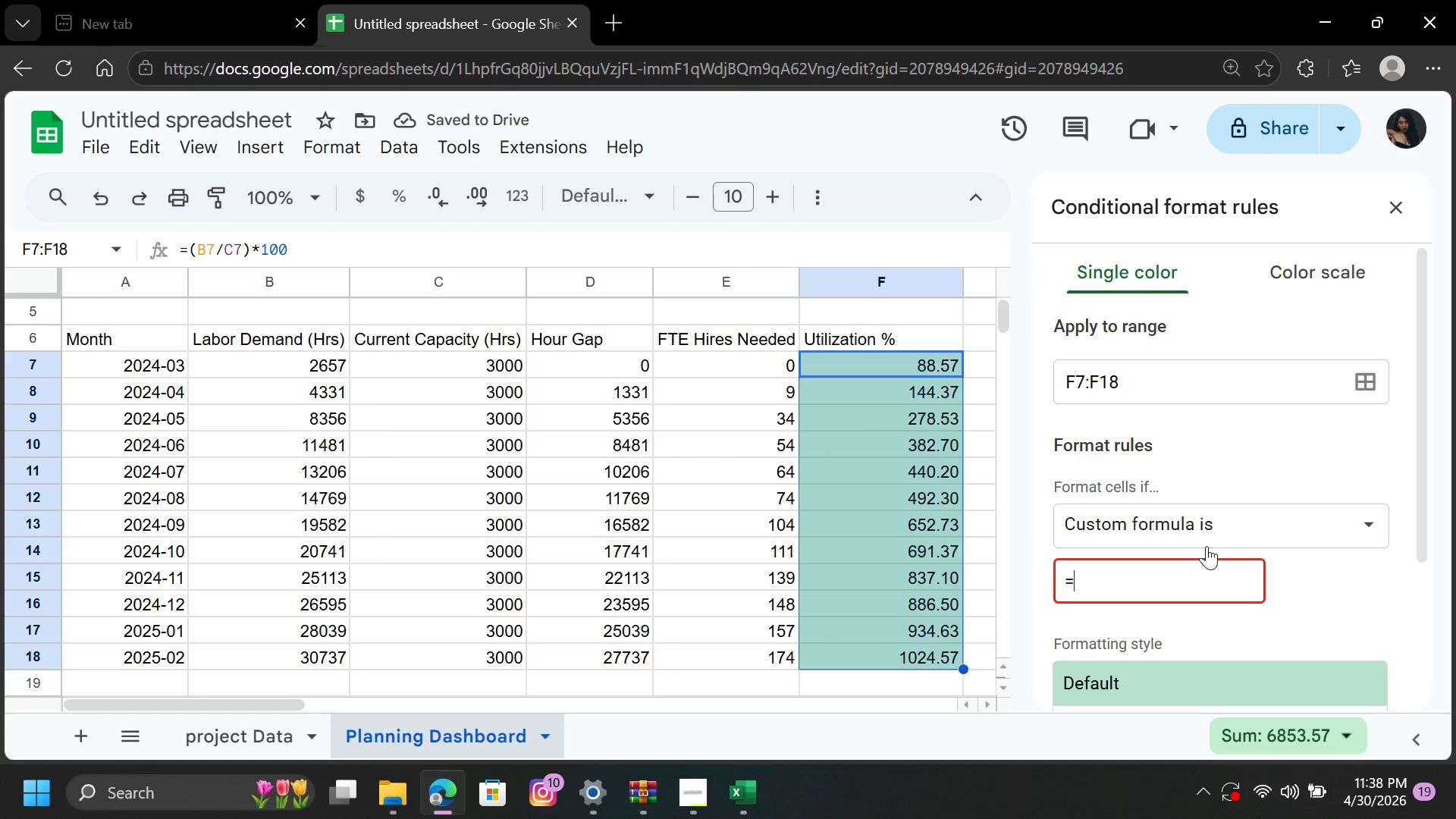 
type(B7)
 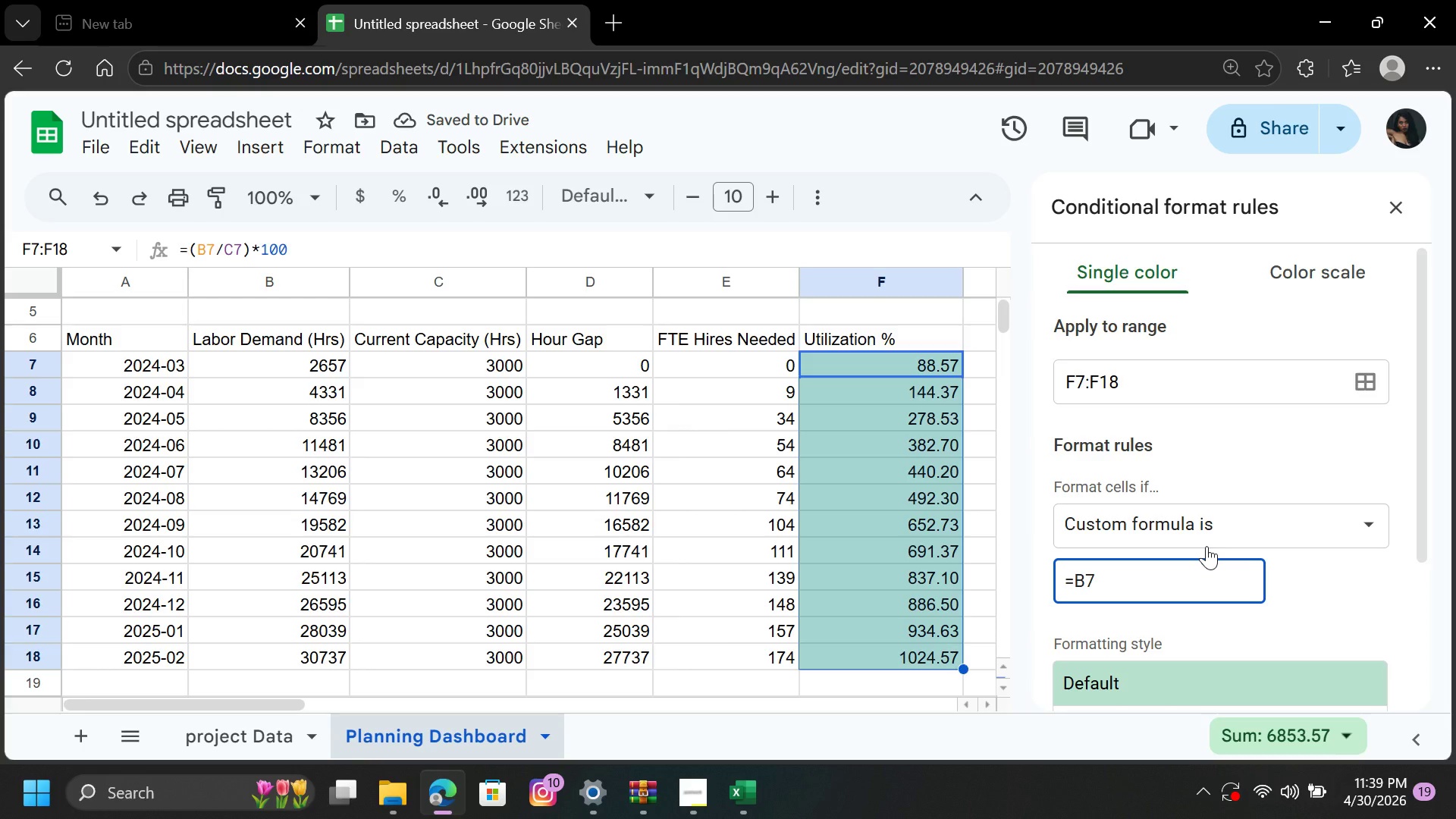 
wait(6.47)
 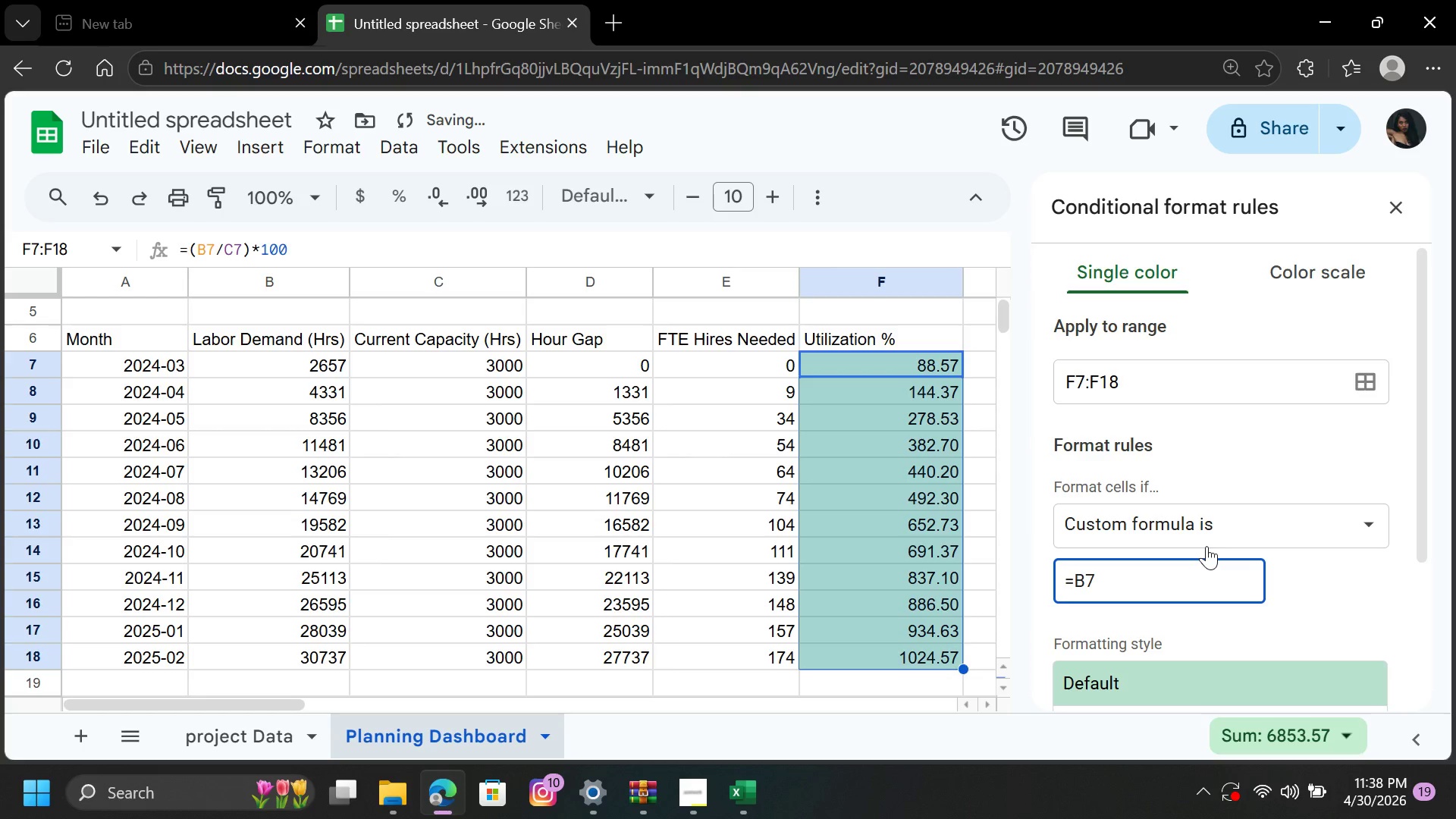 
hold_key(key=ShiftRight, duration=1.5)
 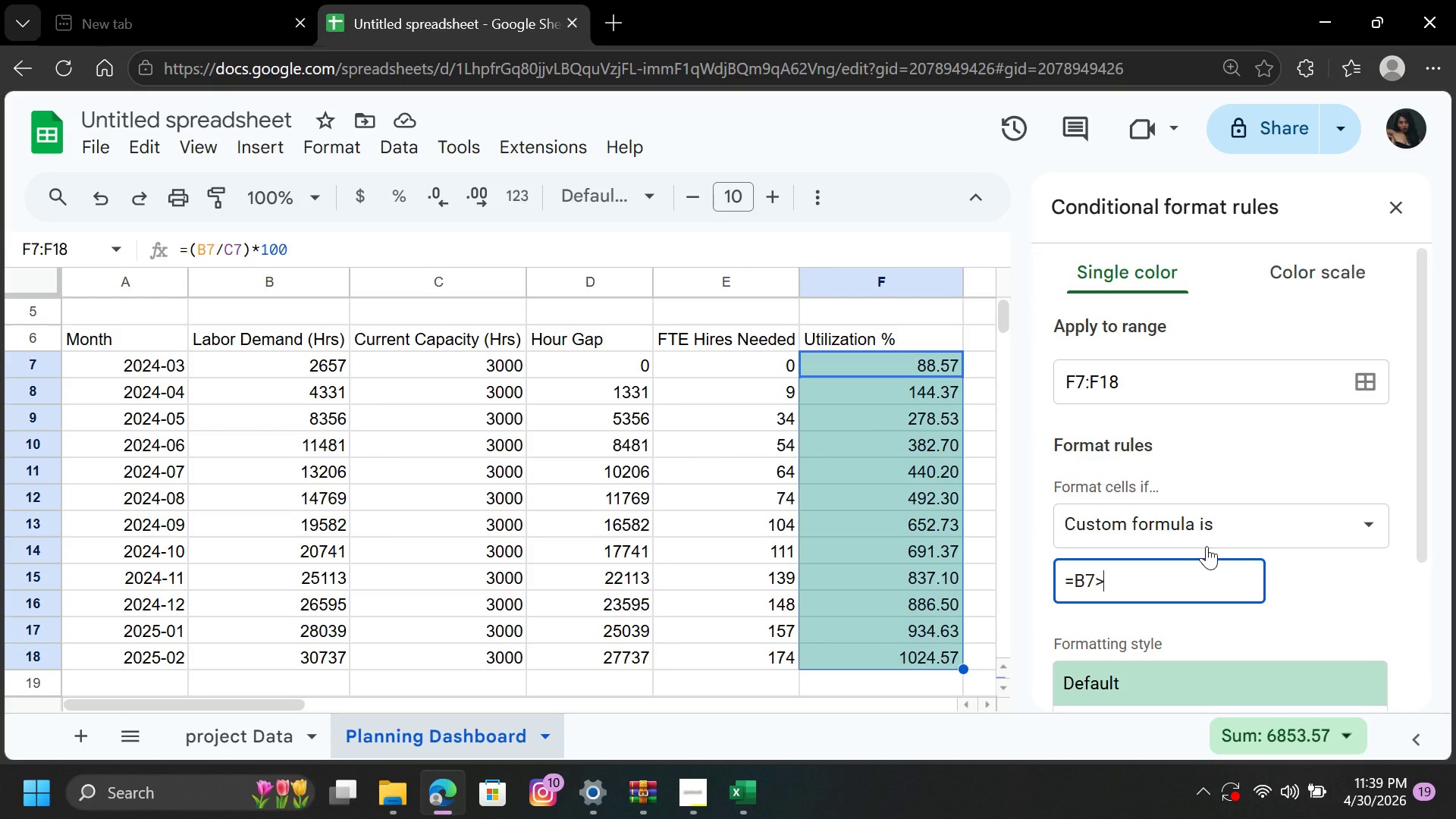 
key(Shift+Period)
 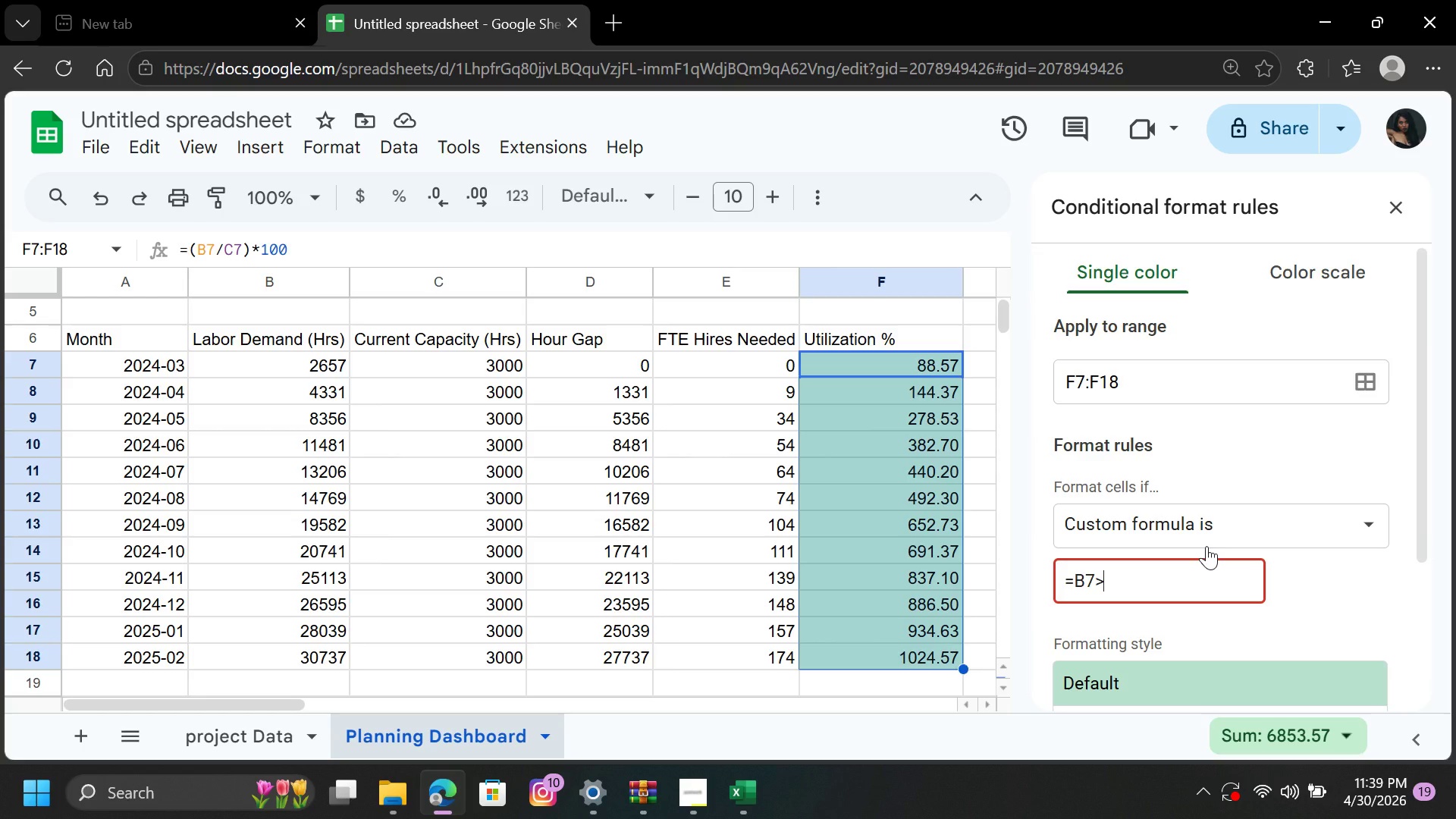 
key(Backquote)
 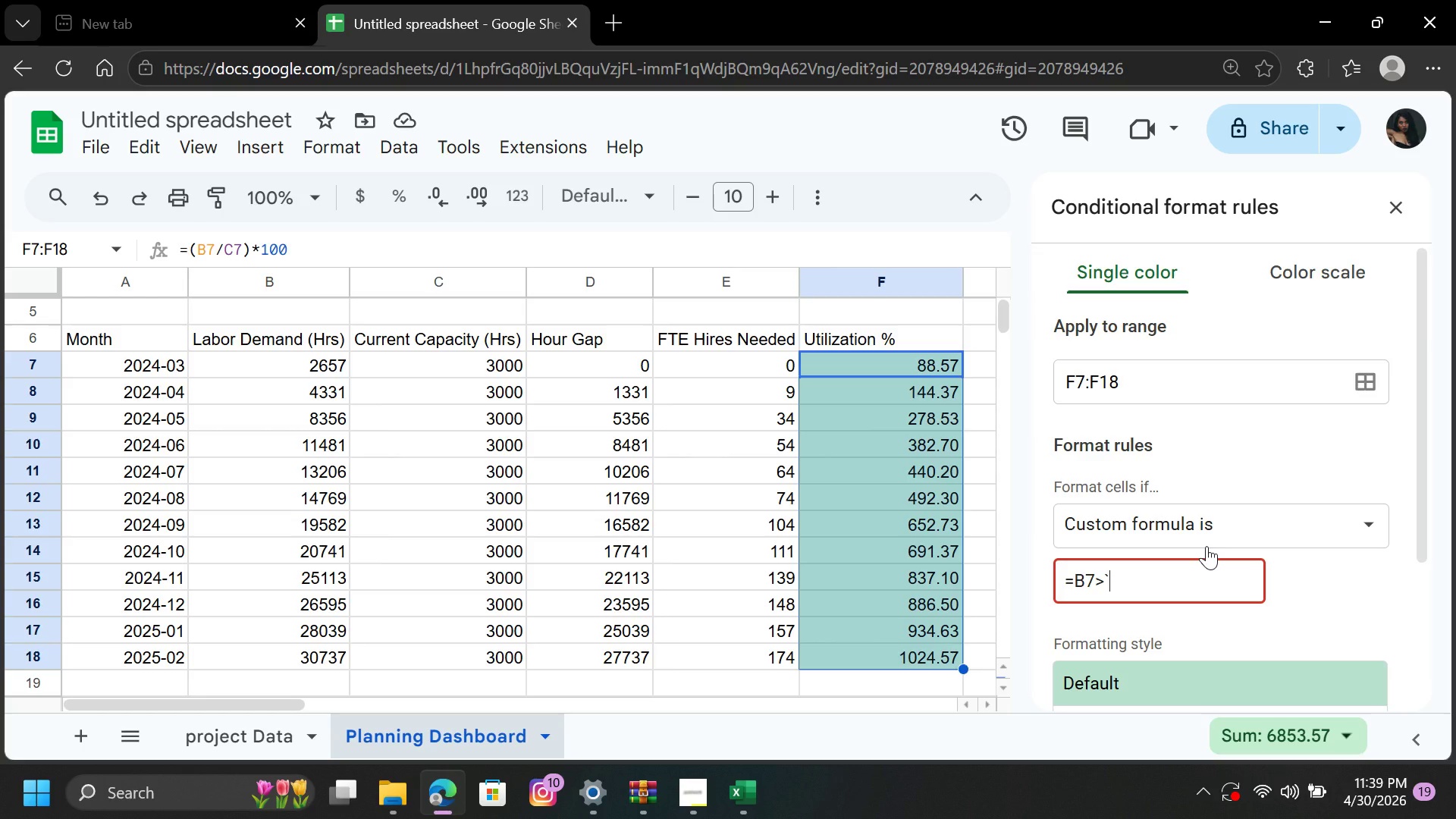 
key(Backspace)
 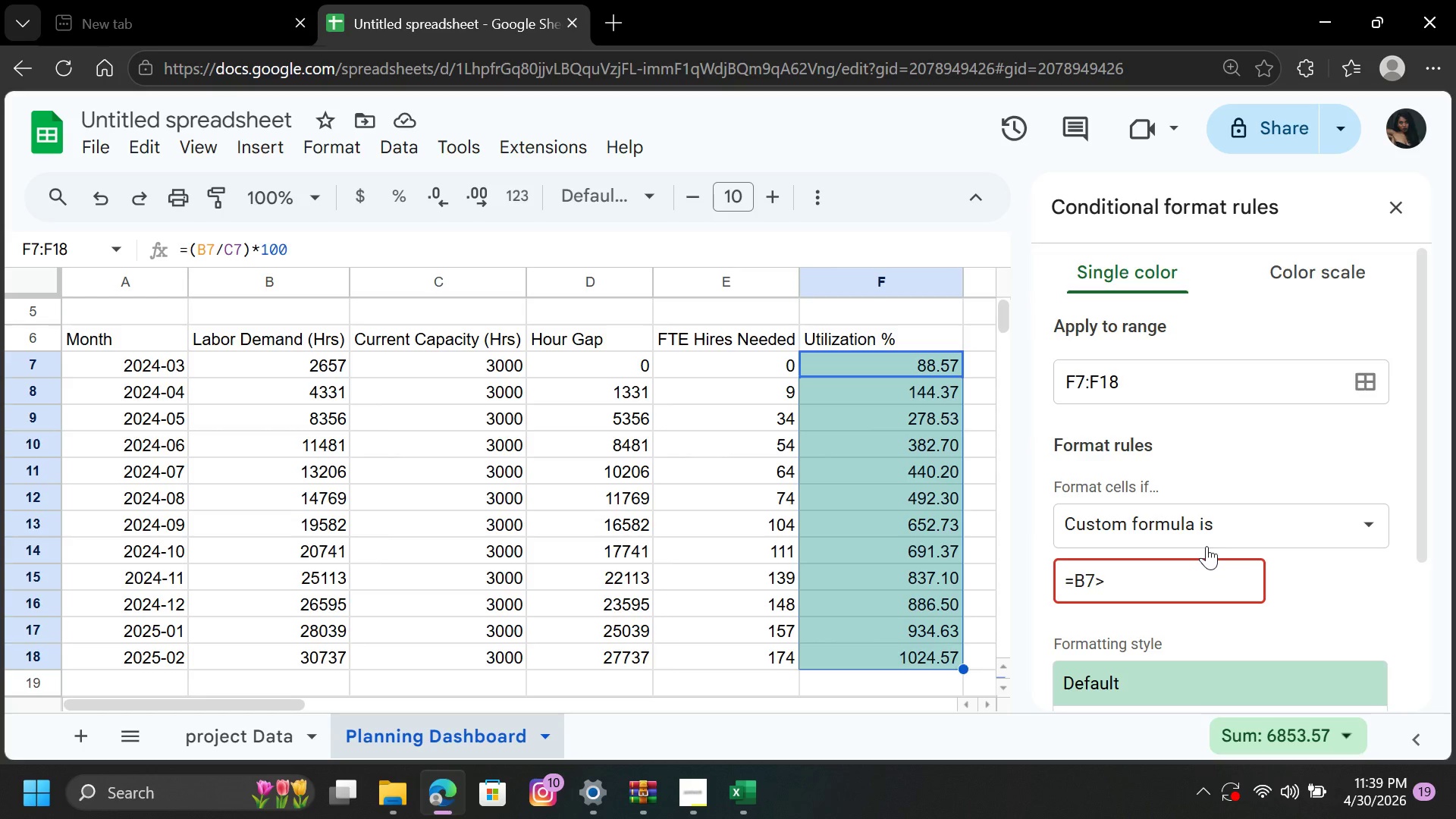 
wait(6.11)
 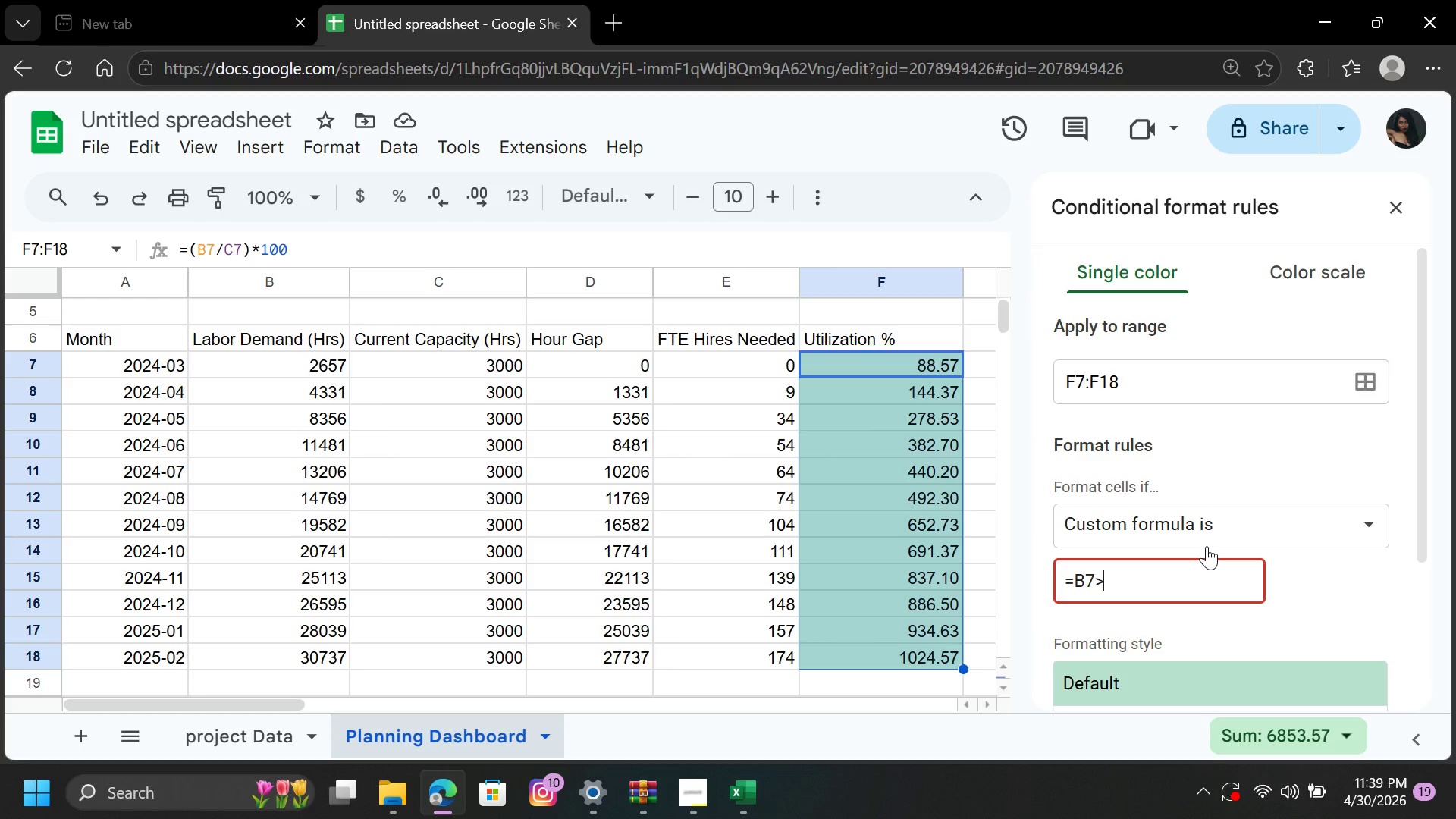 
type((C7*1.15))
 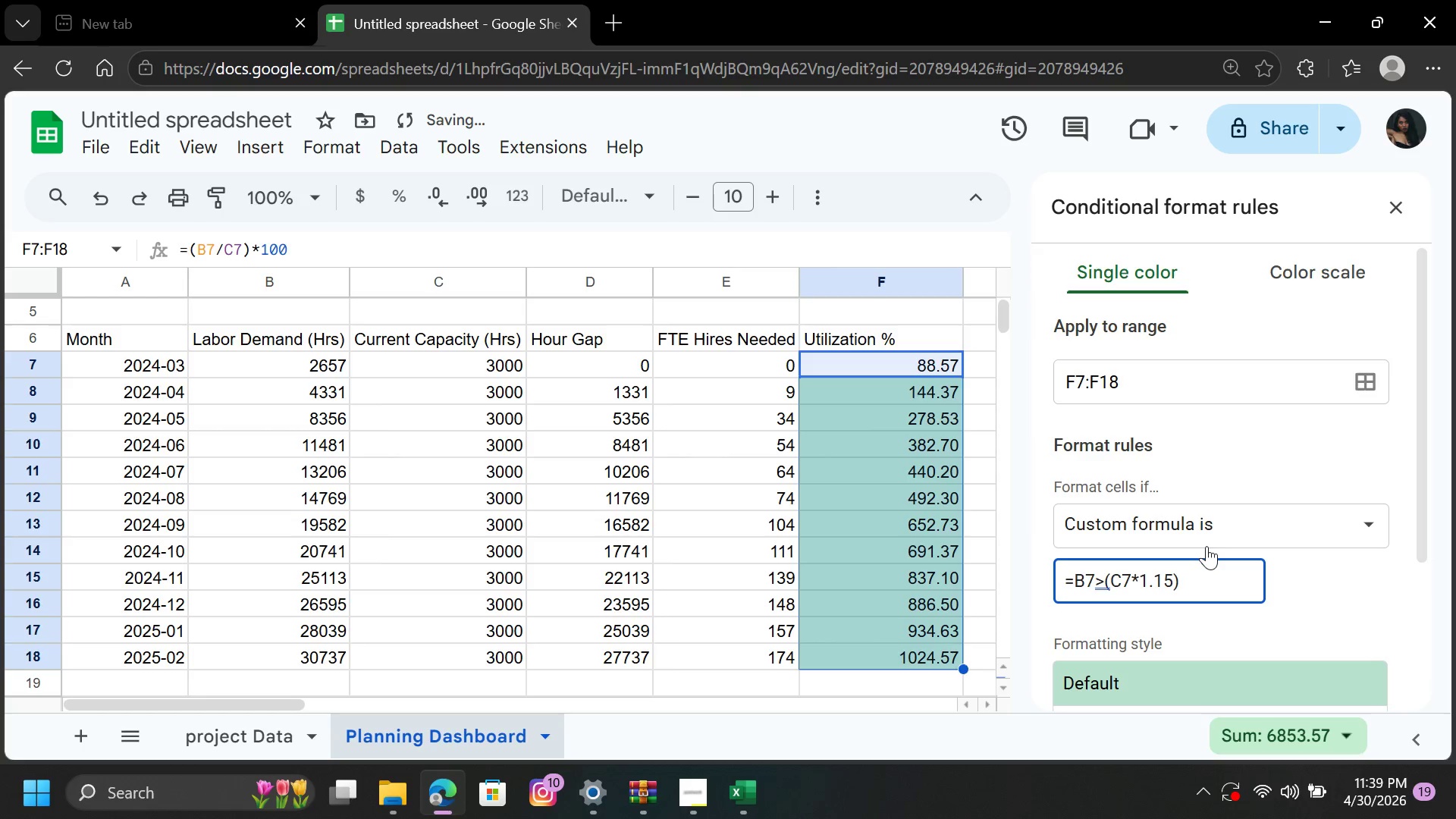 
wait(5.62)
 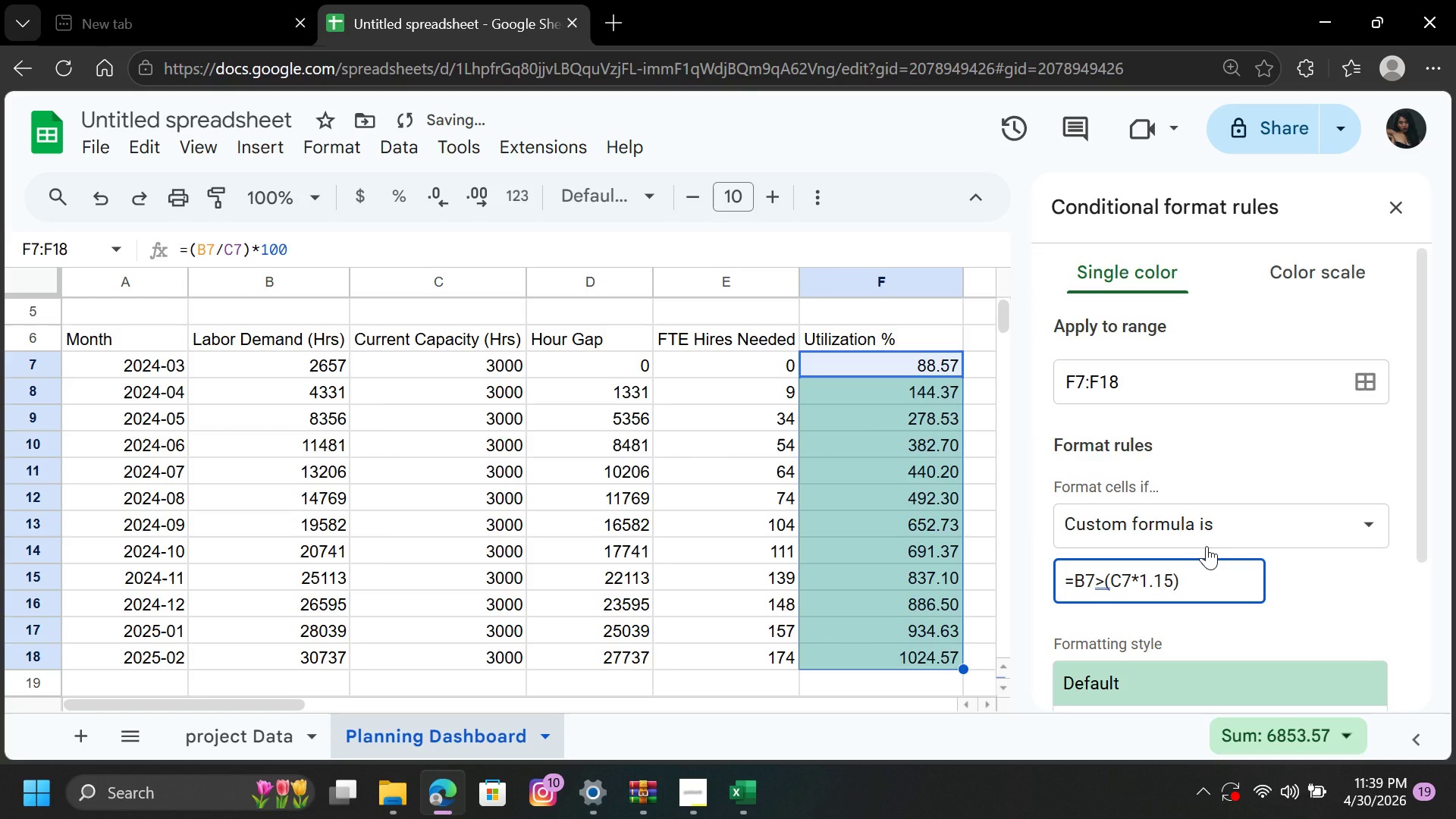 
scroll: coordinate [1191, 576], scroll_direction: down, amount: 2.0
 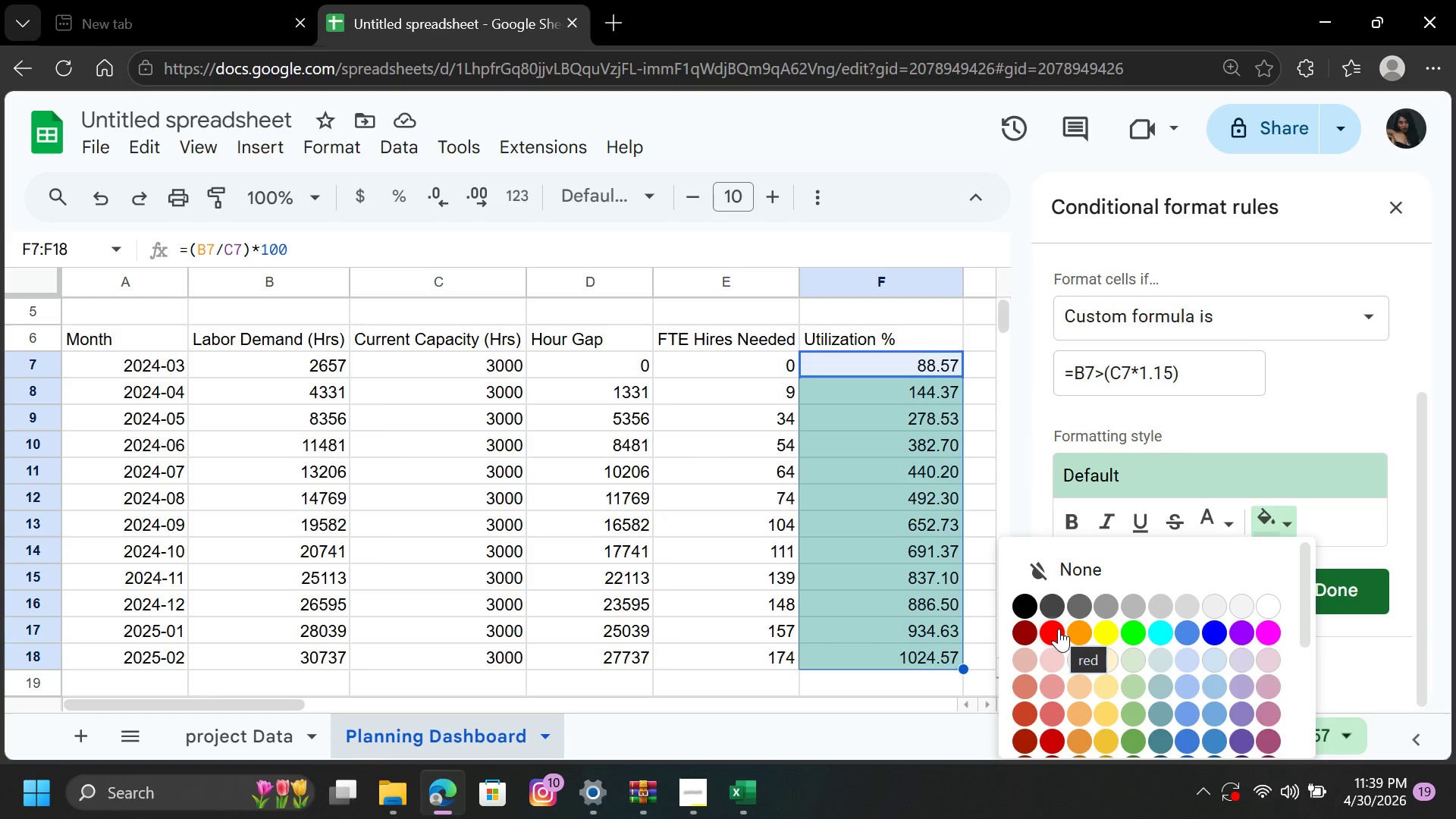 
left_click([1059, 629])
 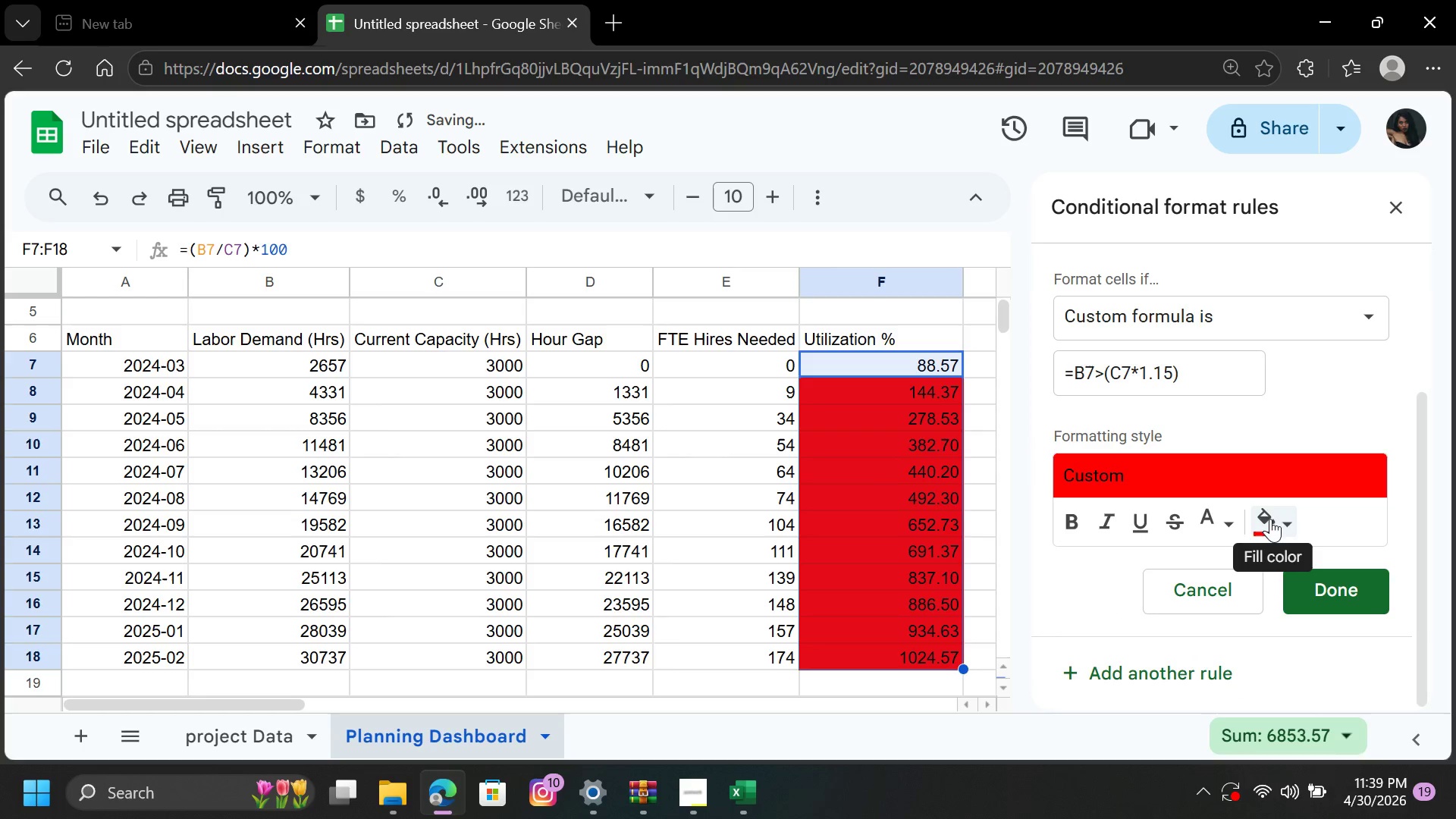 
left_click([1281, 514])
 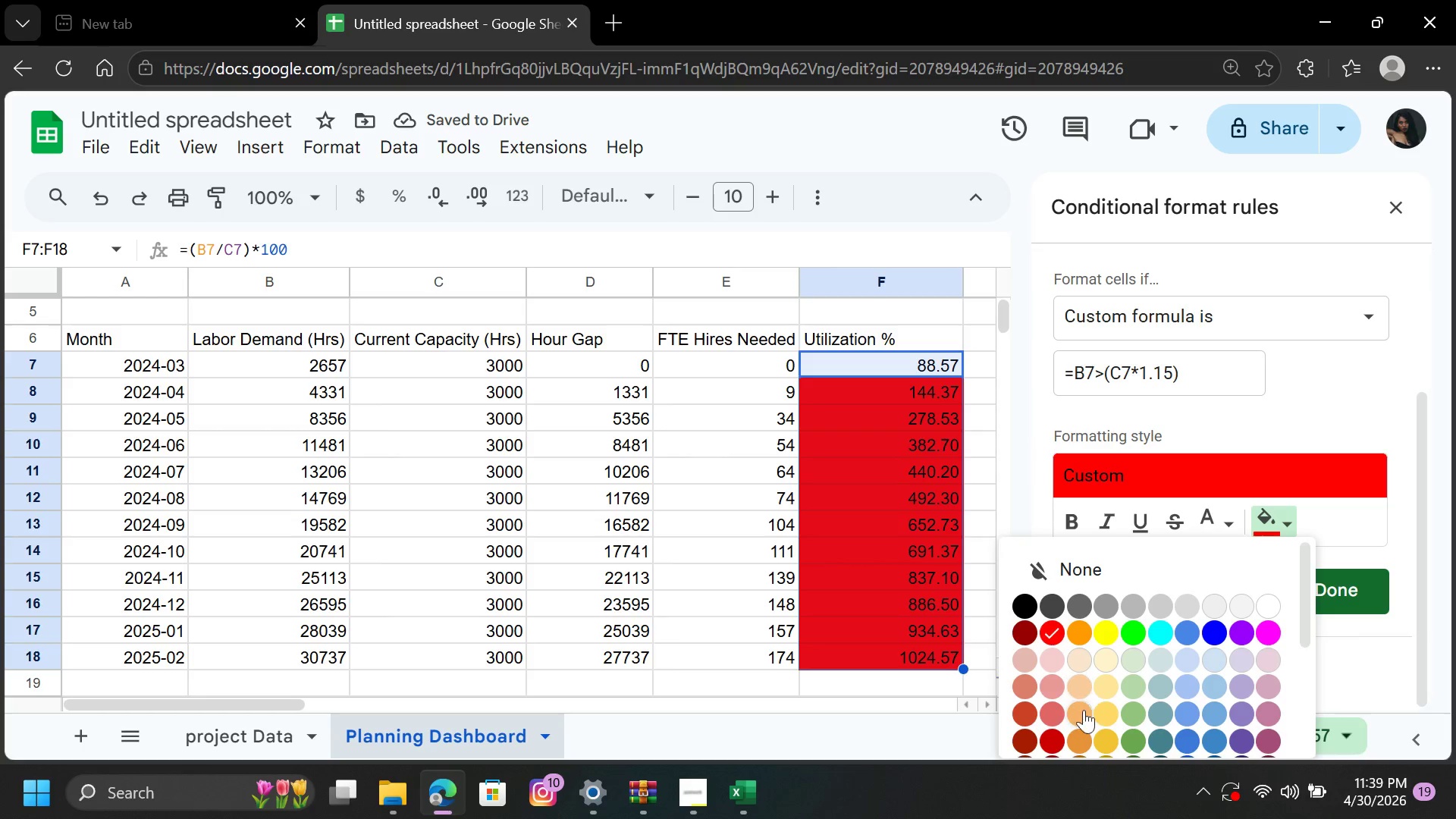 
scroll: coordinate [1074, 724], scroll_direction: down, amount: 1.0
 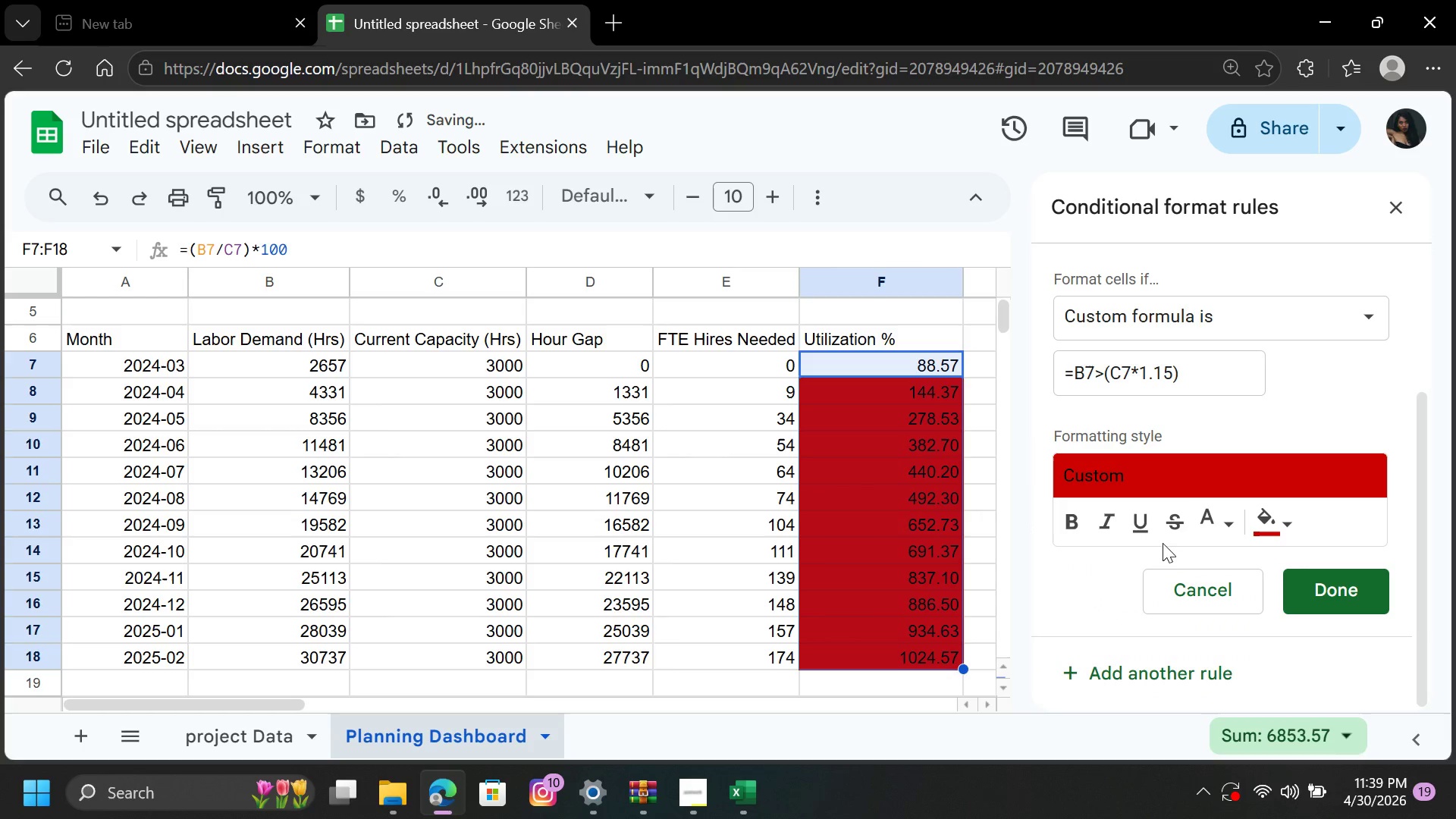 
left_click([1216, 522])
 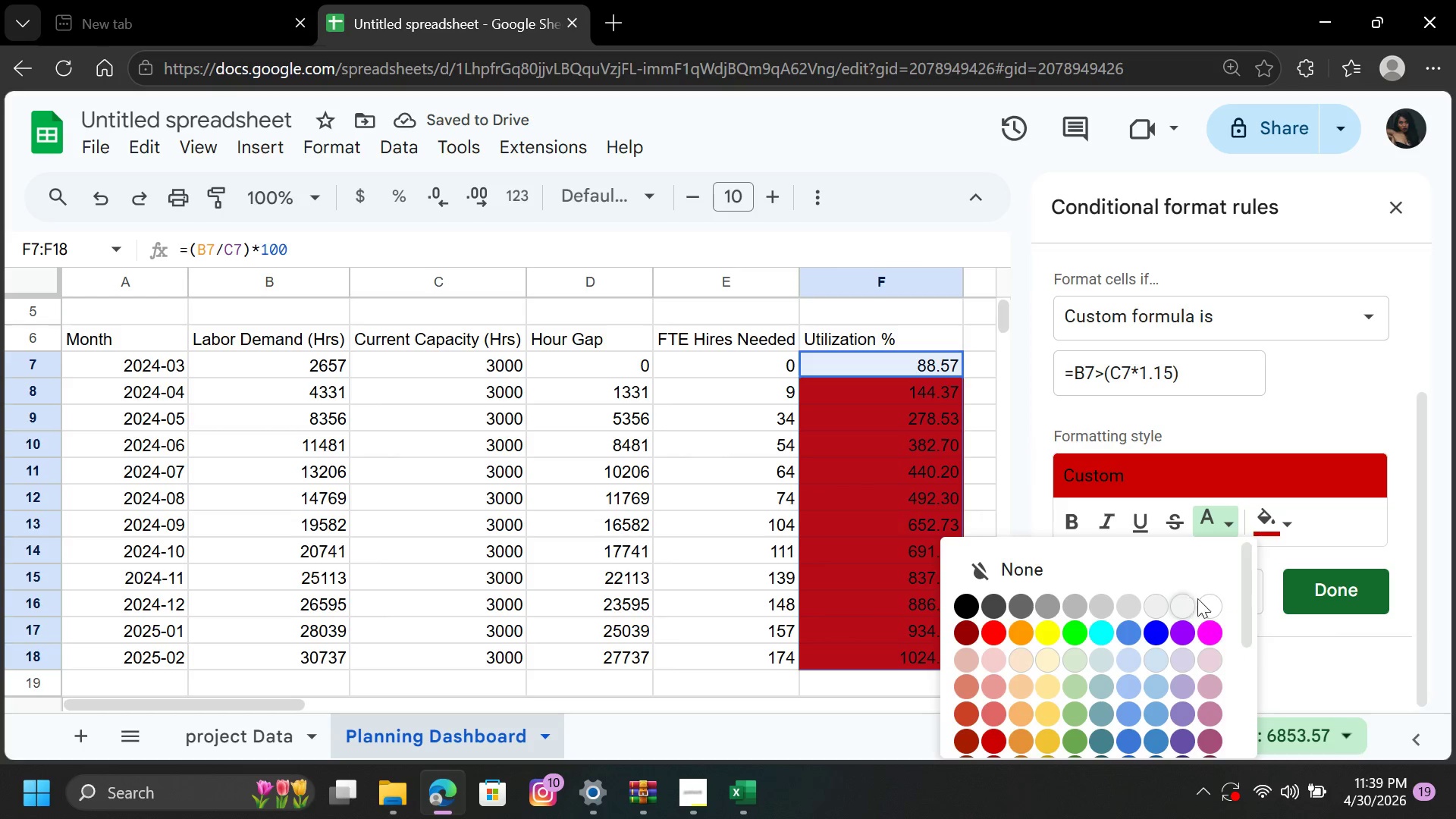 
left_click([1213, 600])
 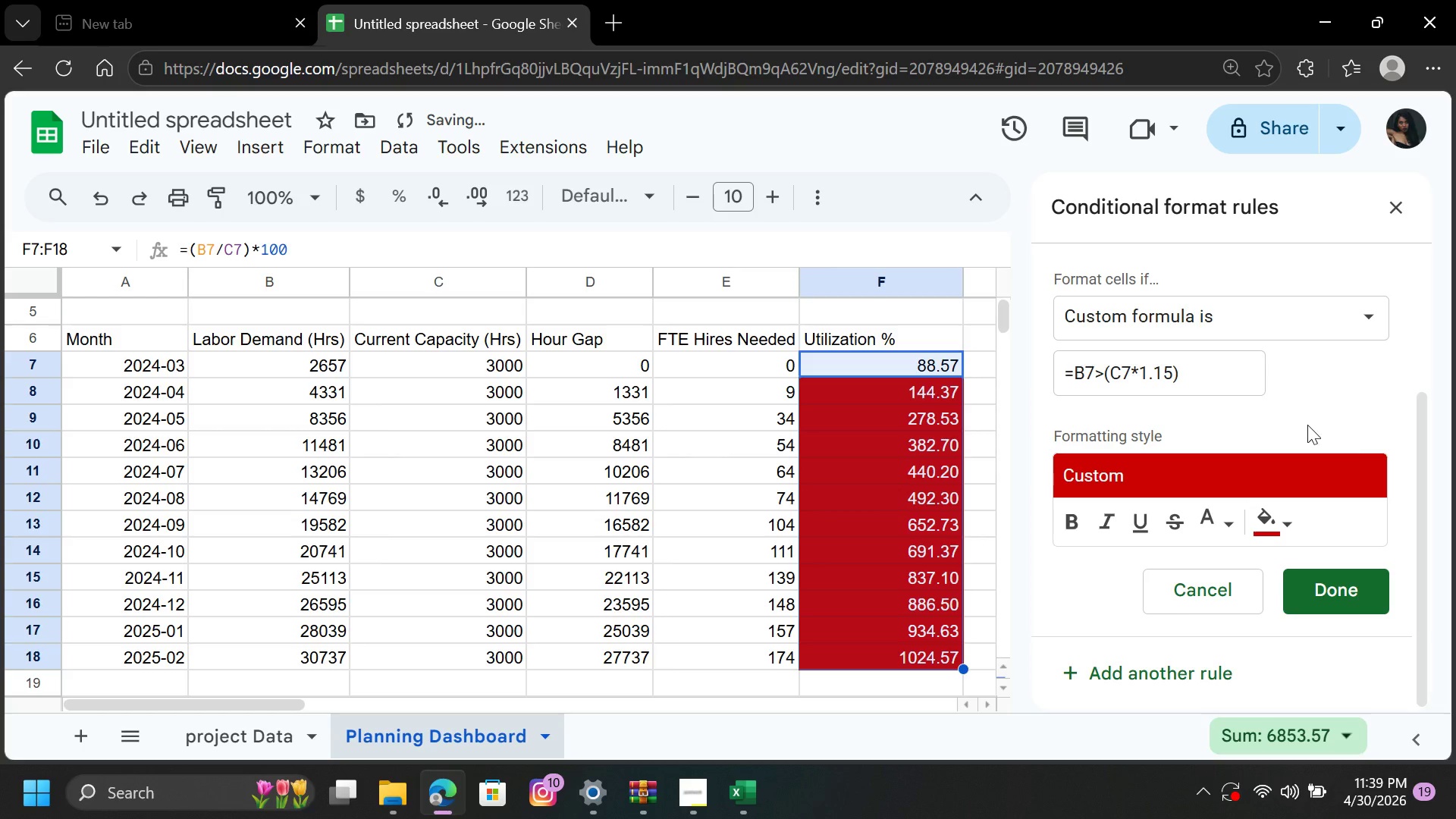 
left_click([1325, 406])
 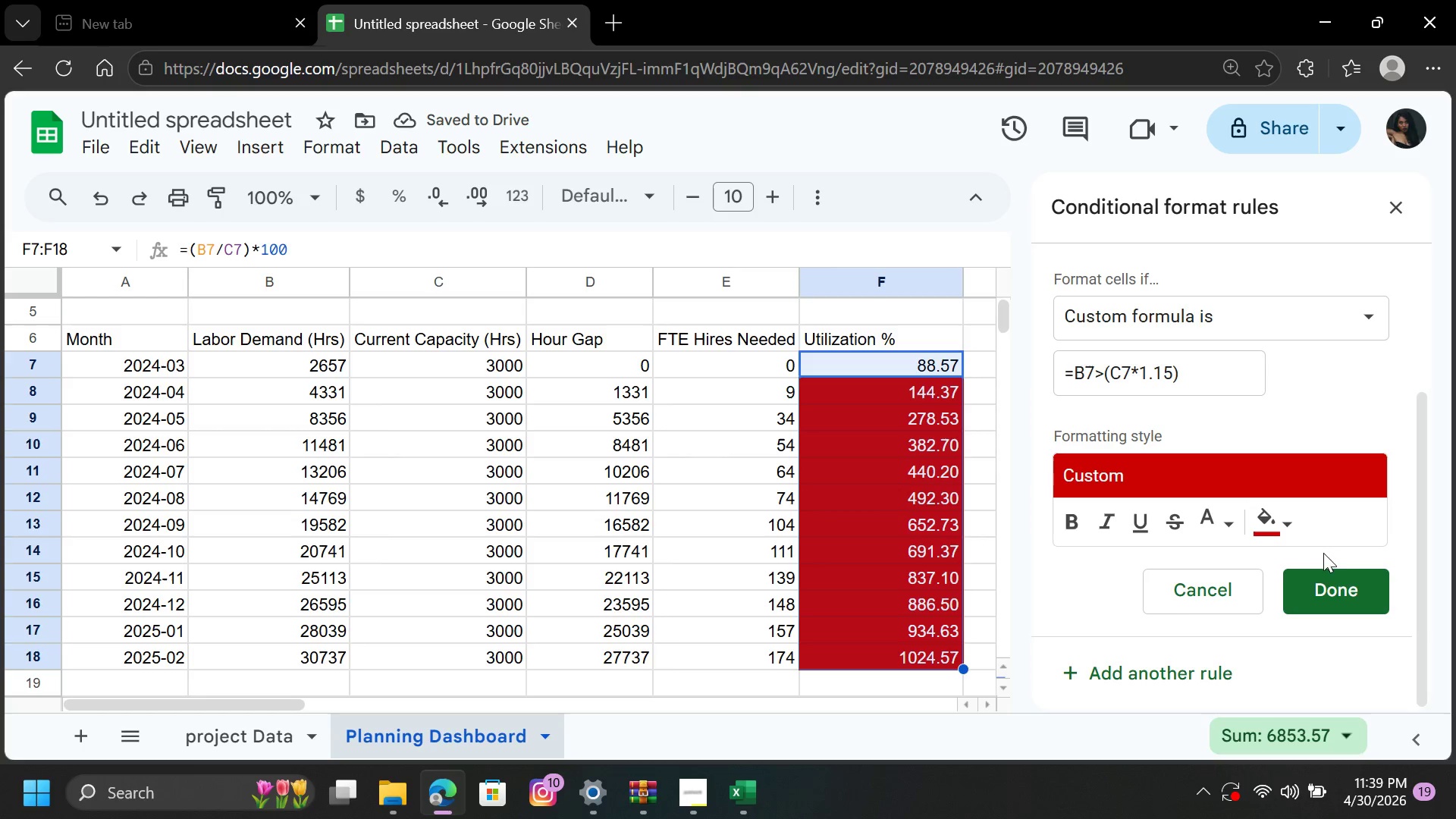 
left_click([1335, 588])
 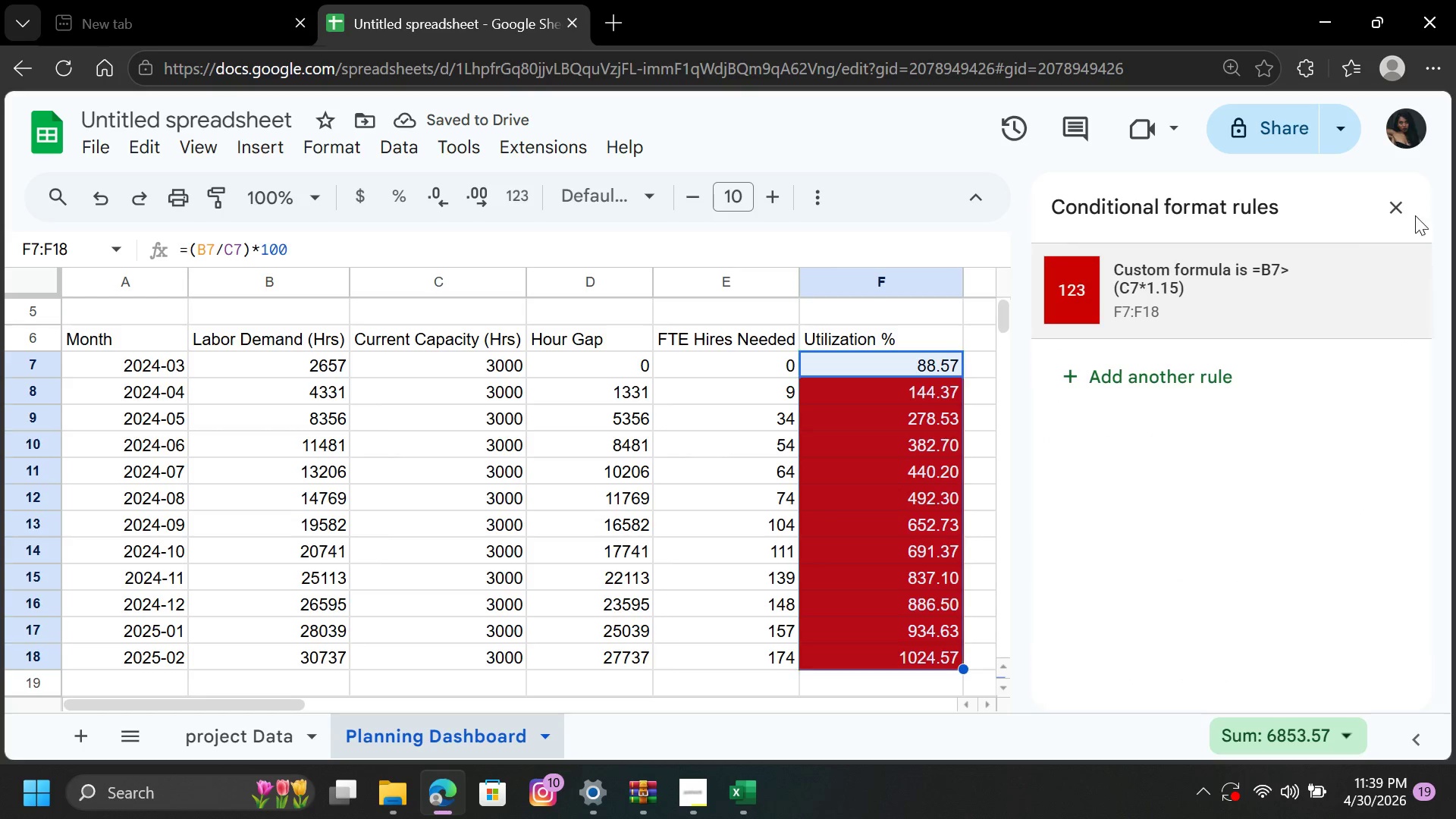 
left_click([1395, 188])
 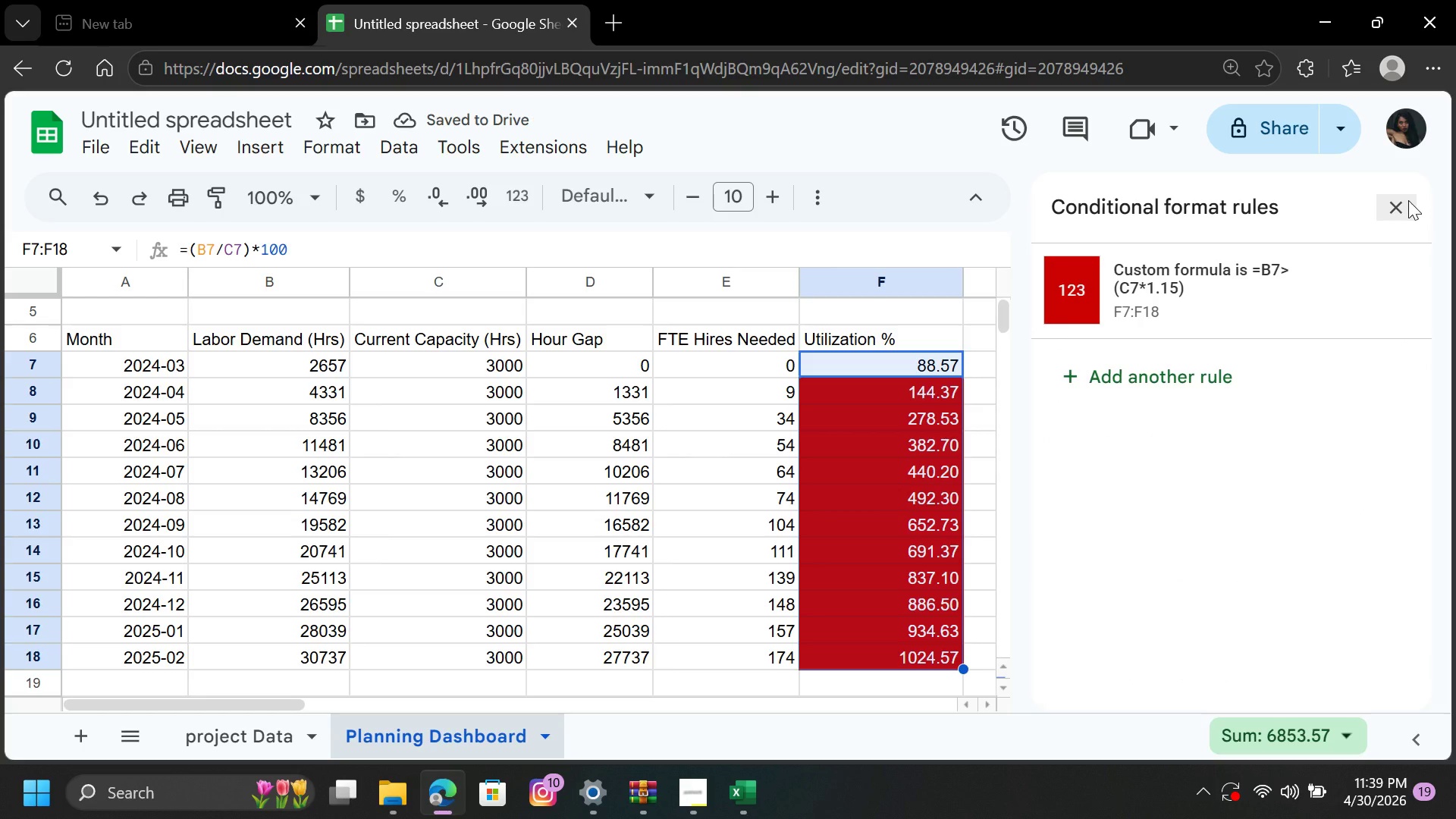 
left_click([1408, 200])
 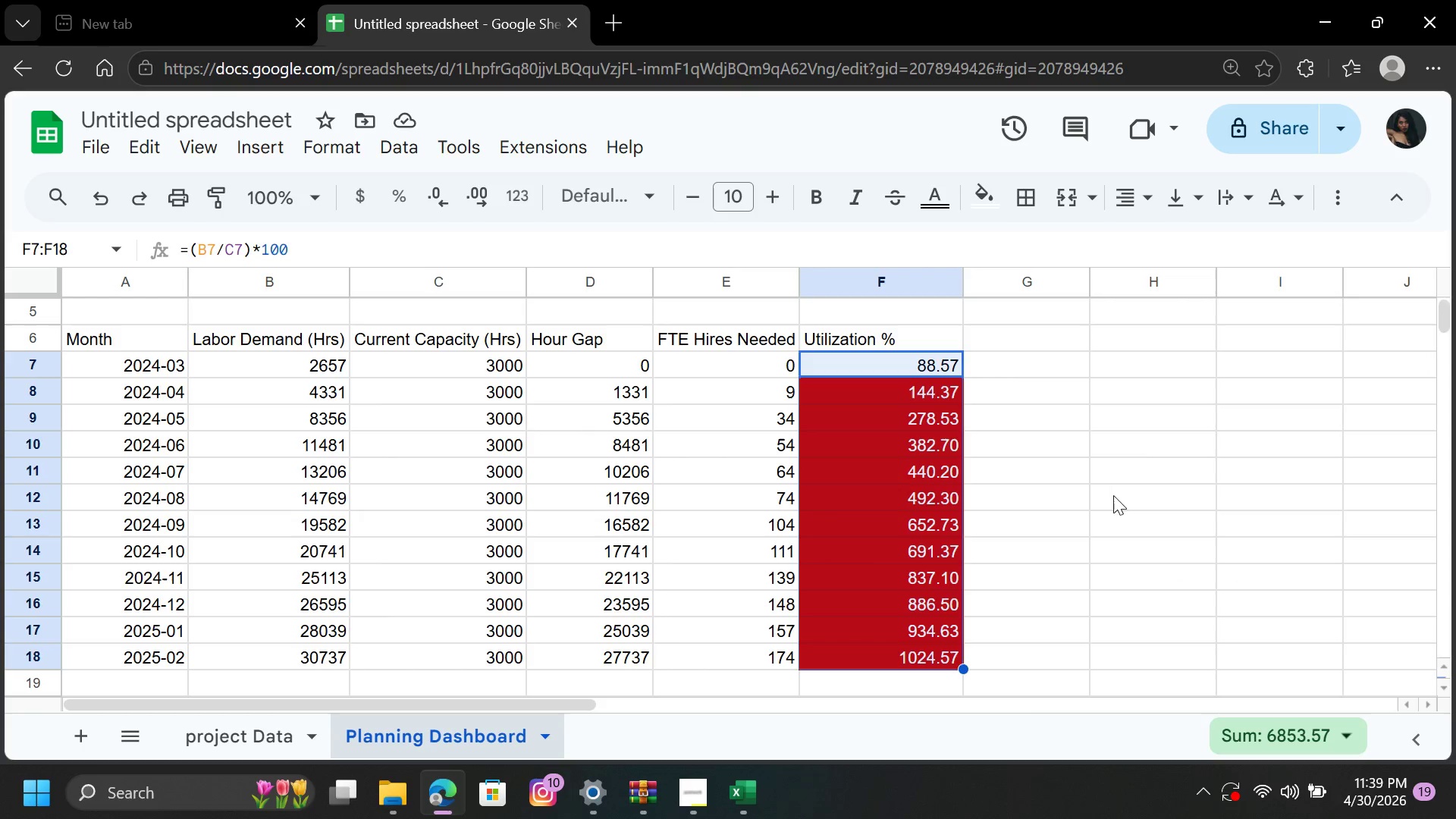 
left_click([1108, 491])
 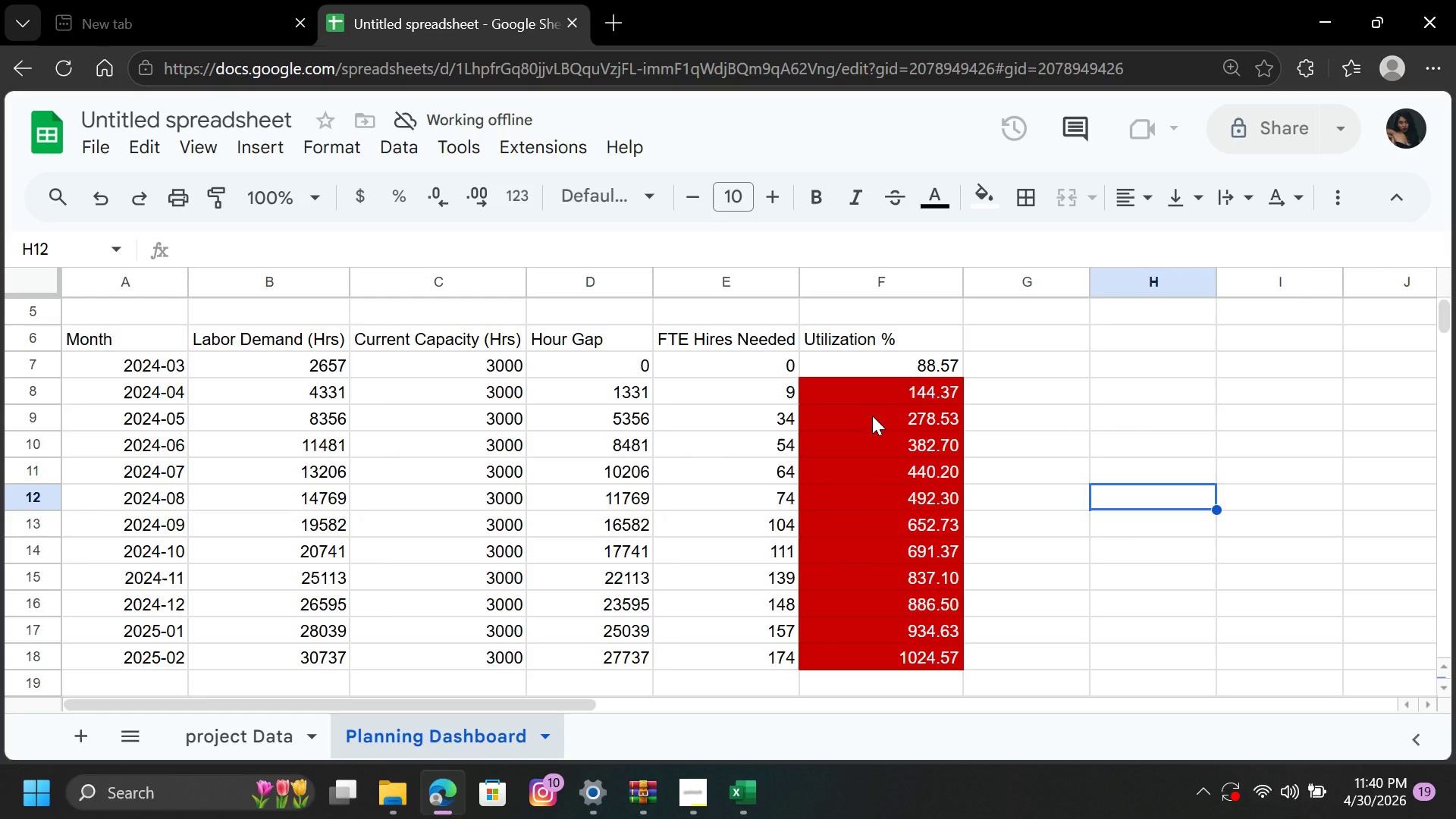 
wait(55.02)
 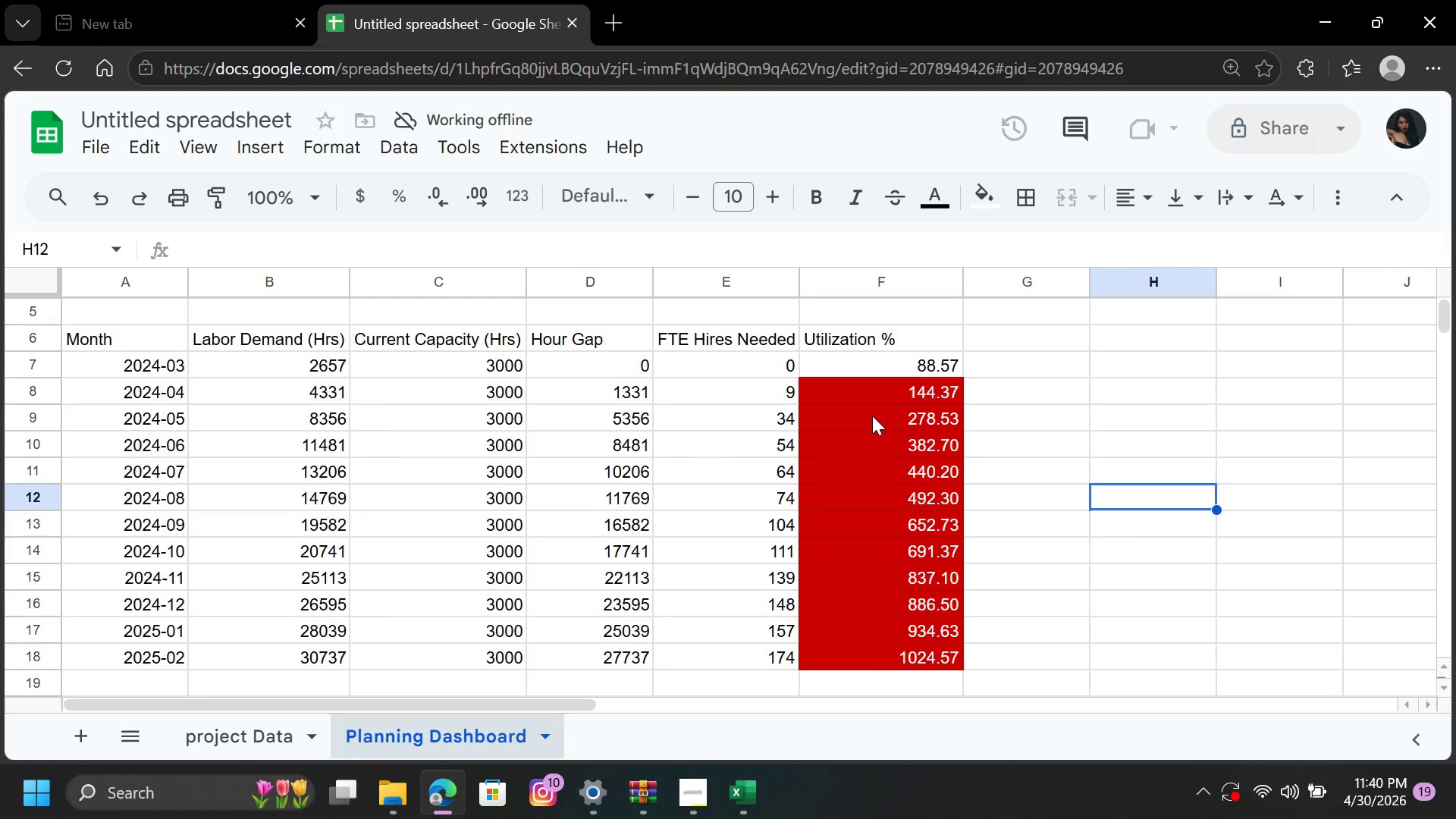 
left_click([1084, 466])
 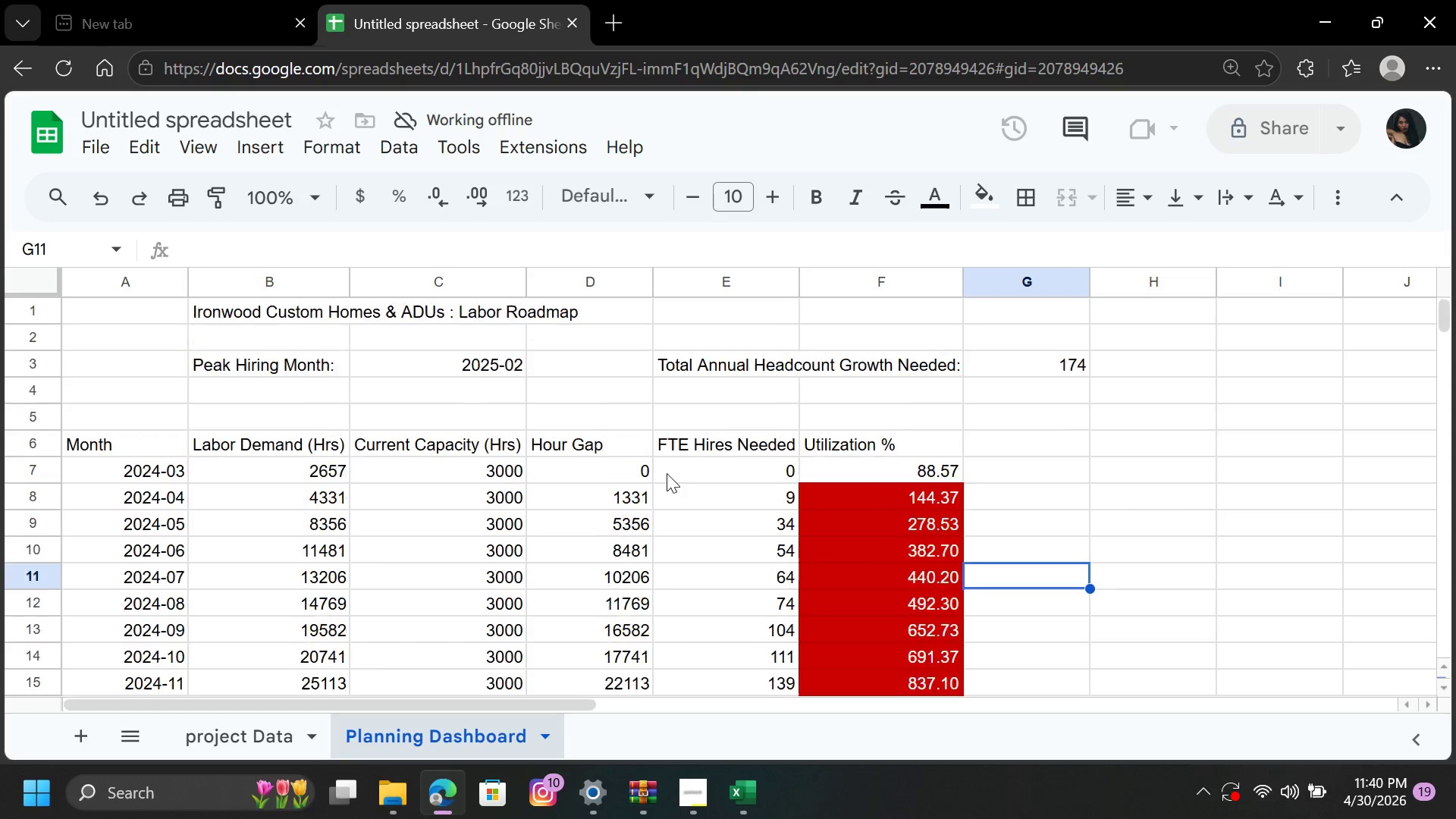 
scroll: coordinate [667, 473], scroll_direction: up, amount: 3.0
 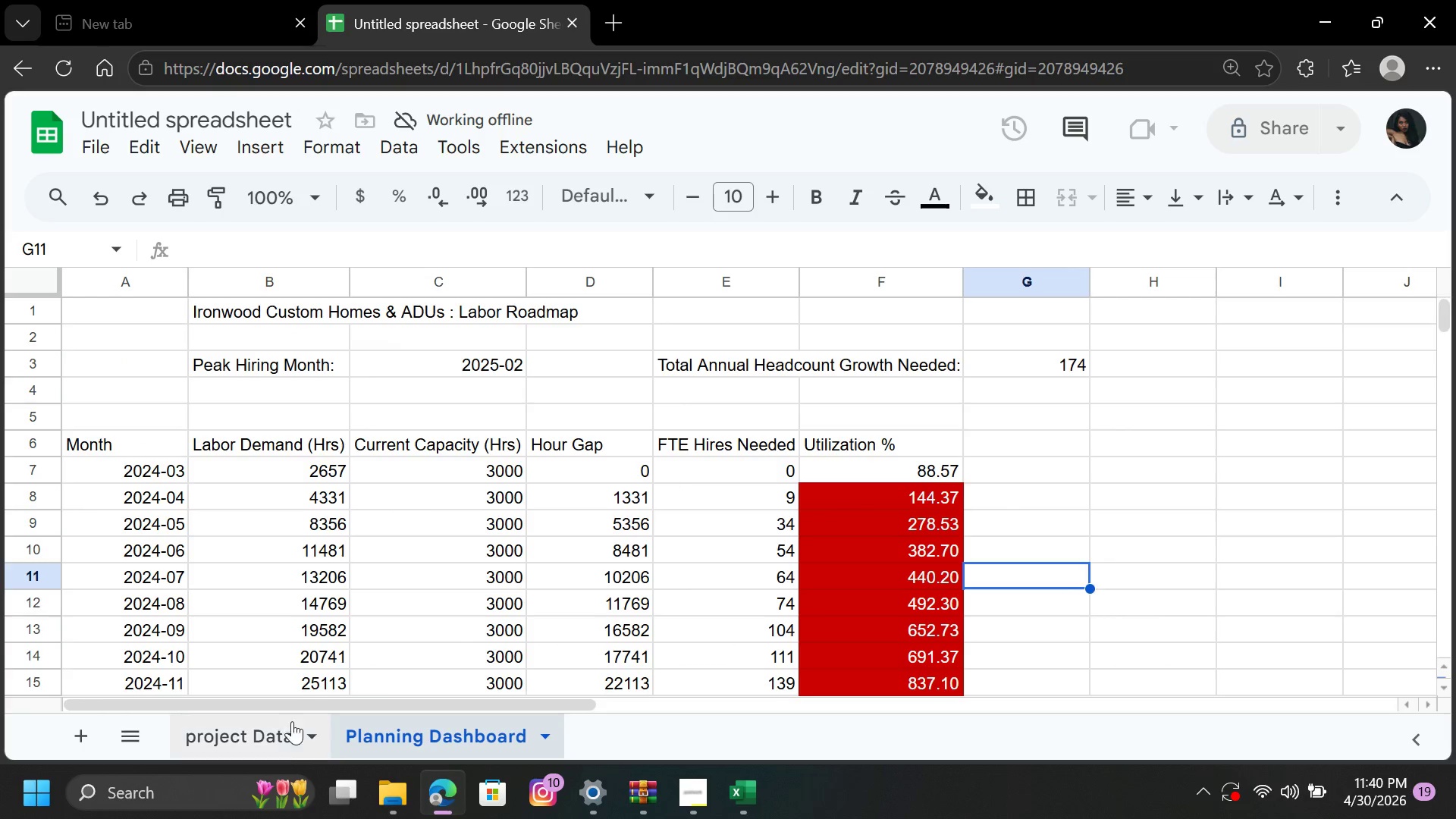 
left_click([267, 738])
 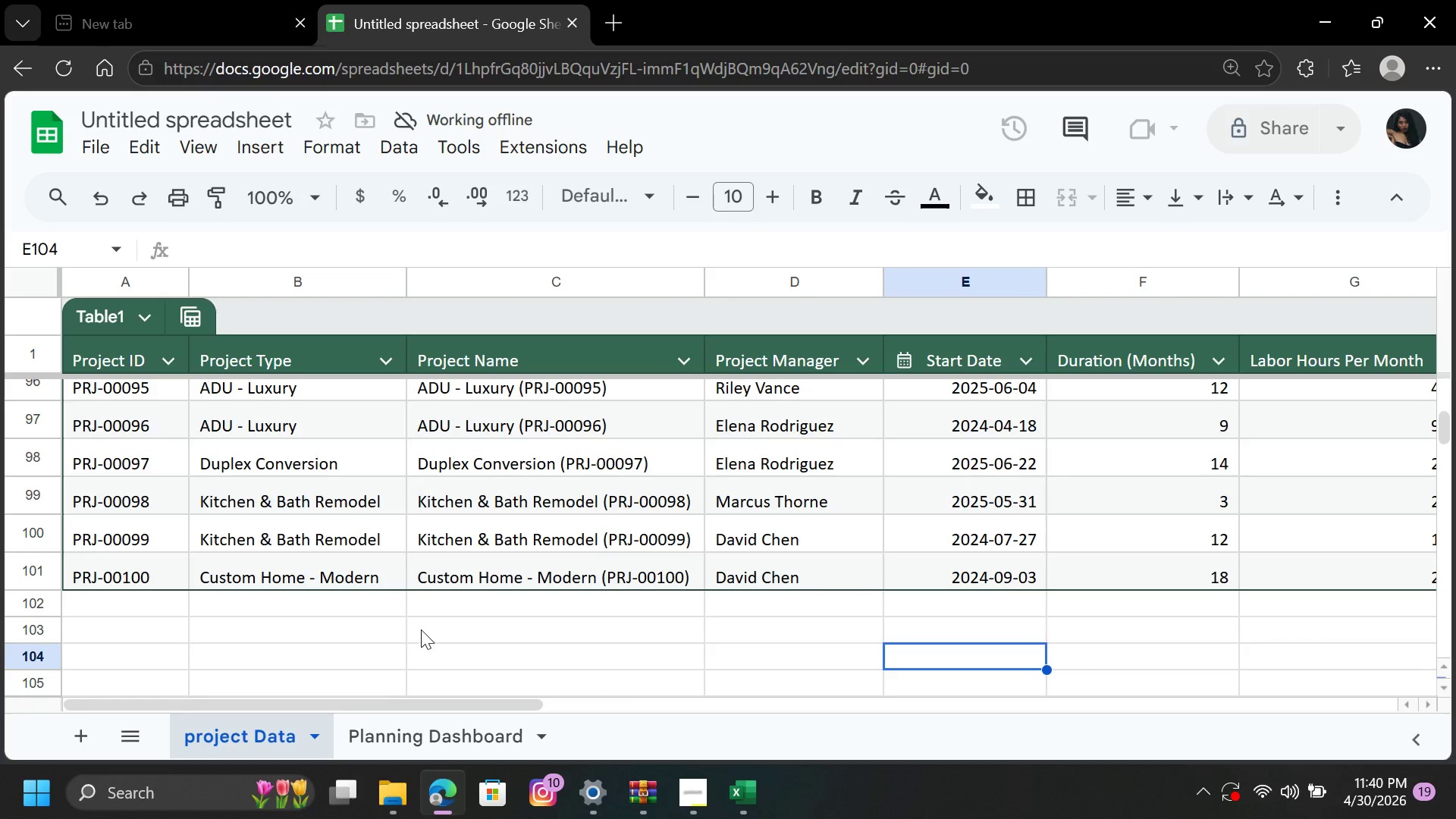 
scroll: coordinate [522, 522], scroll_direction: down, amount: 2.0
 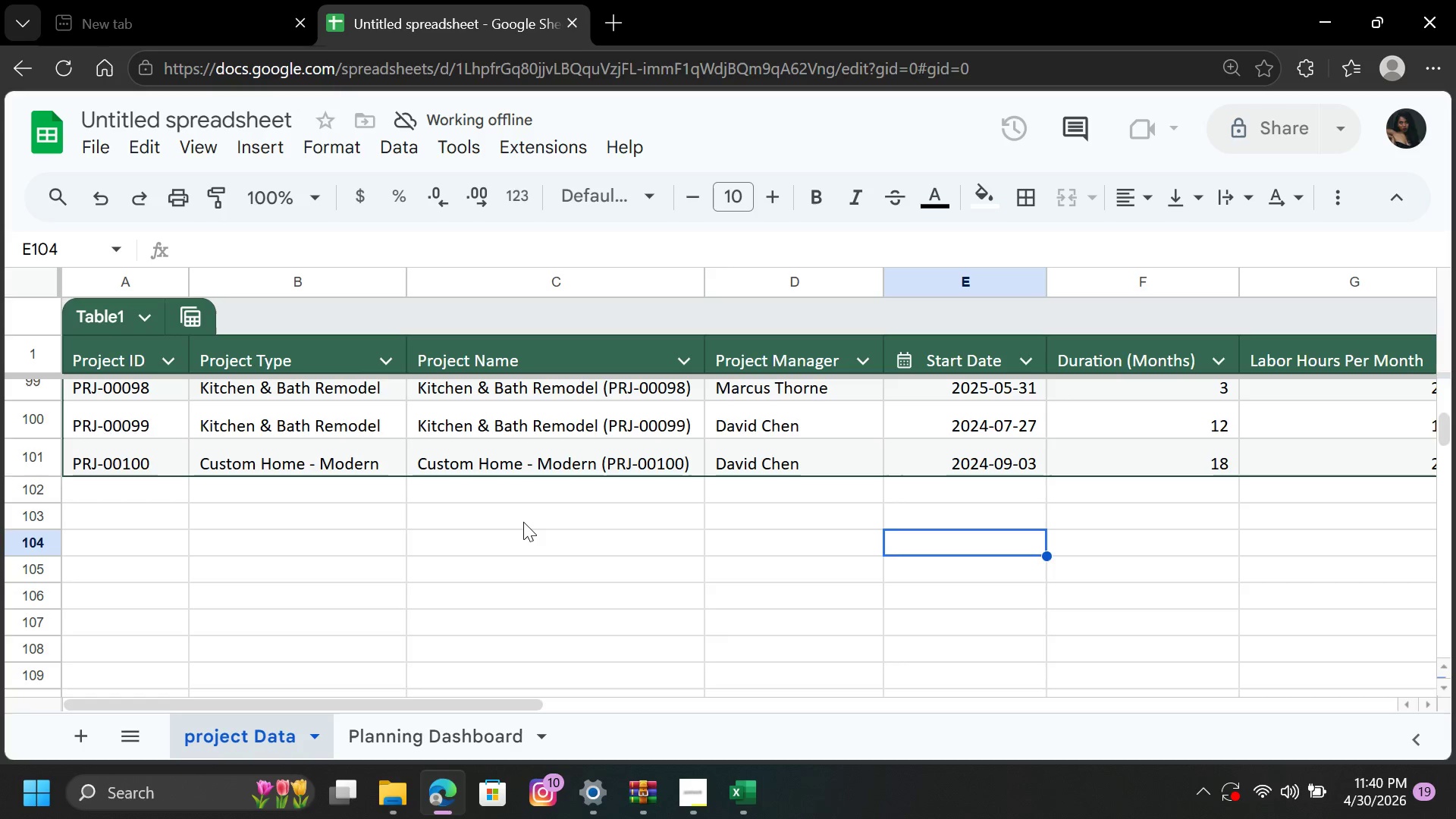 
scroll: coordinate [541, 519], scroll_direction: up, amount: 44.0
 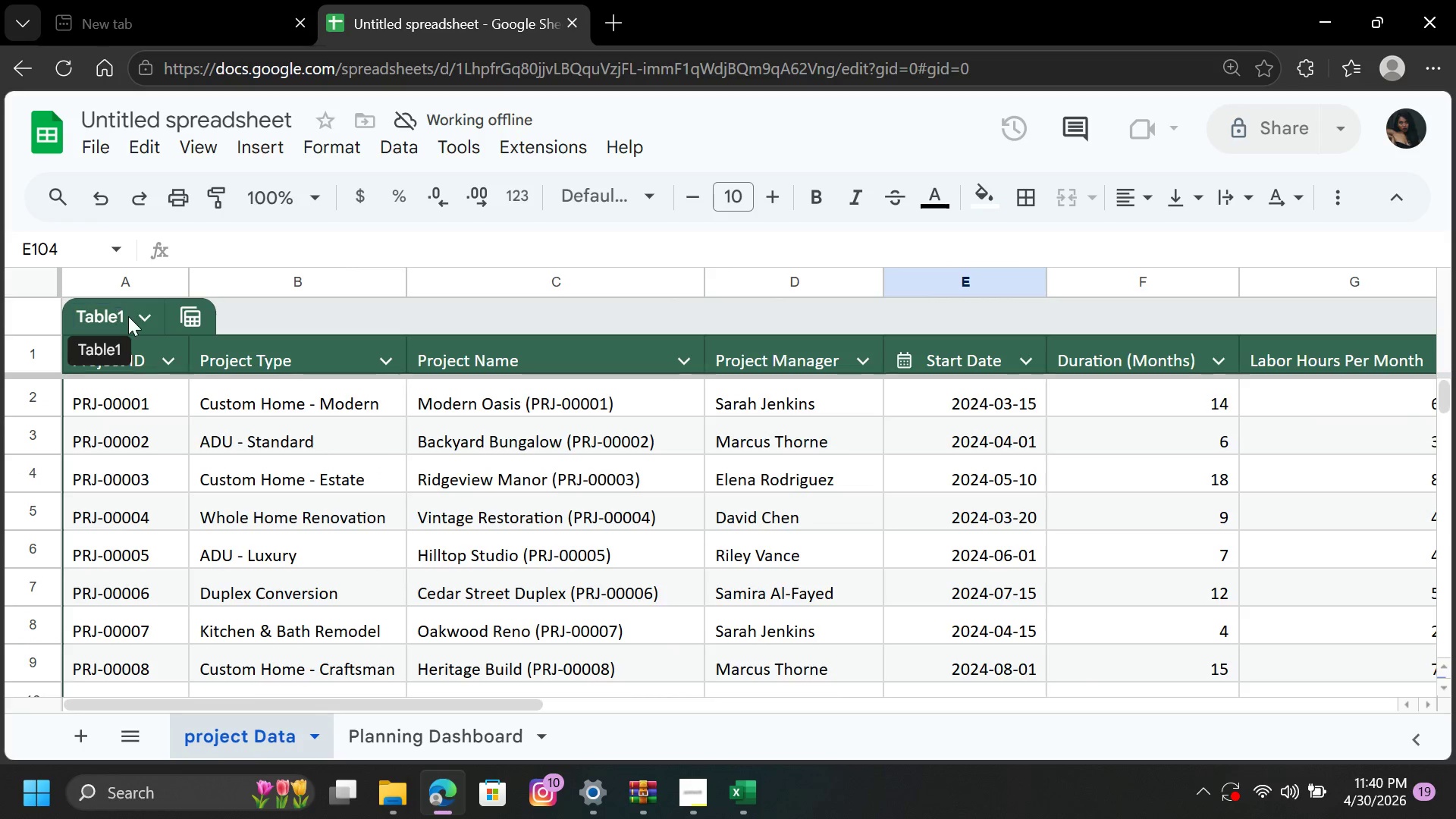 
left_click([128, 316])
 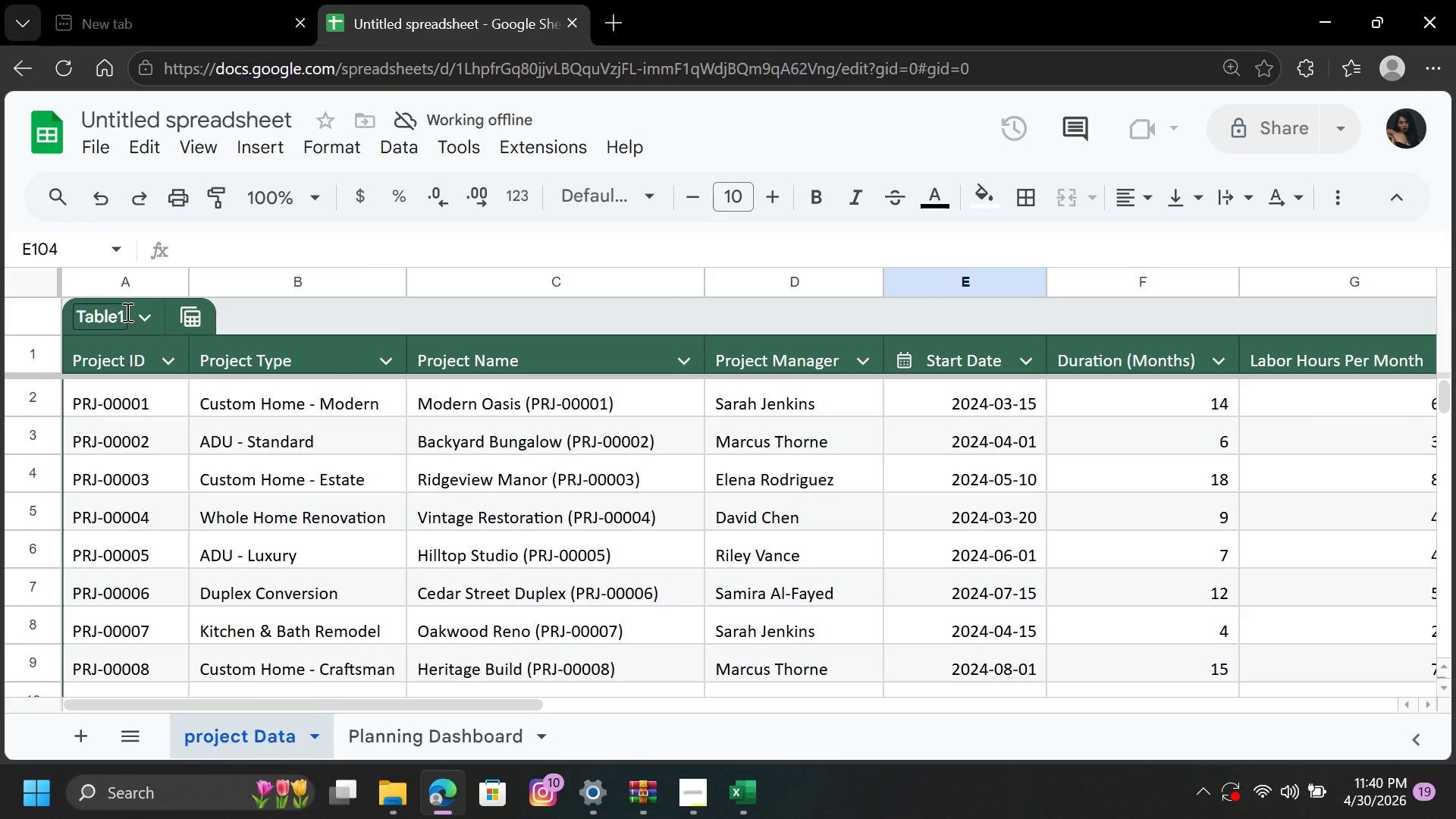 
left_click_drag(start_coordinate=[126, 312], to_coordinate=[118, 312])
 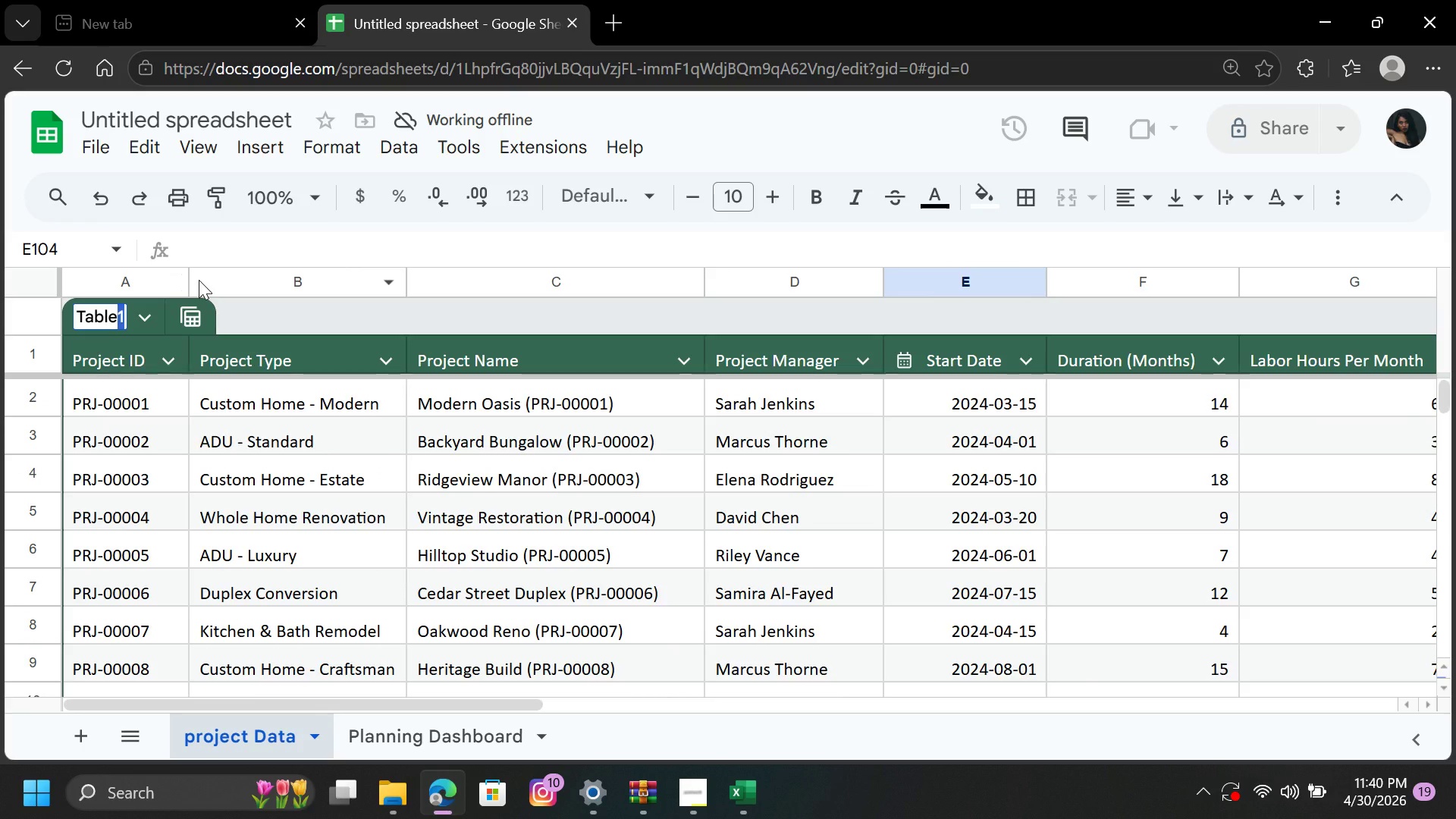 
type(DaData)
 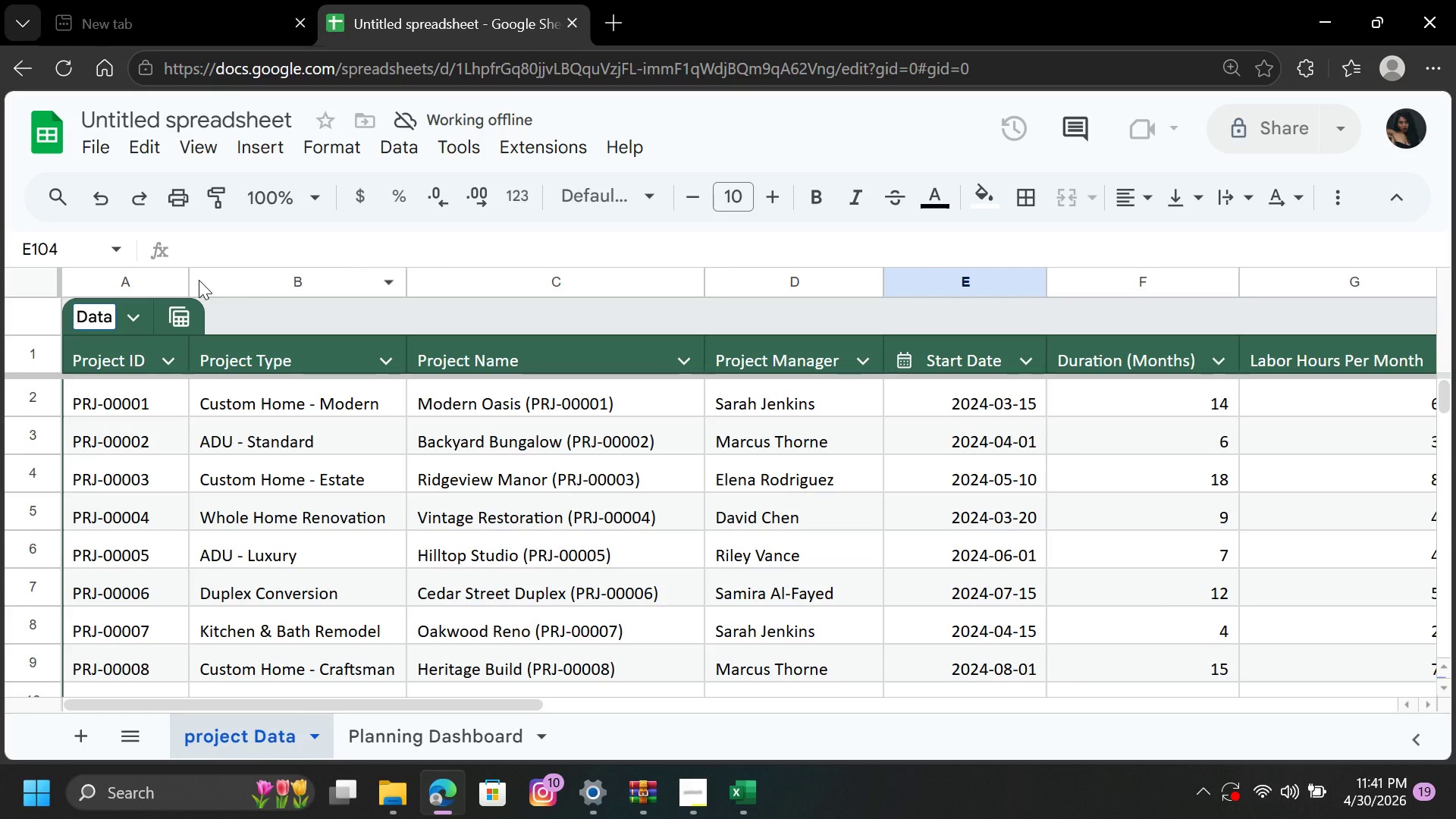 
hold_key(key=Backspace, duration=0.83)
 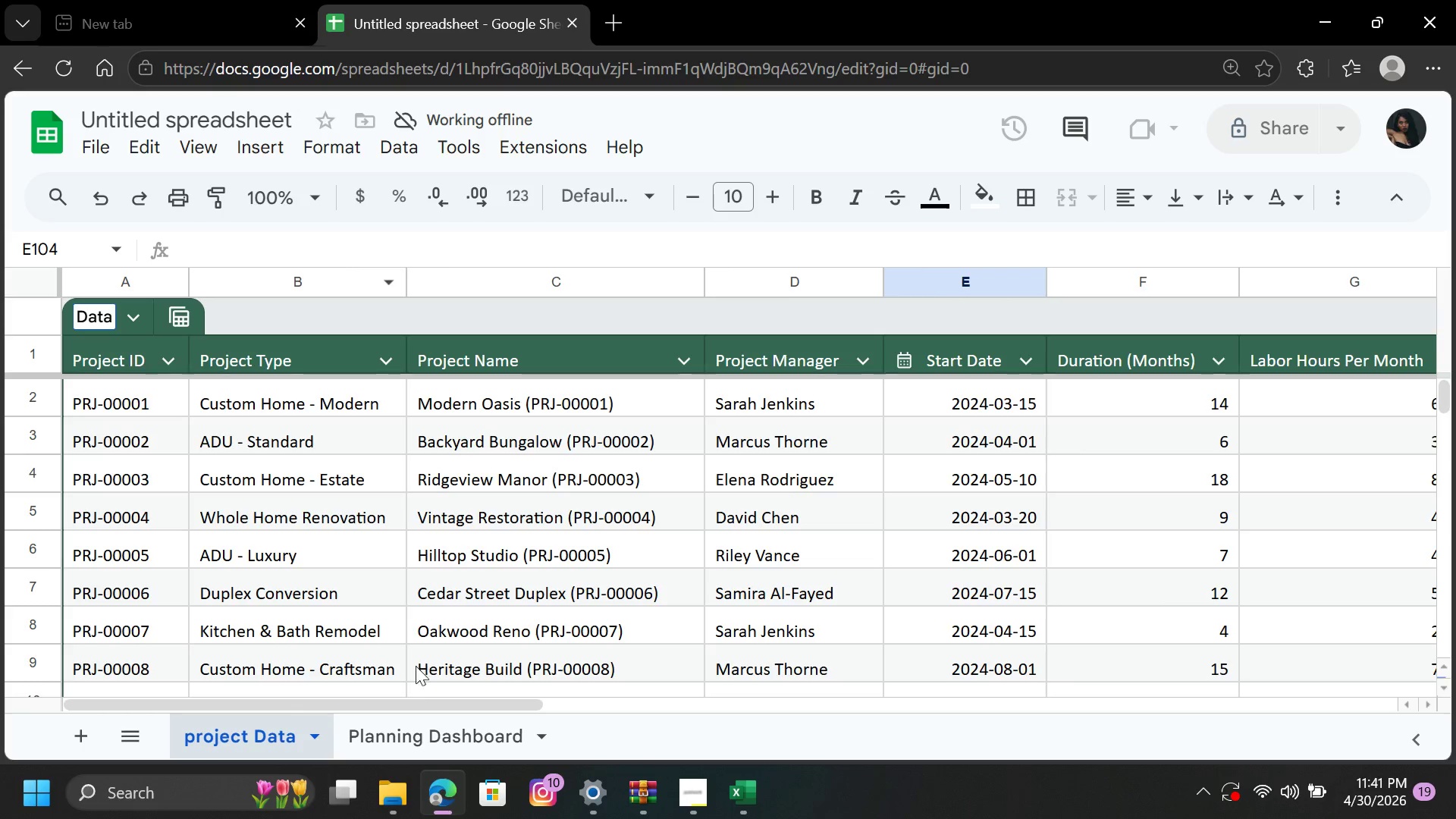 
scroll: coordinate [288, 466], scroll_direction: up, amount: 6.0
 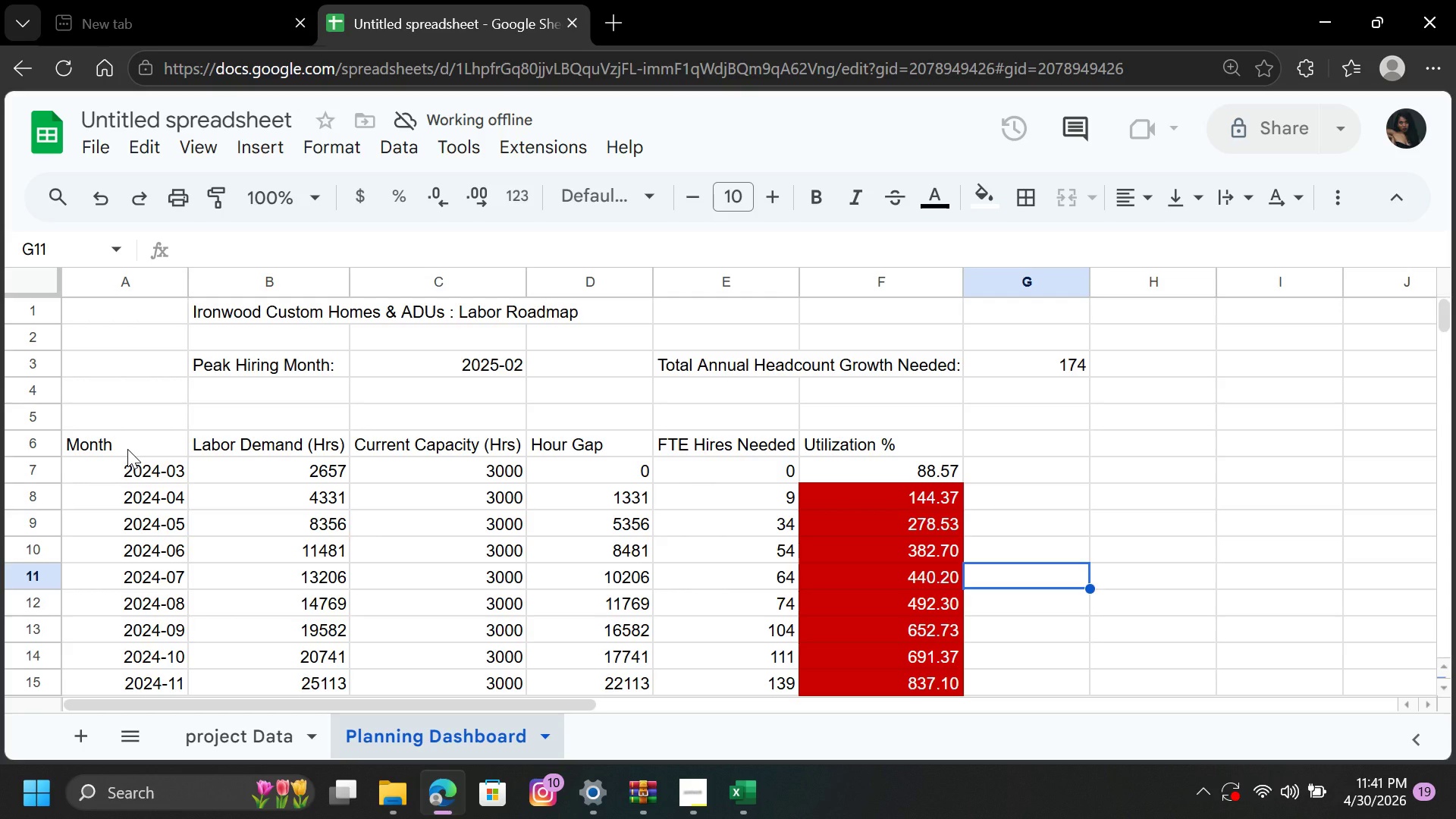 
left_click_drag(start_coordinate=[130, 449], to_coordinate=[838, 441])
 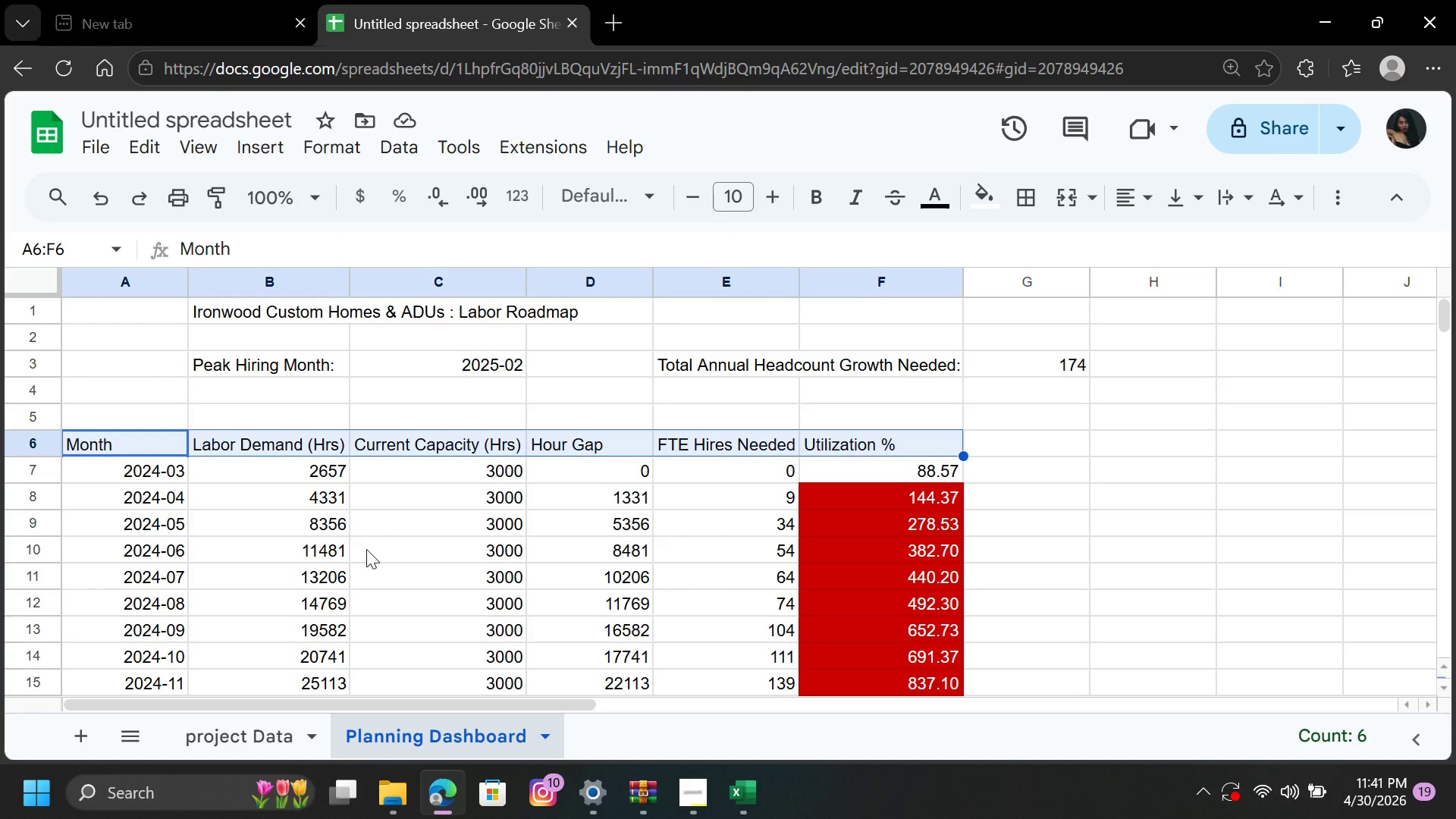 
wait(6.2)
 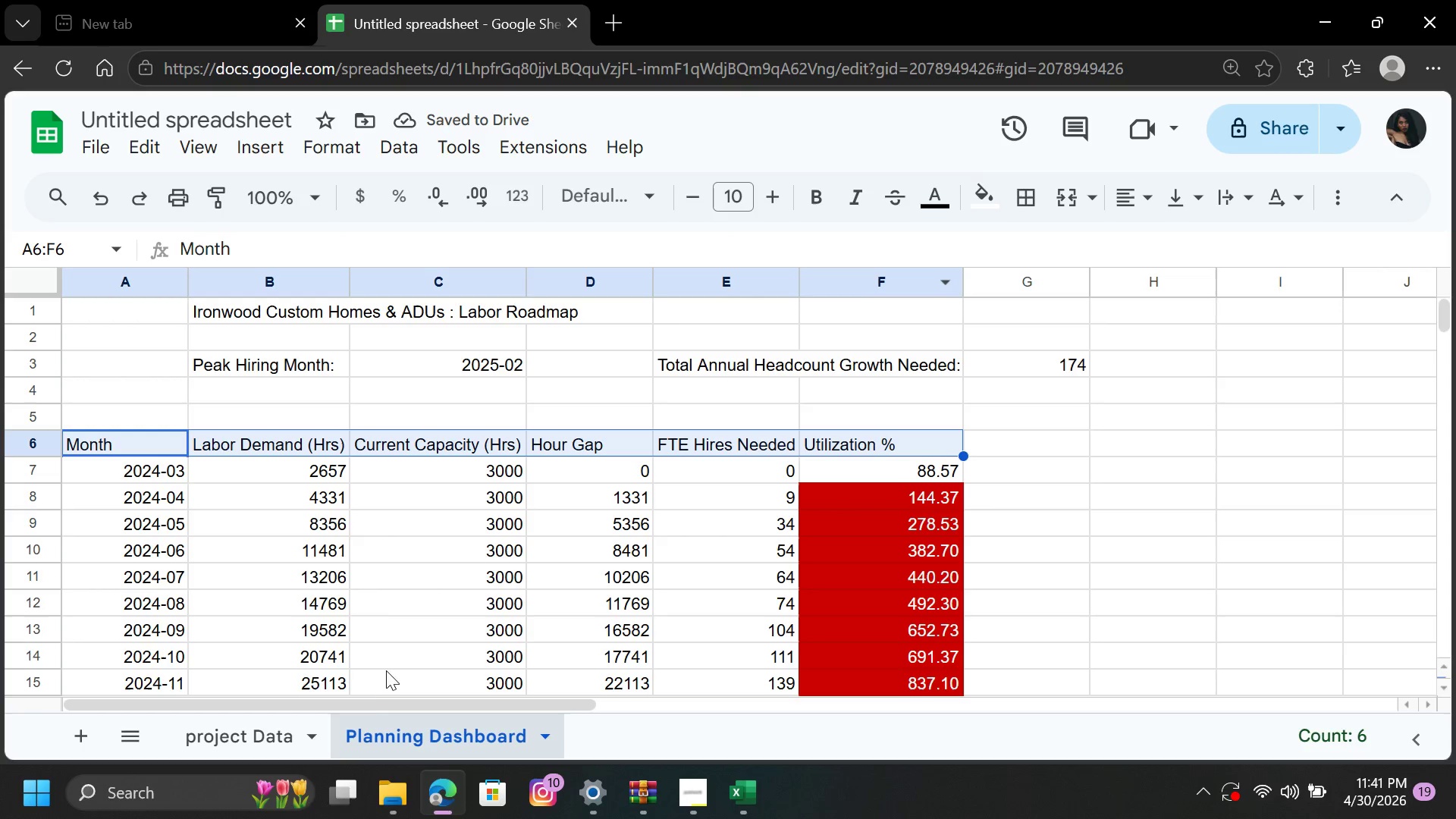 
left_click([284, 748])
 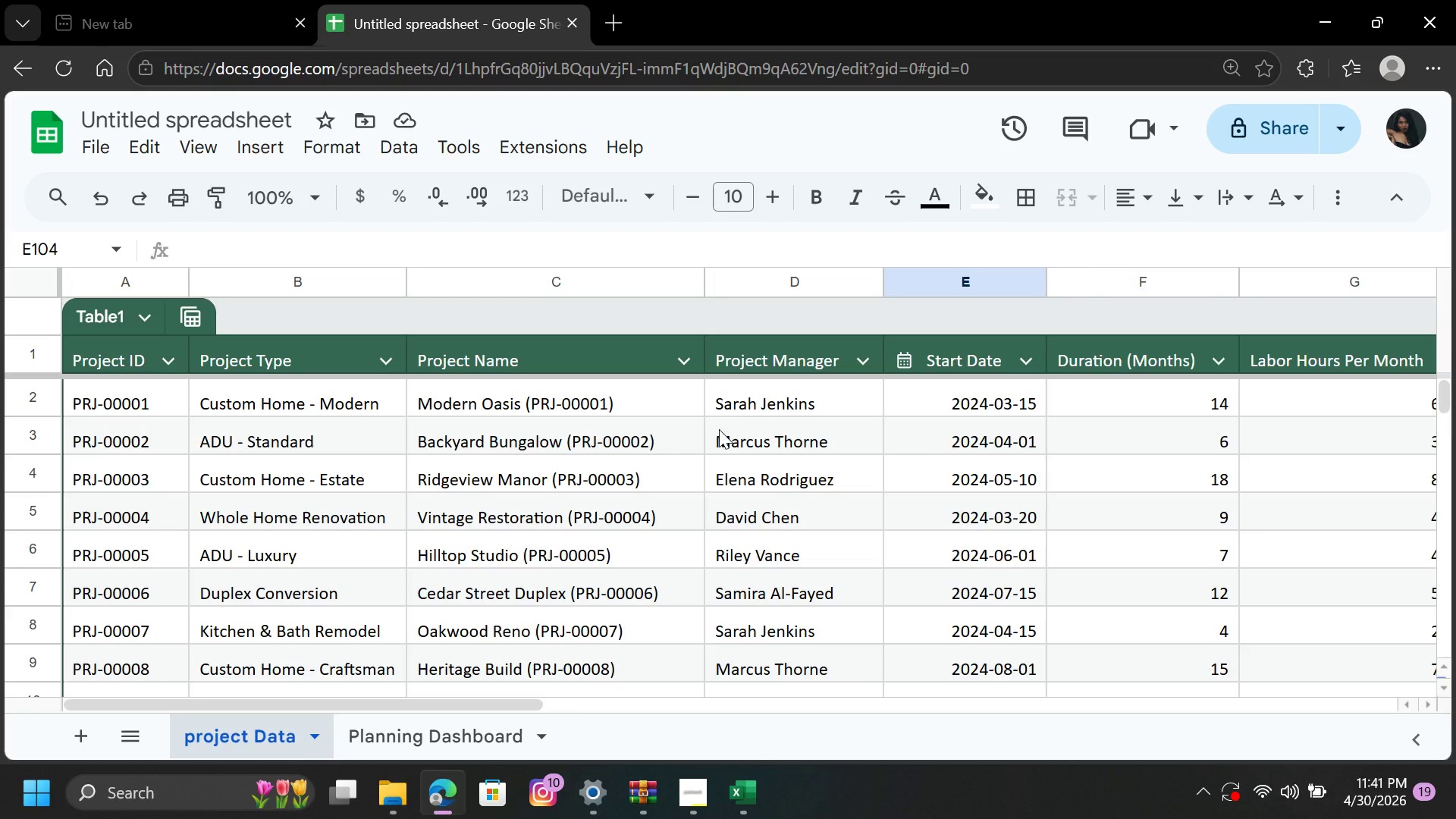 
left_click([761, 403])
 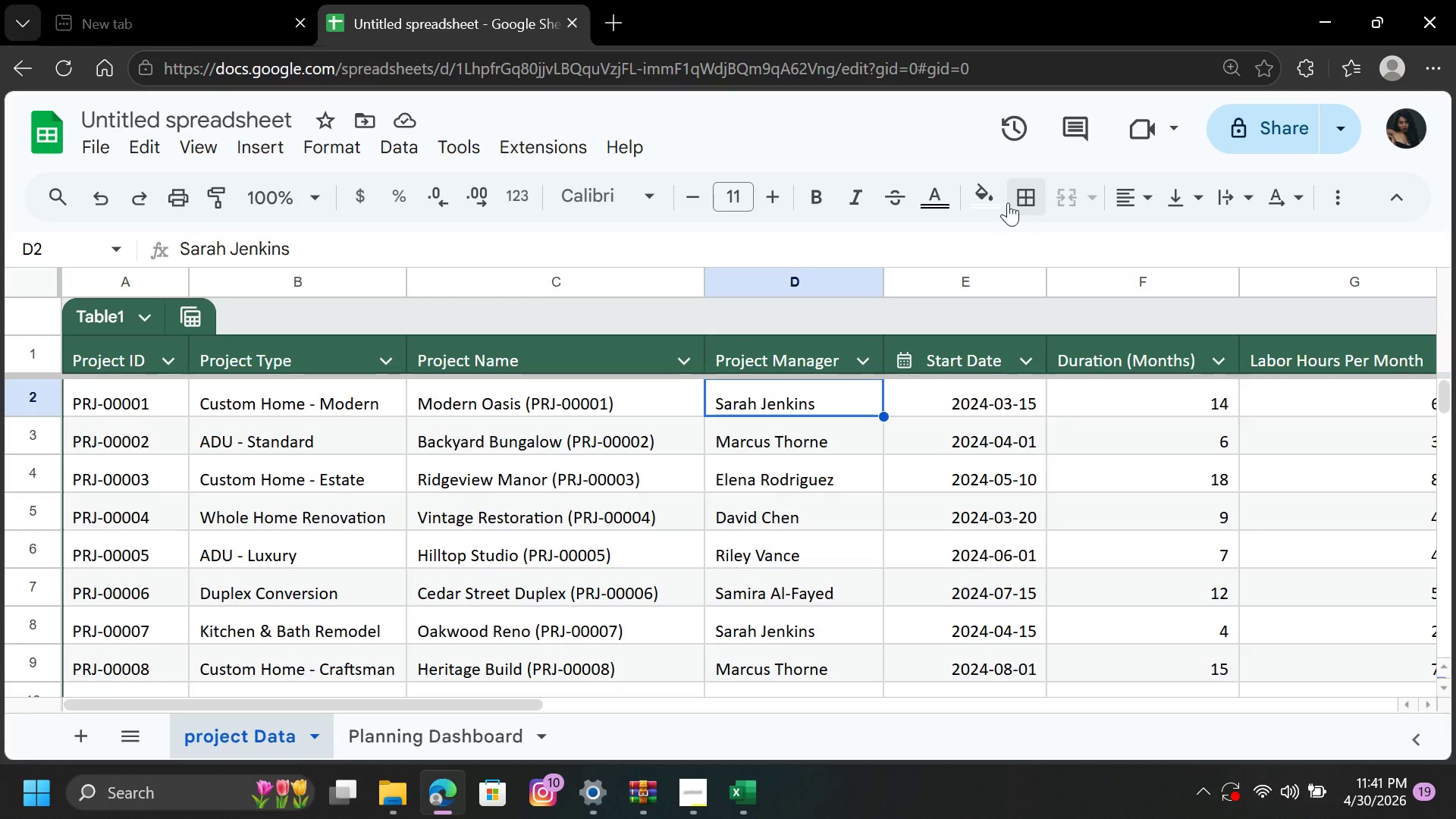 
left_click_drag(start_coordinate=[993, 195], to_coordinate=[990, 195])
 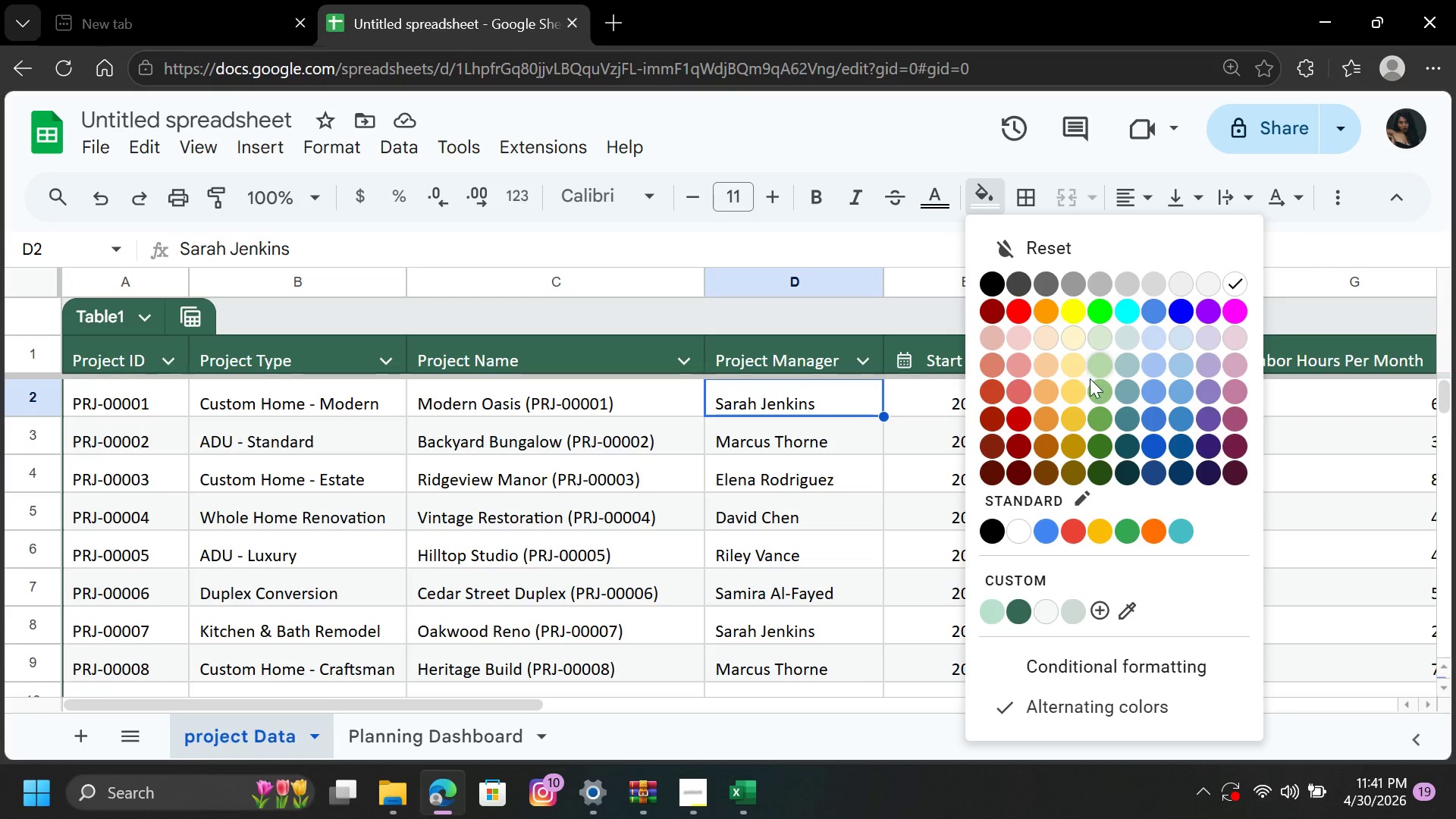 
mouse_move([1096, 476])
 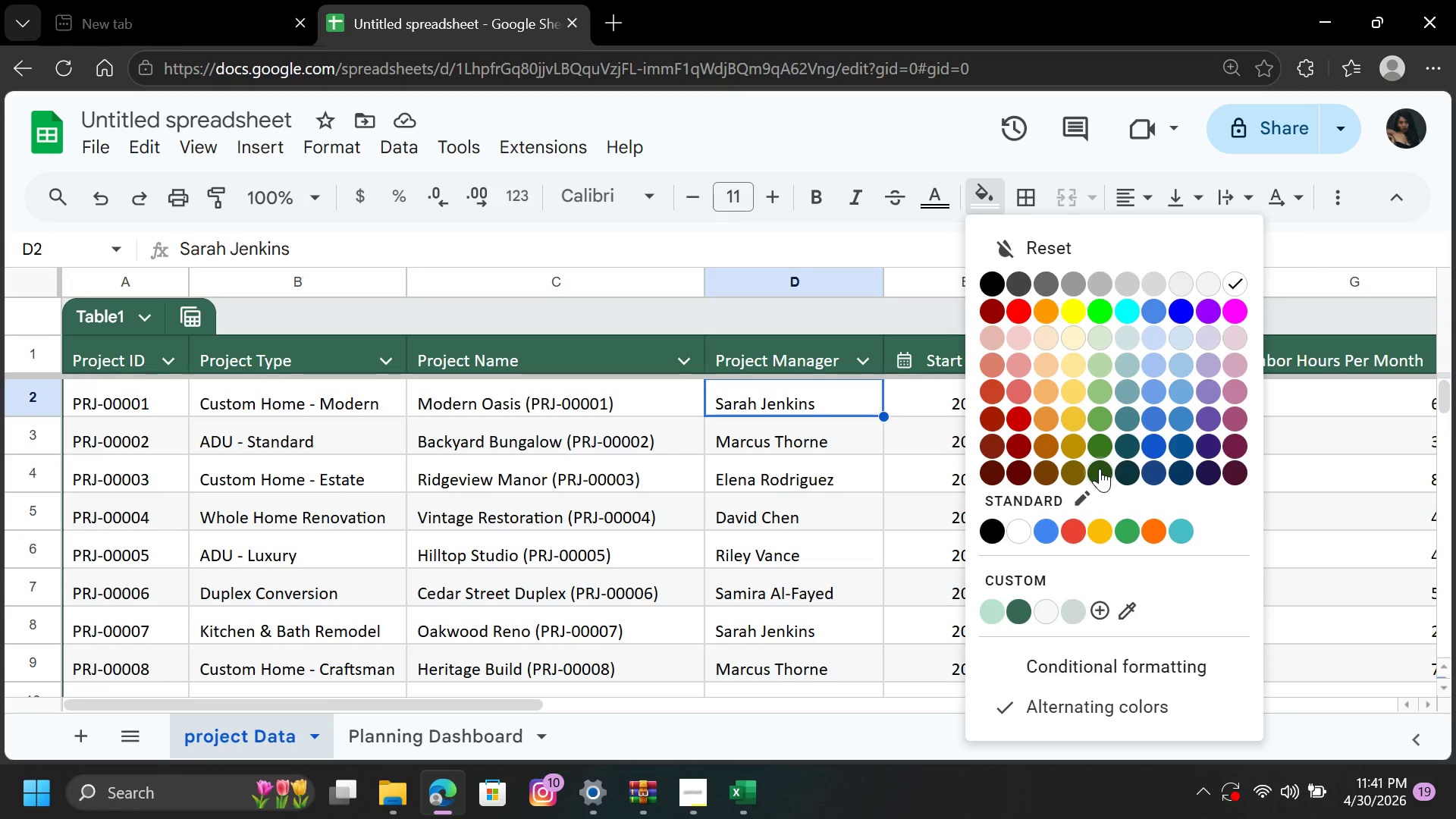 
left_click([1100, 469])
 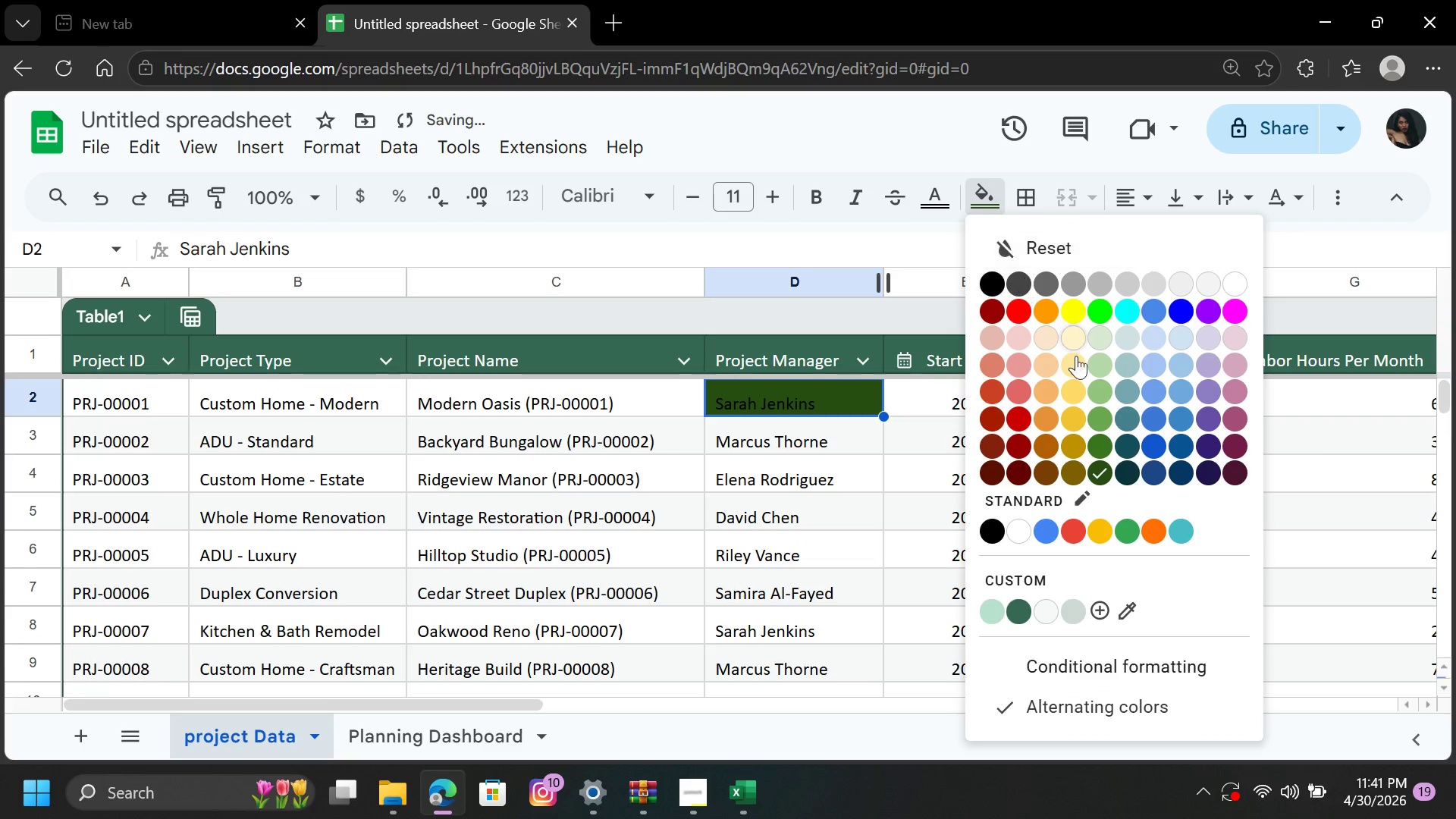 
left_click([1097, 438])
 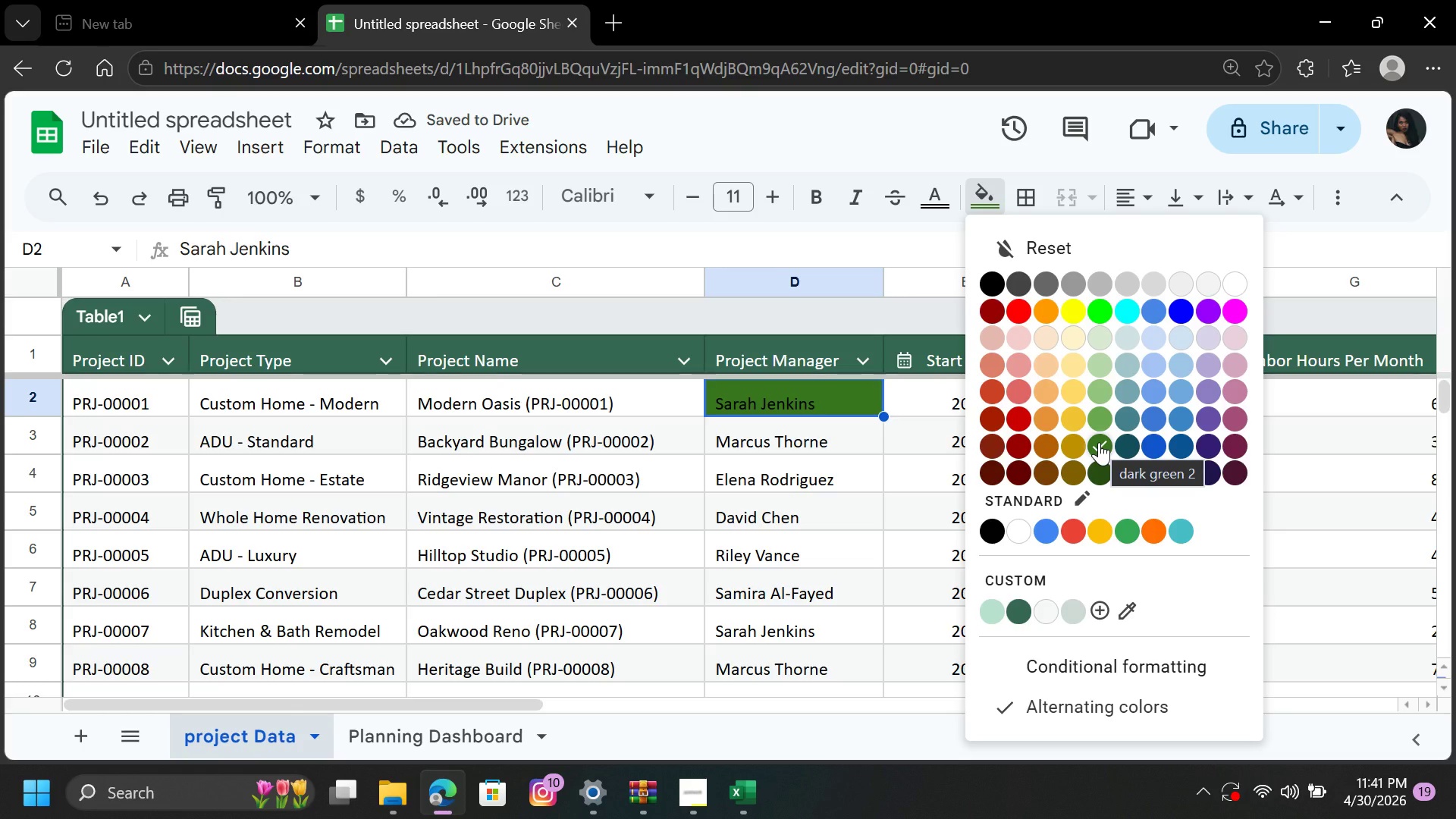 
wait(9.42)
 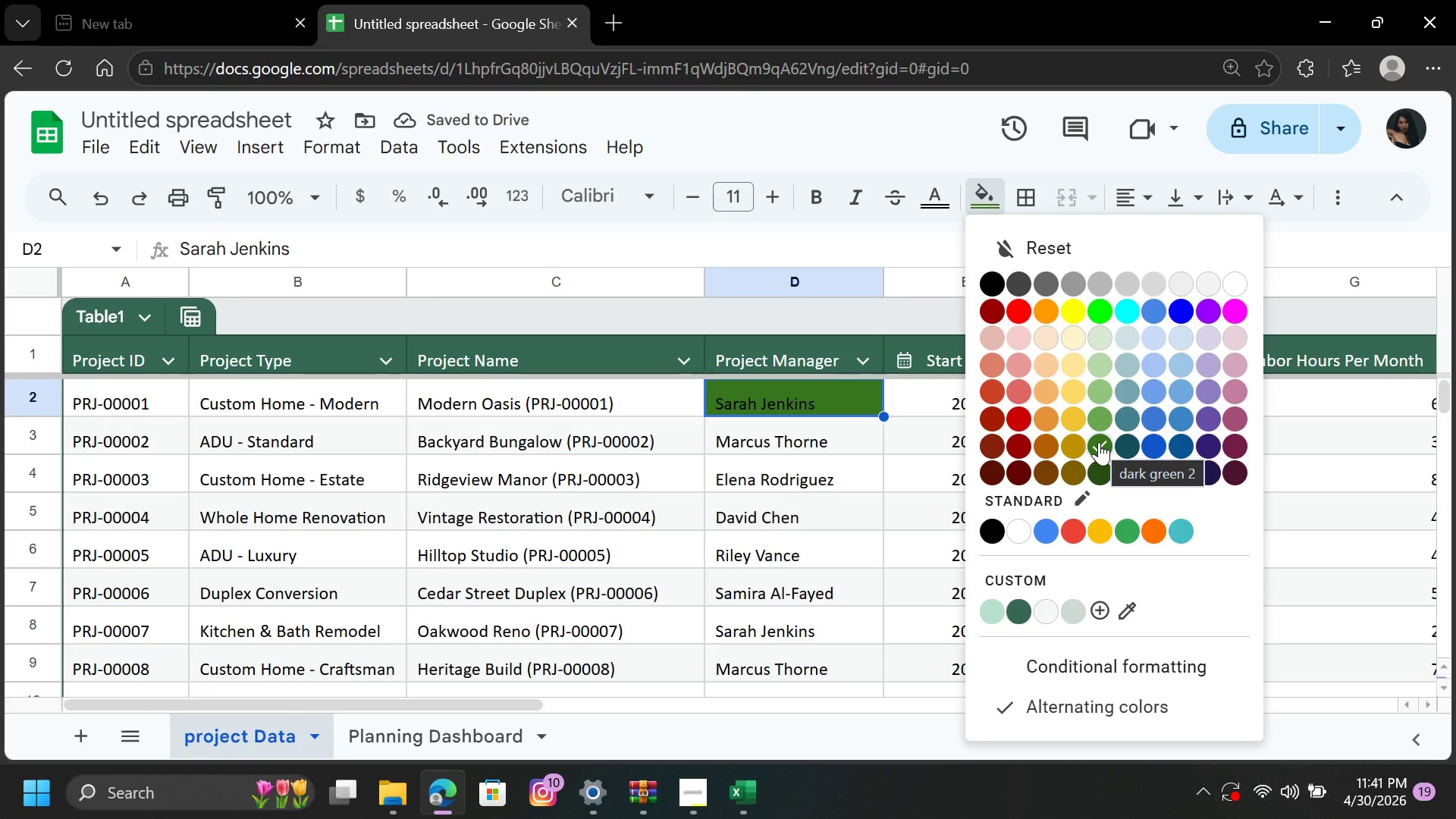 
left_click([111, 199])
 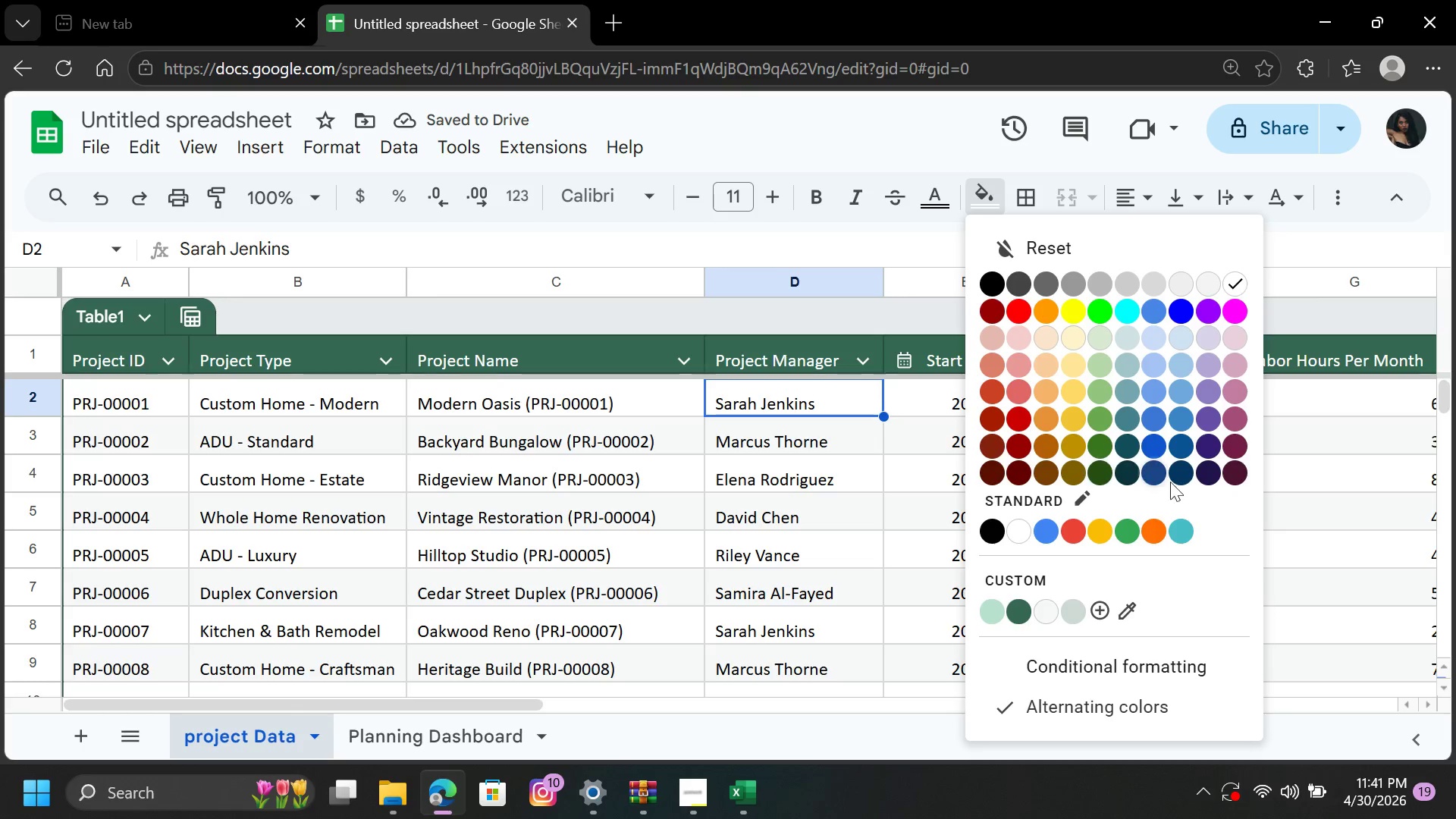 
wait(7.06)
 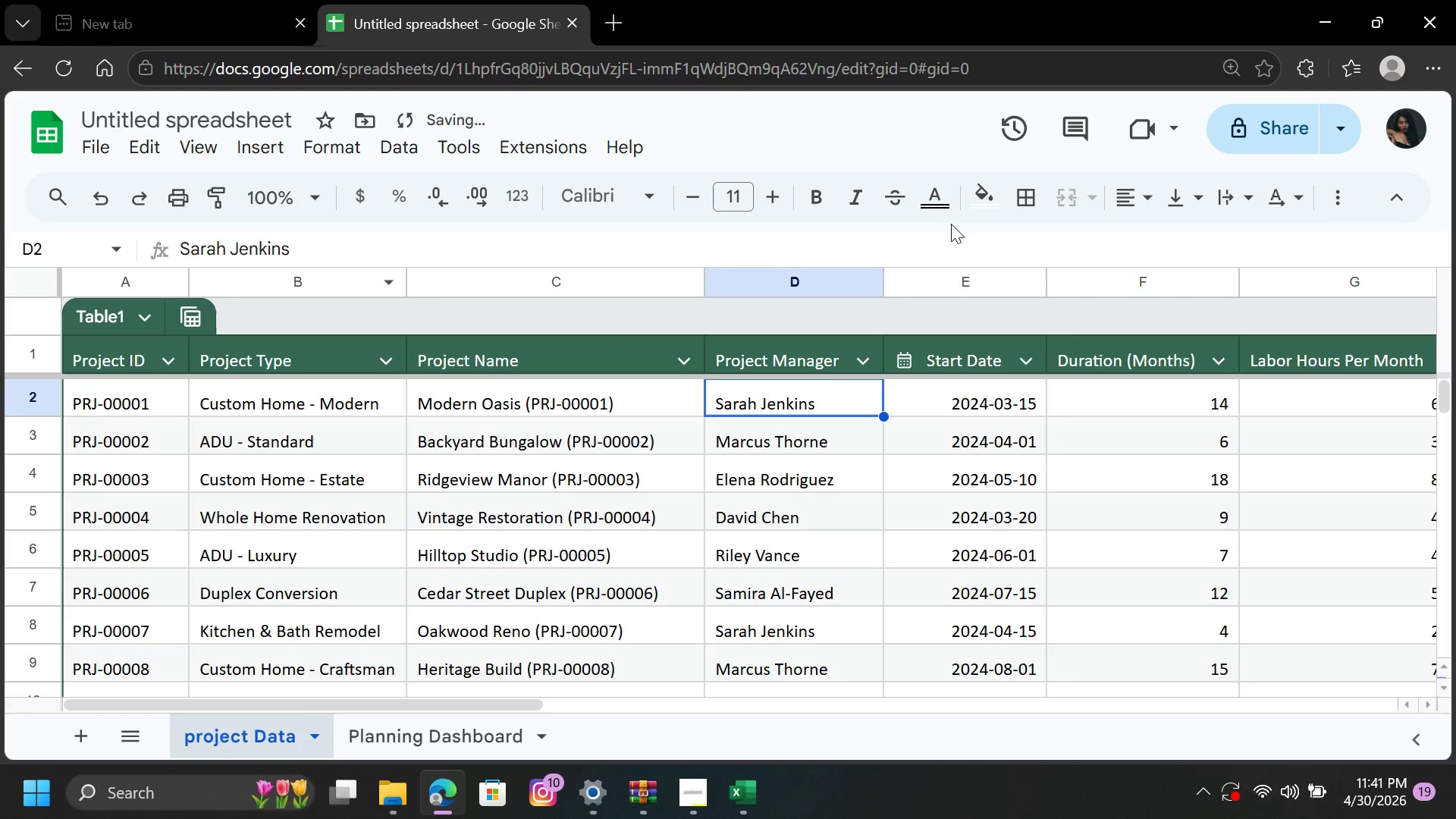 
left_click([1075, 499])
 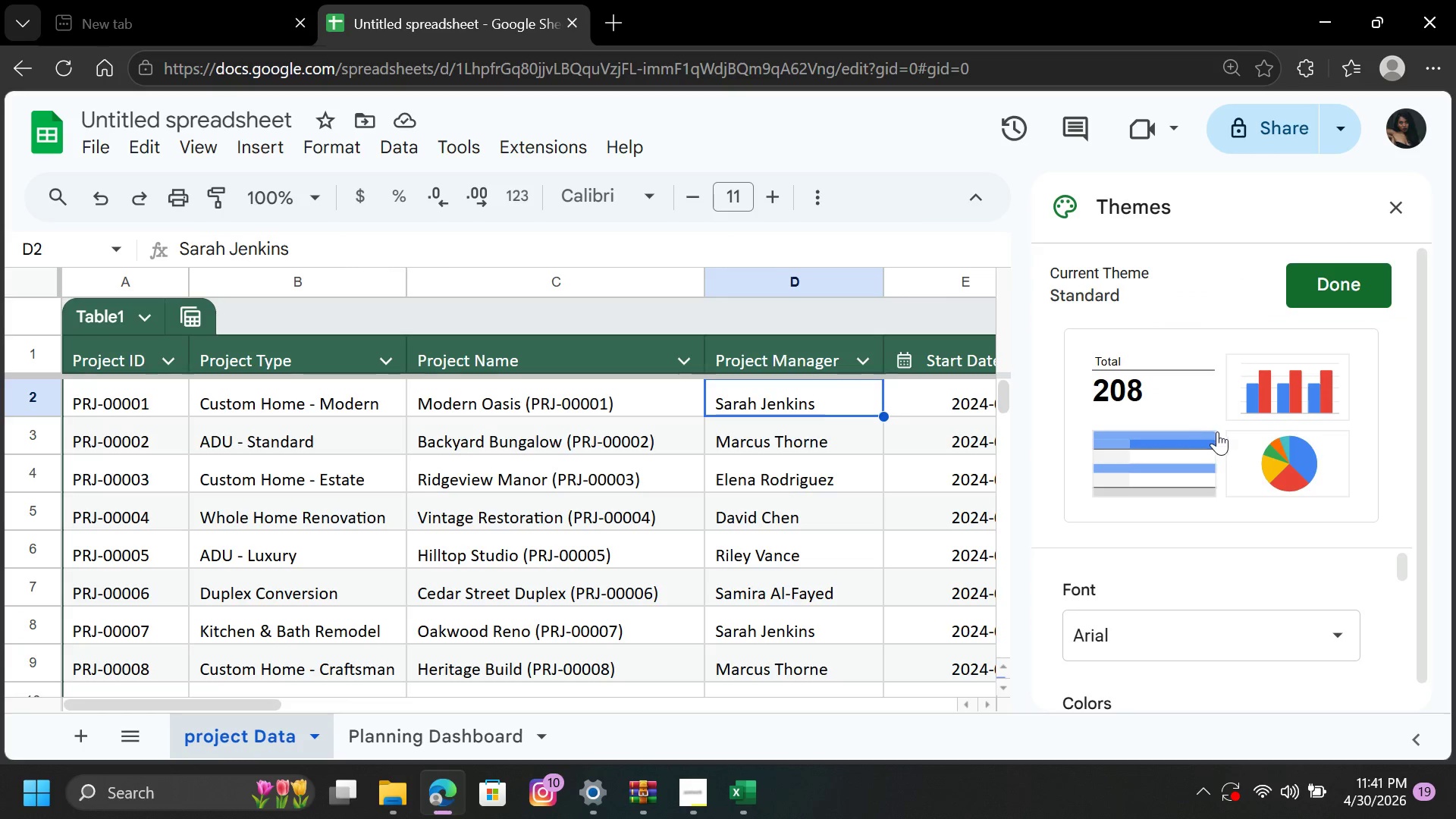 
scroll: coordinate [1228, 450], scroll_direction: up, amount: 1.0
 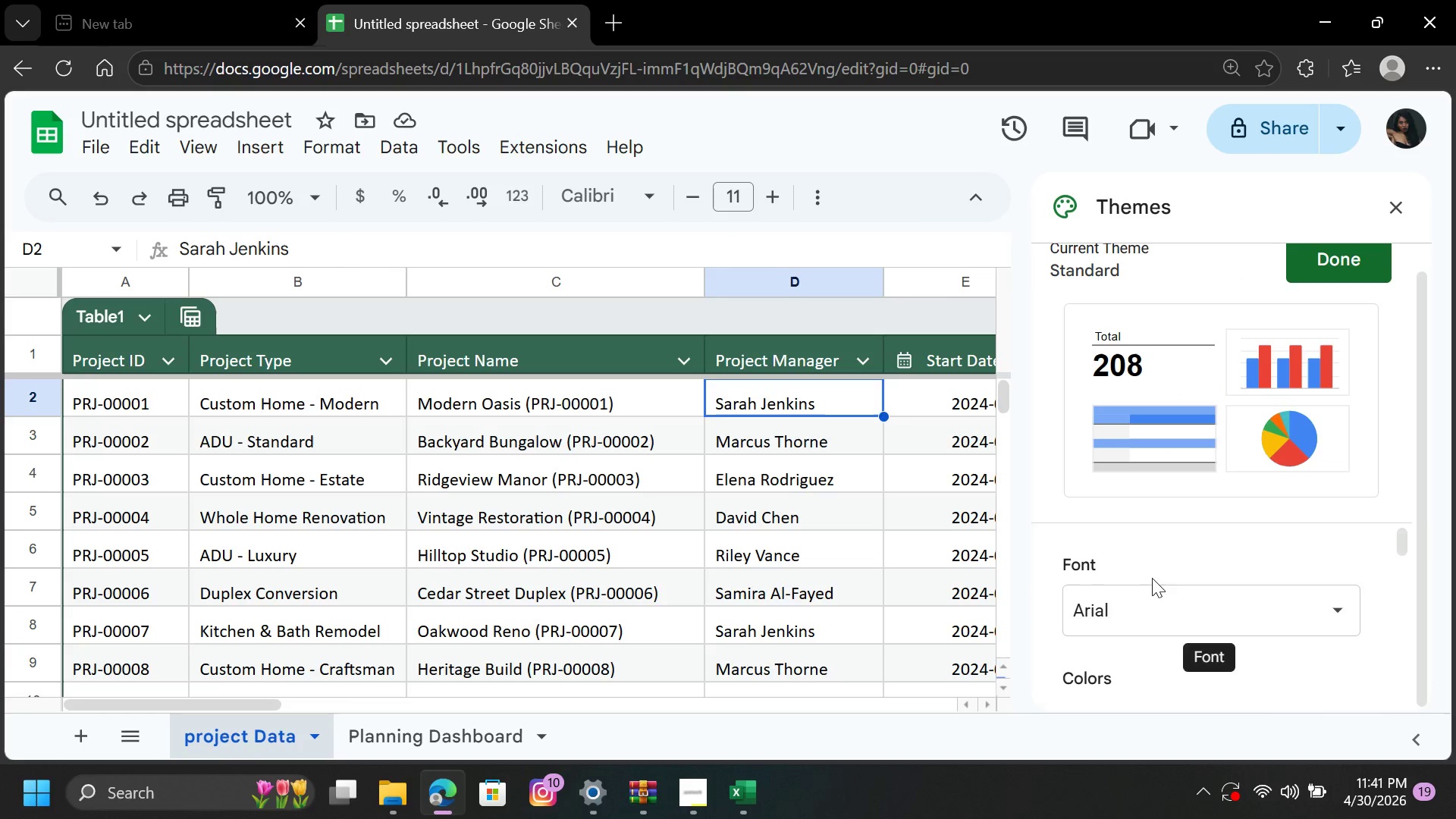 
scroll: coordinate [1185, 563], scroll_direction: down, amount: 4.0
 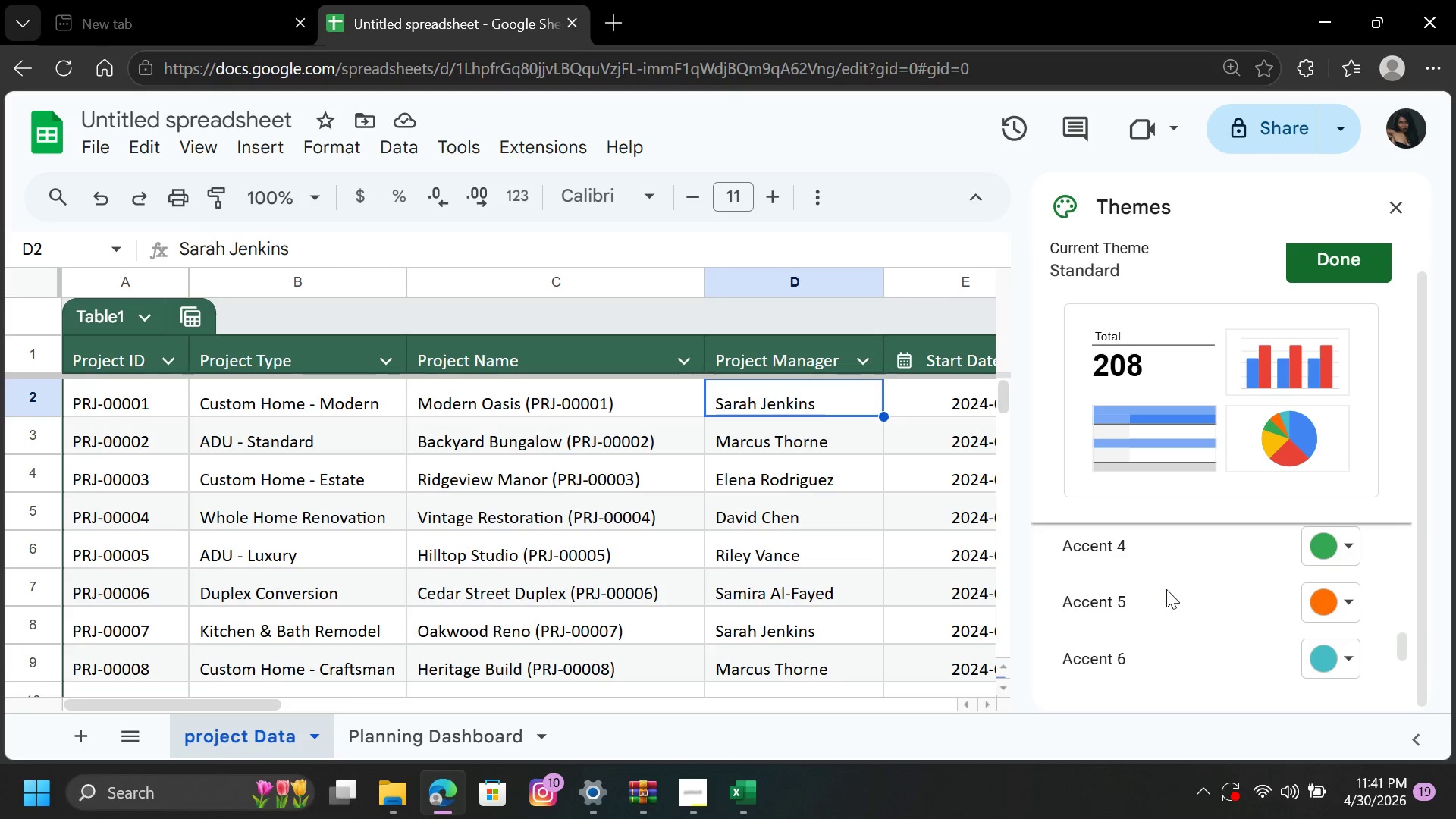 
scroll: coordinate [1174, 586], scroll_direction: up, amount: 3.0
 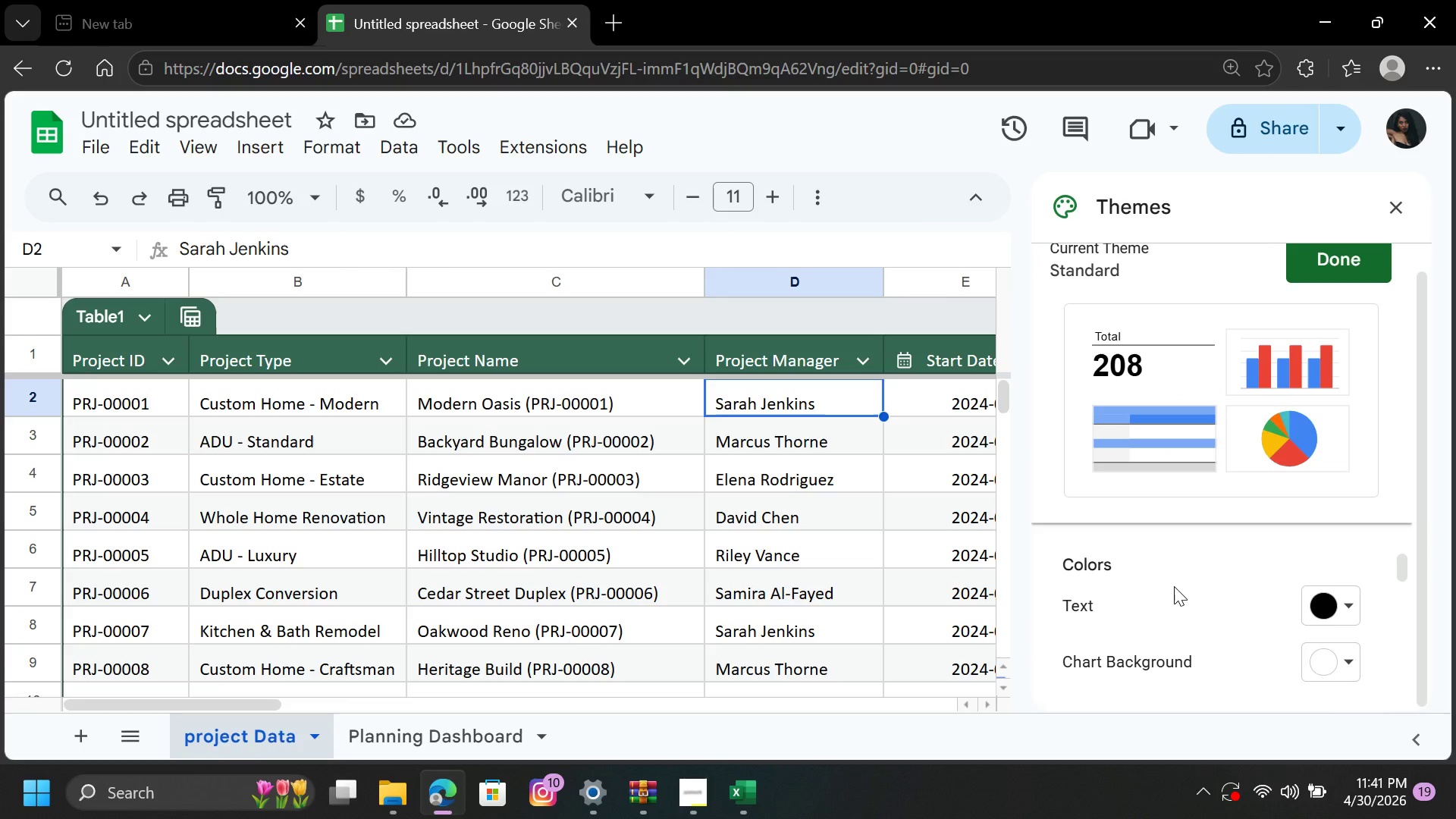 
scroll: coordinate [1175, 585], scroll_direction: down, amount: 7.0
 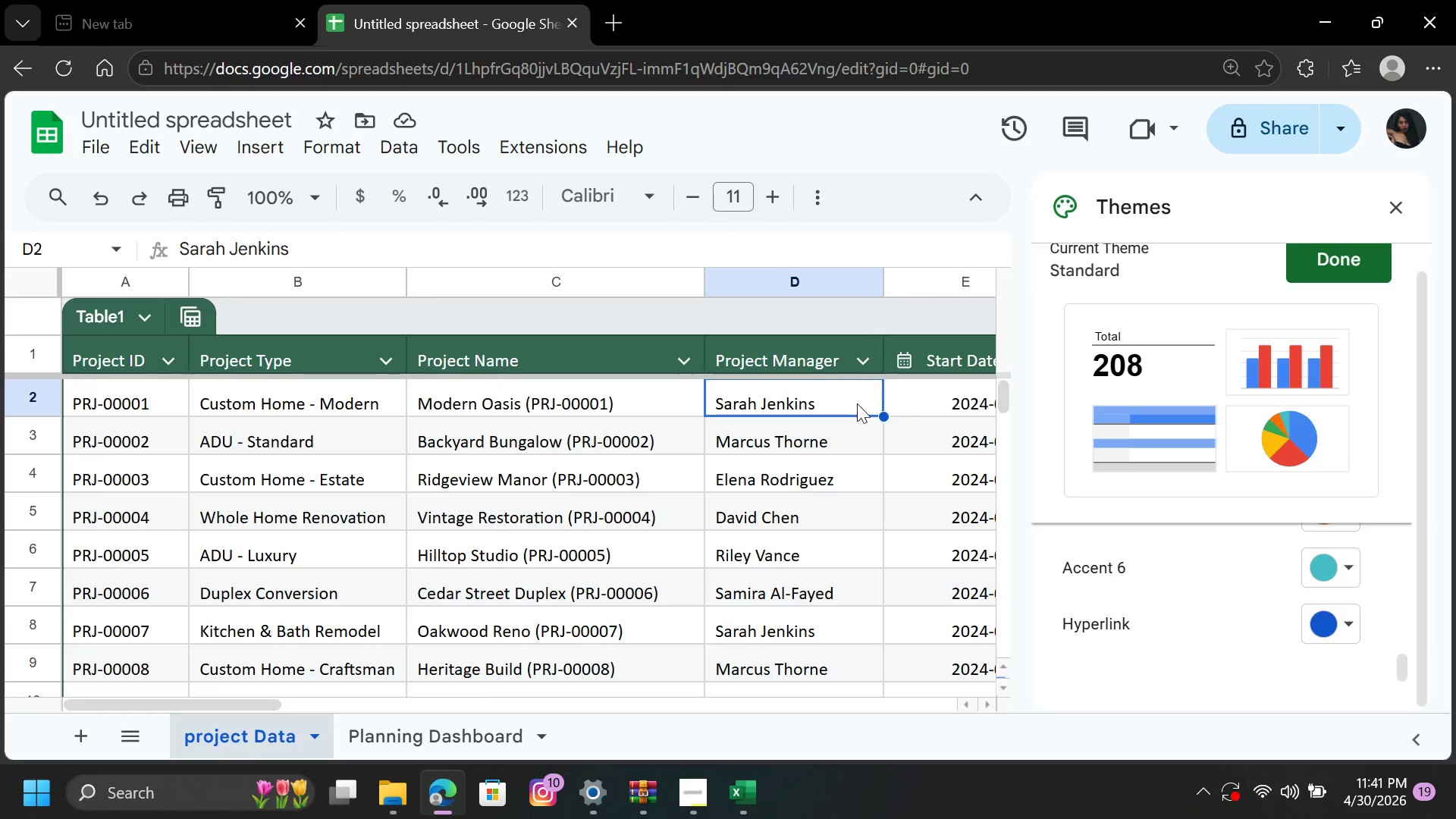 
left_click([857, 403])
 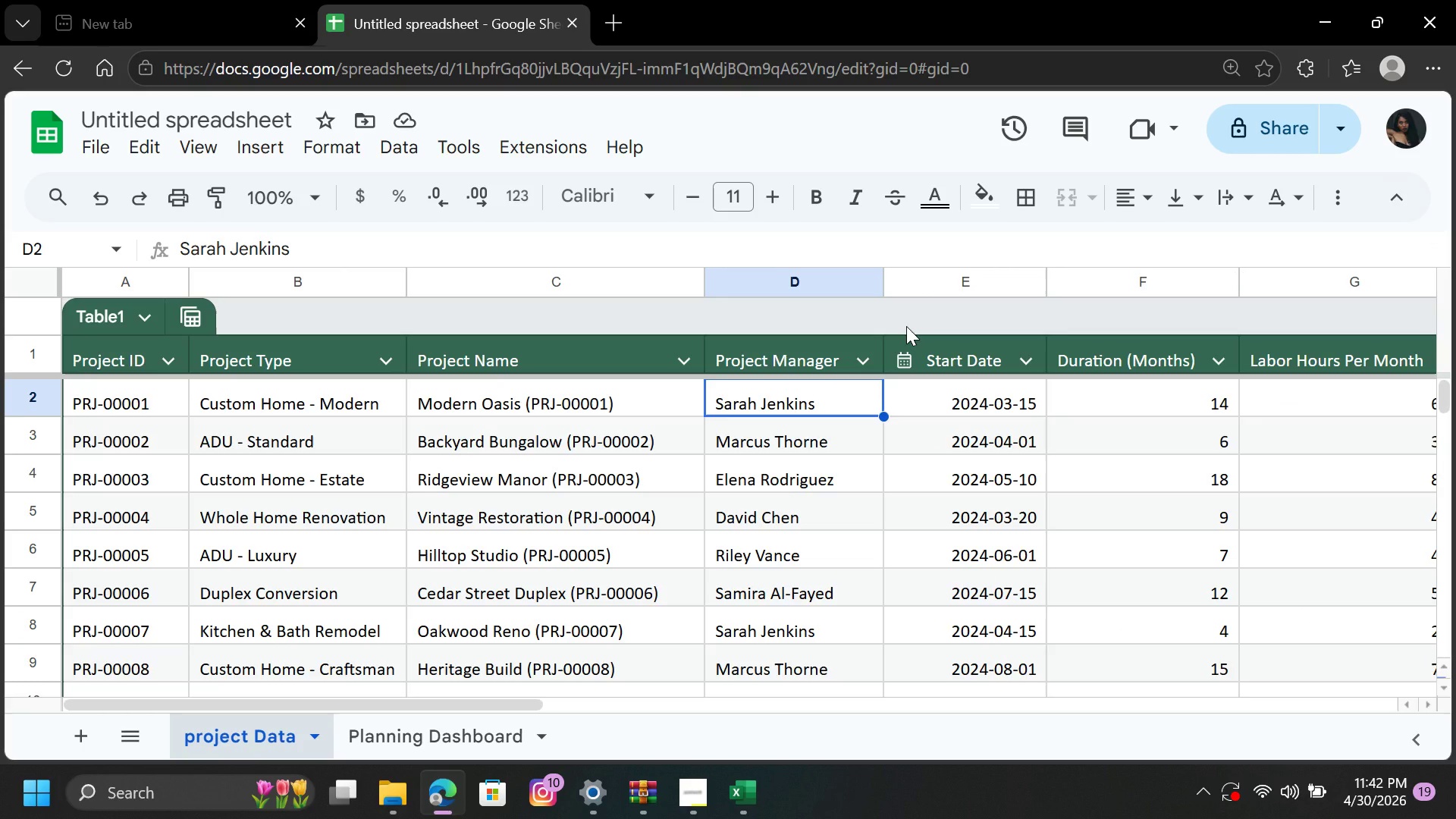 
wait(55.55)
 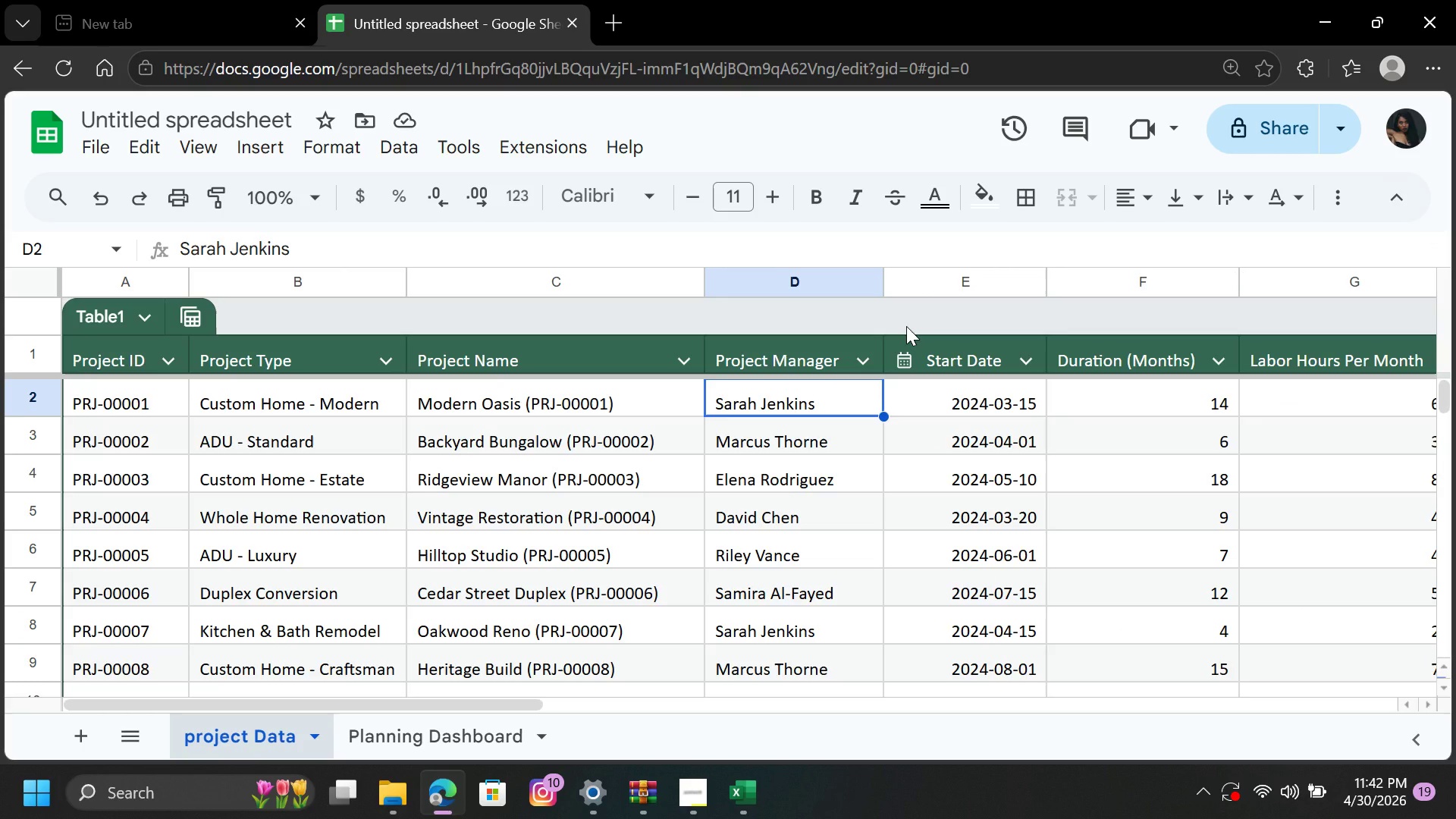 
left_click([449, 736])
 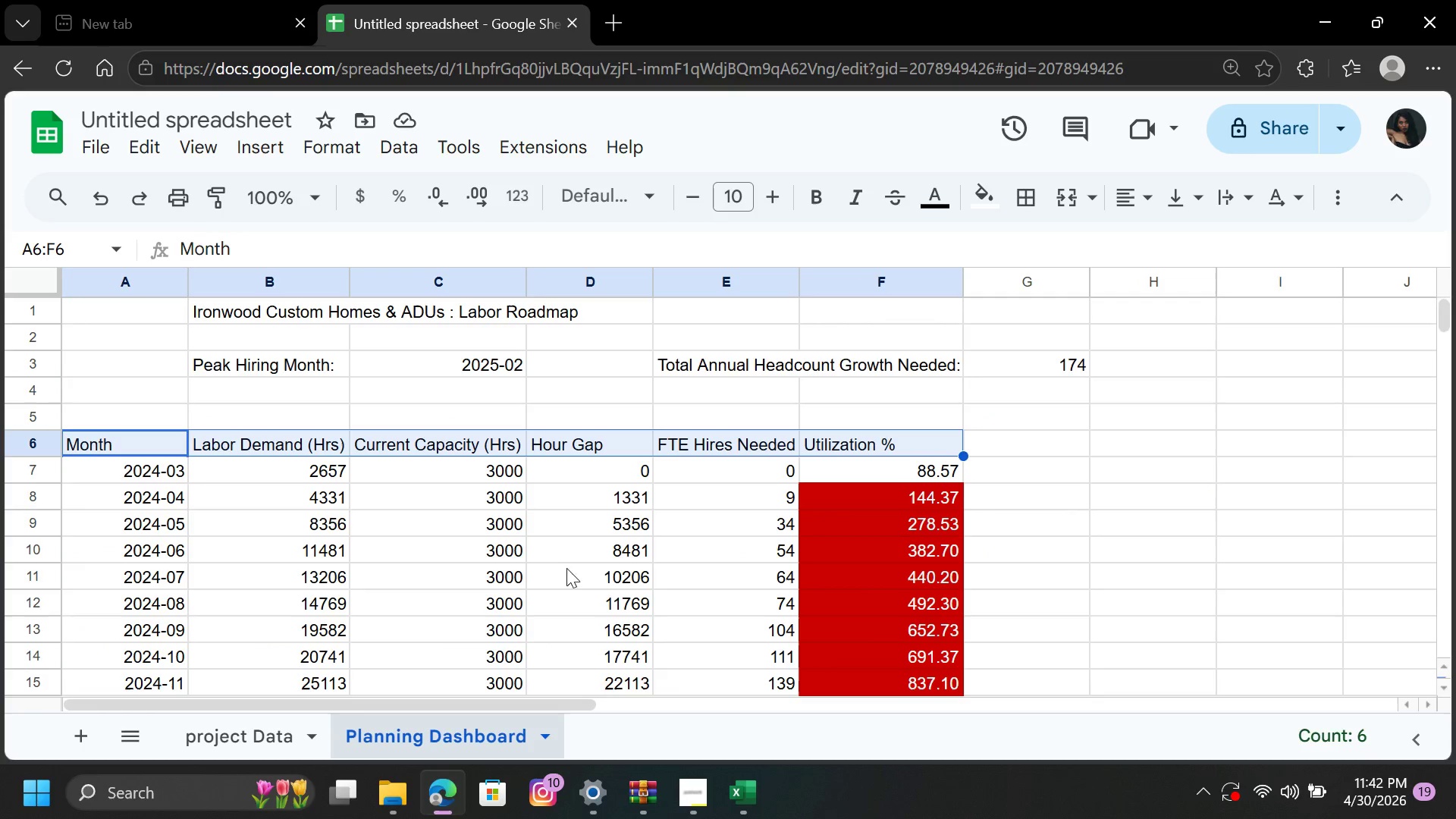 
scroll: coordinate [598, 552], scroll_direction: up, amount: 3.0
 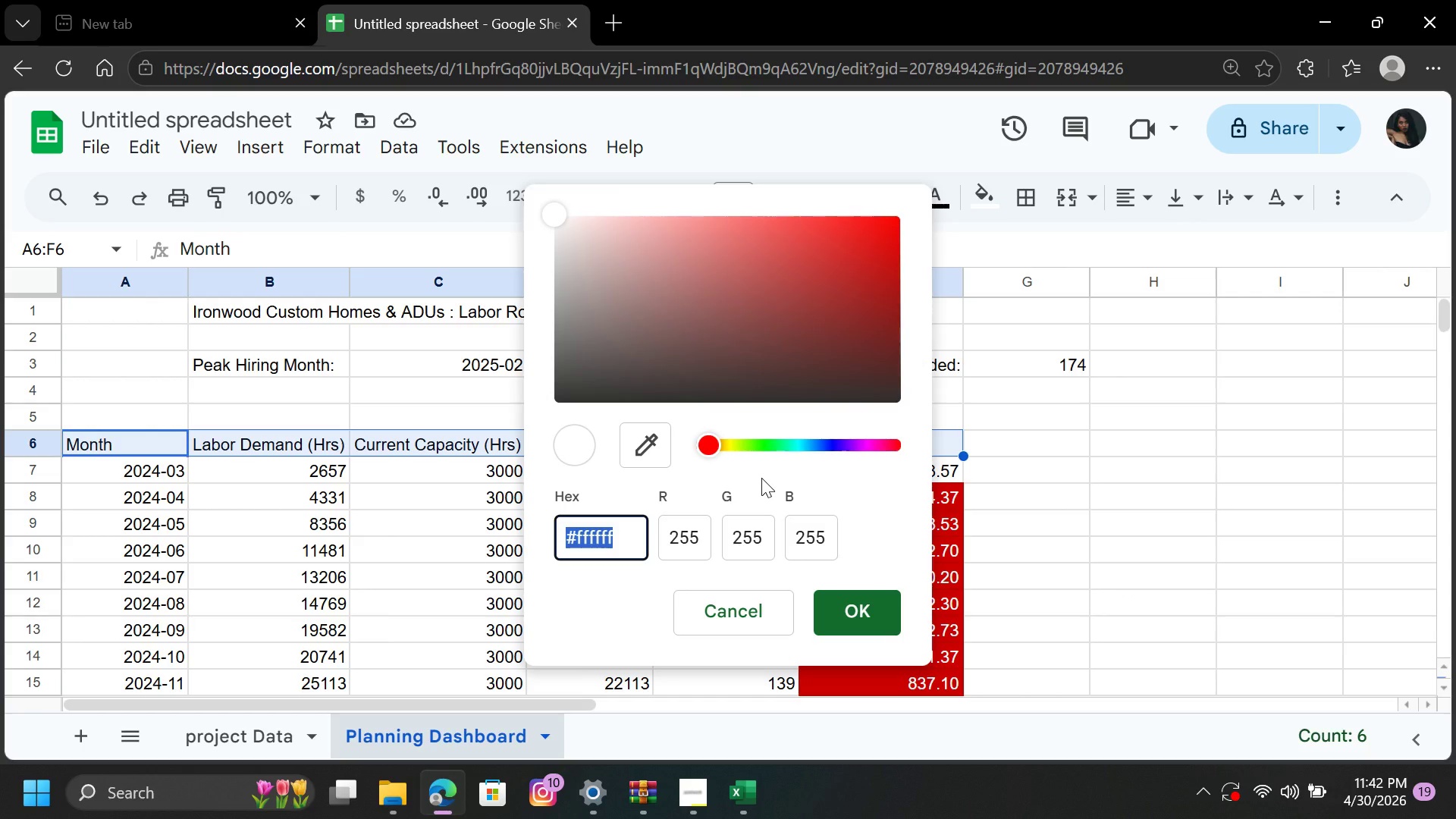 
wait(5.85)
 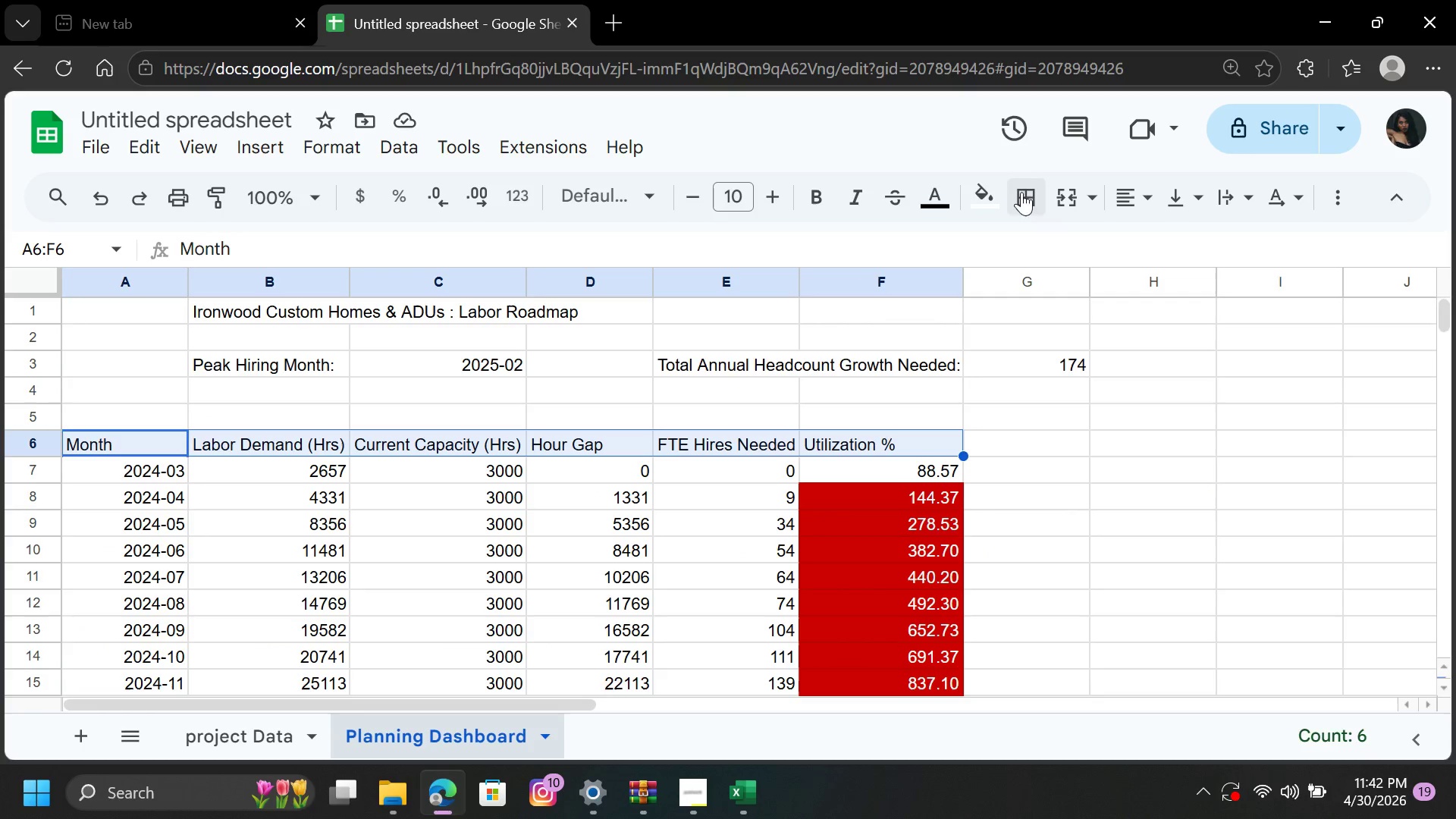 
left_click([629, 538])
 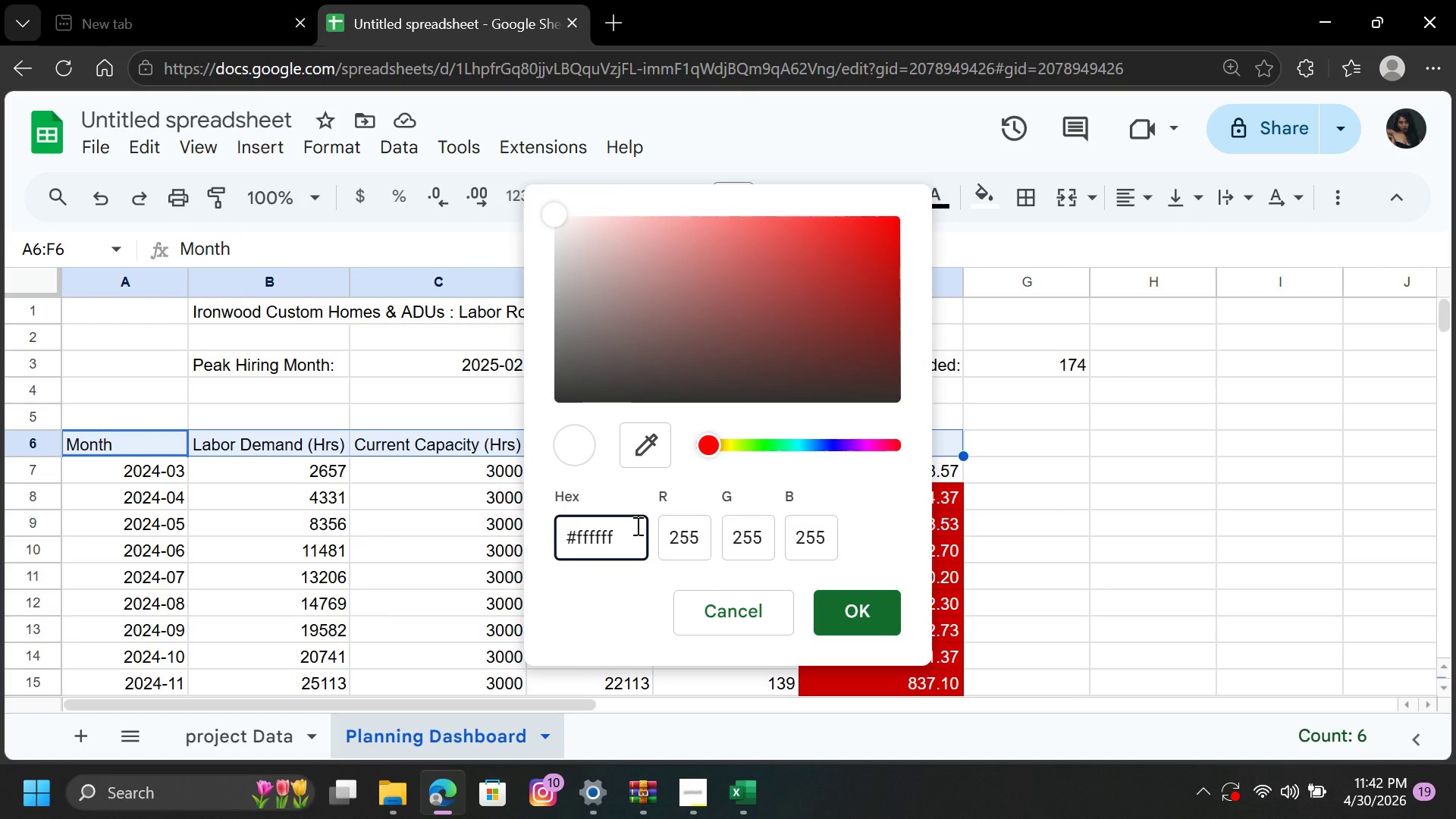 
hold_key(key=Backspace, duration=0.47)
 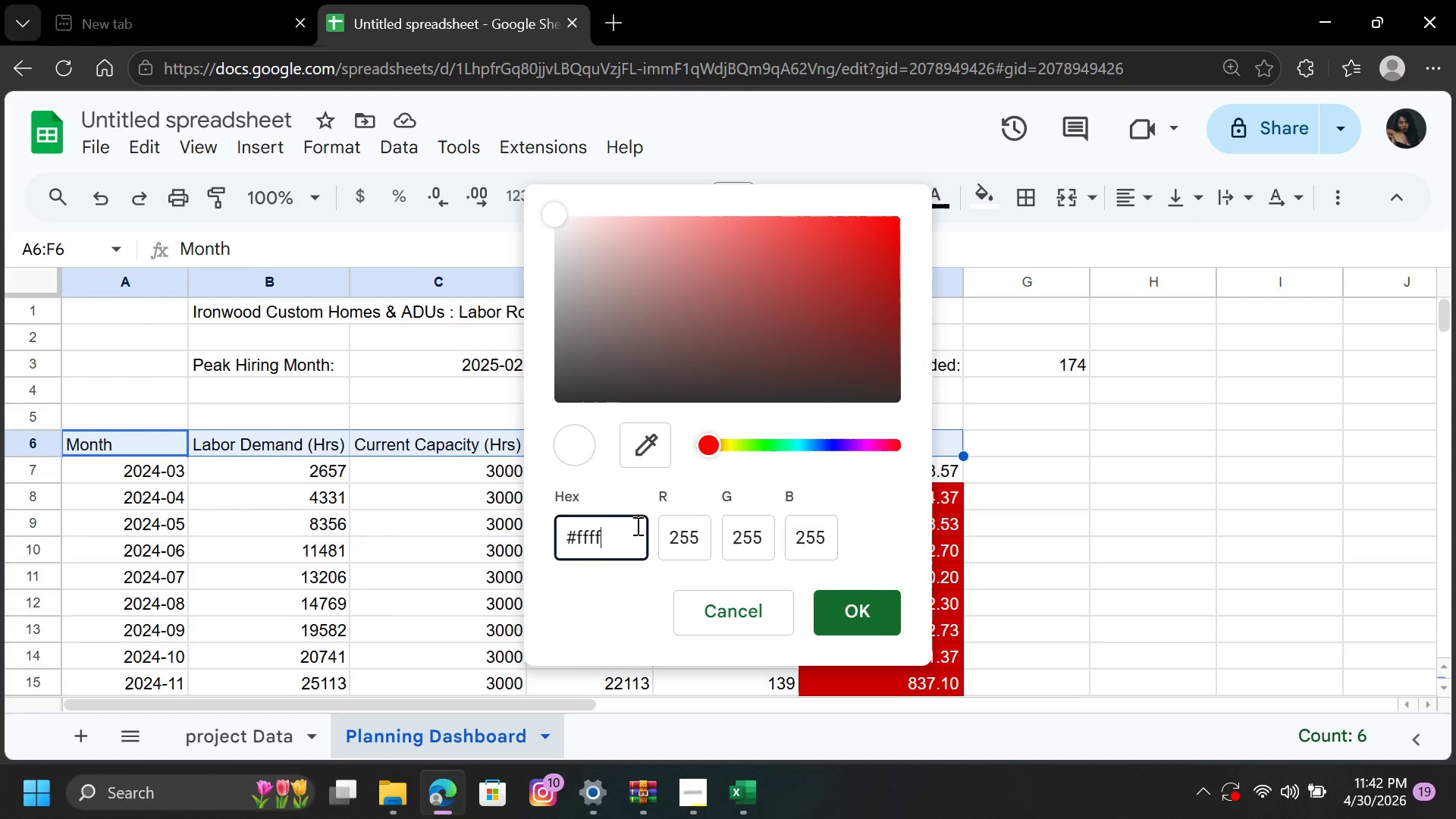 
key(Backspace)
key(Backspace)
key(Backspace)
key(Backspace)
key(Backspace)
type(185132)
 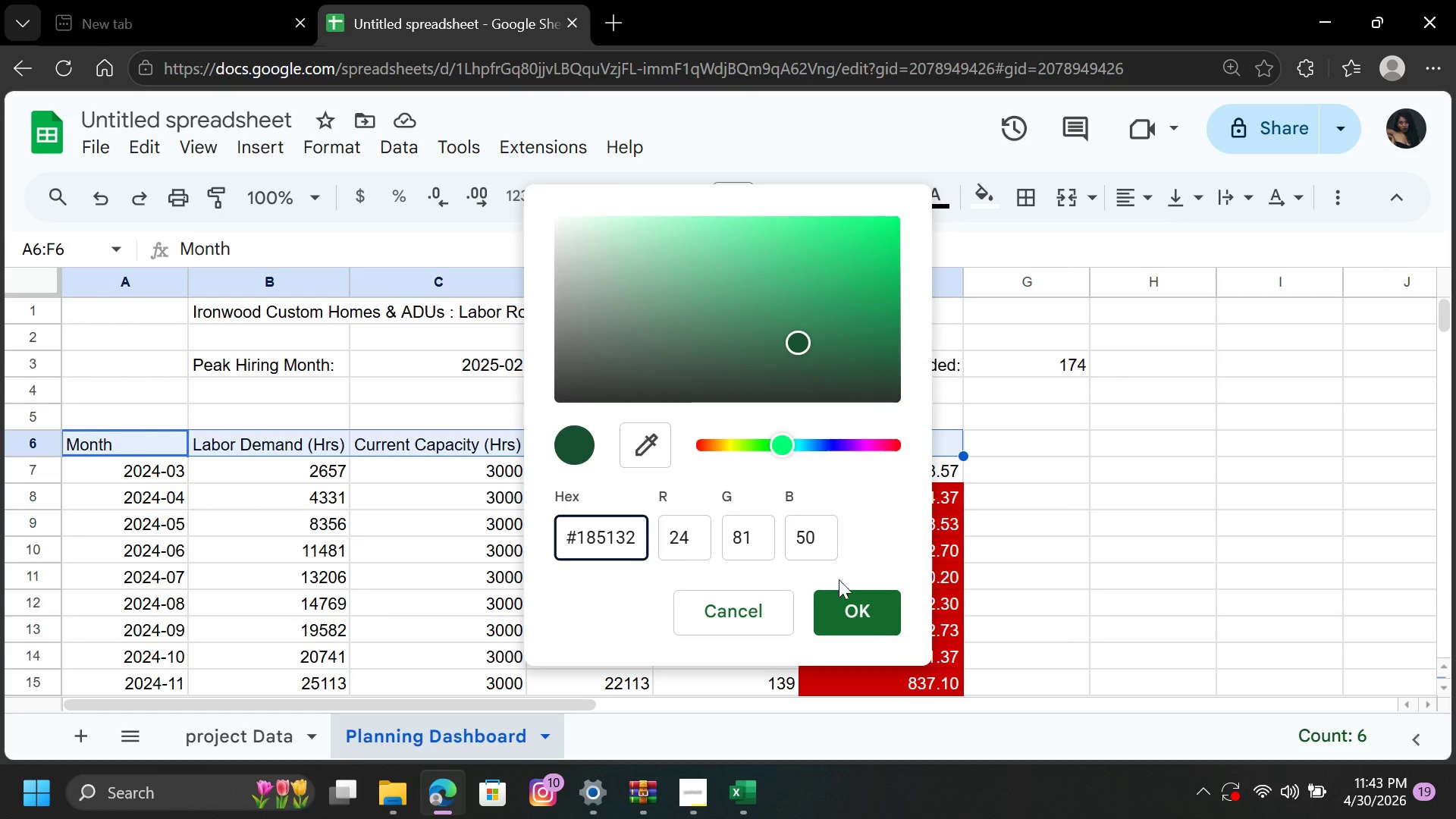 
left_click([852, 611])
 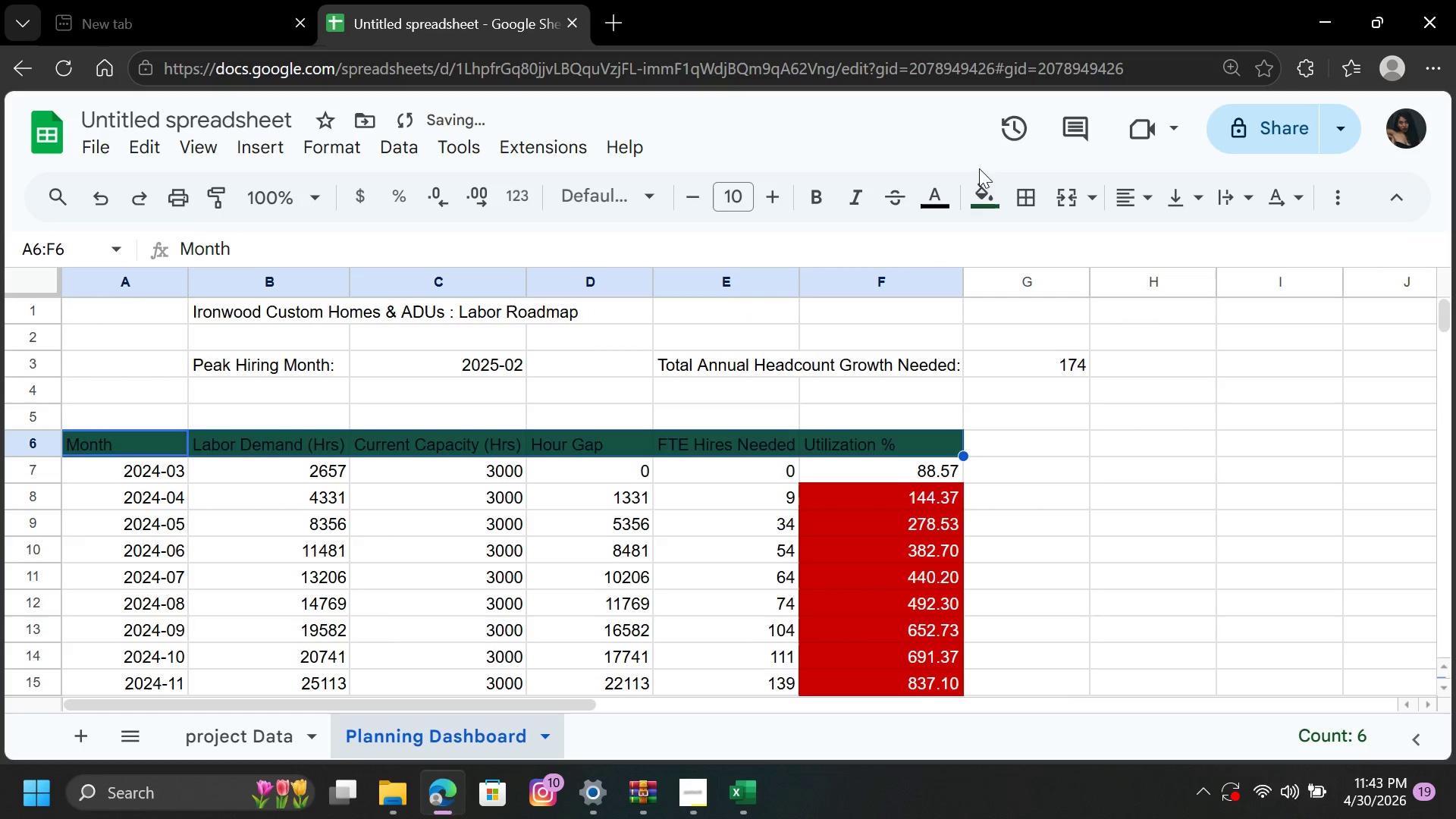 
left_click([937, 202])
 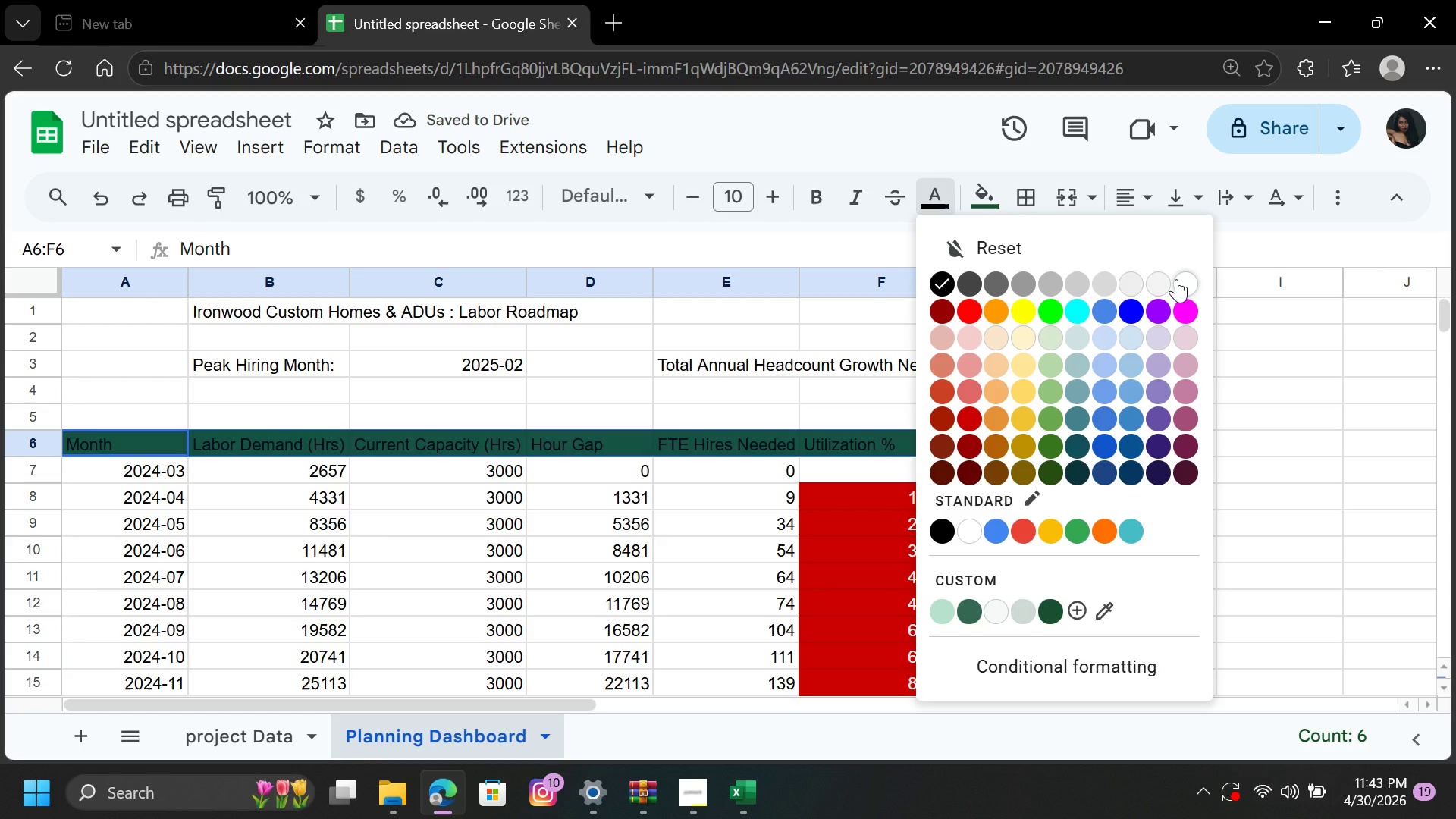 
left_click([1176, 279])
 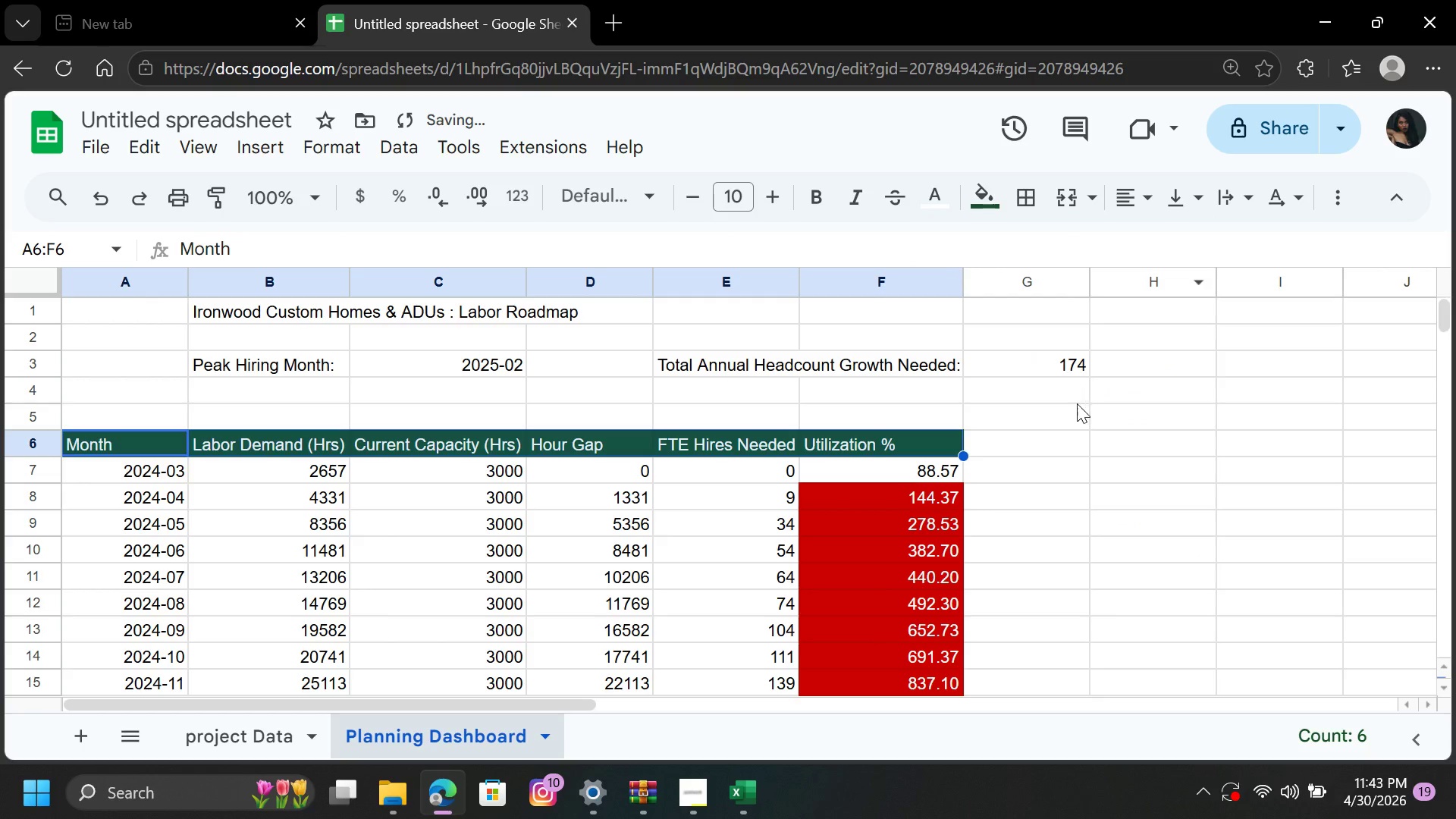 
left_click([1078, 406])
 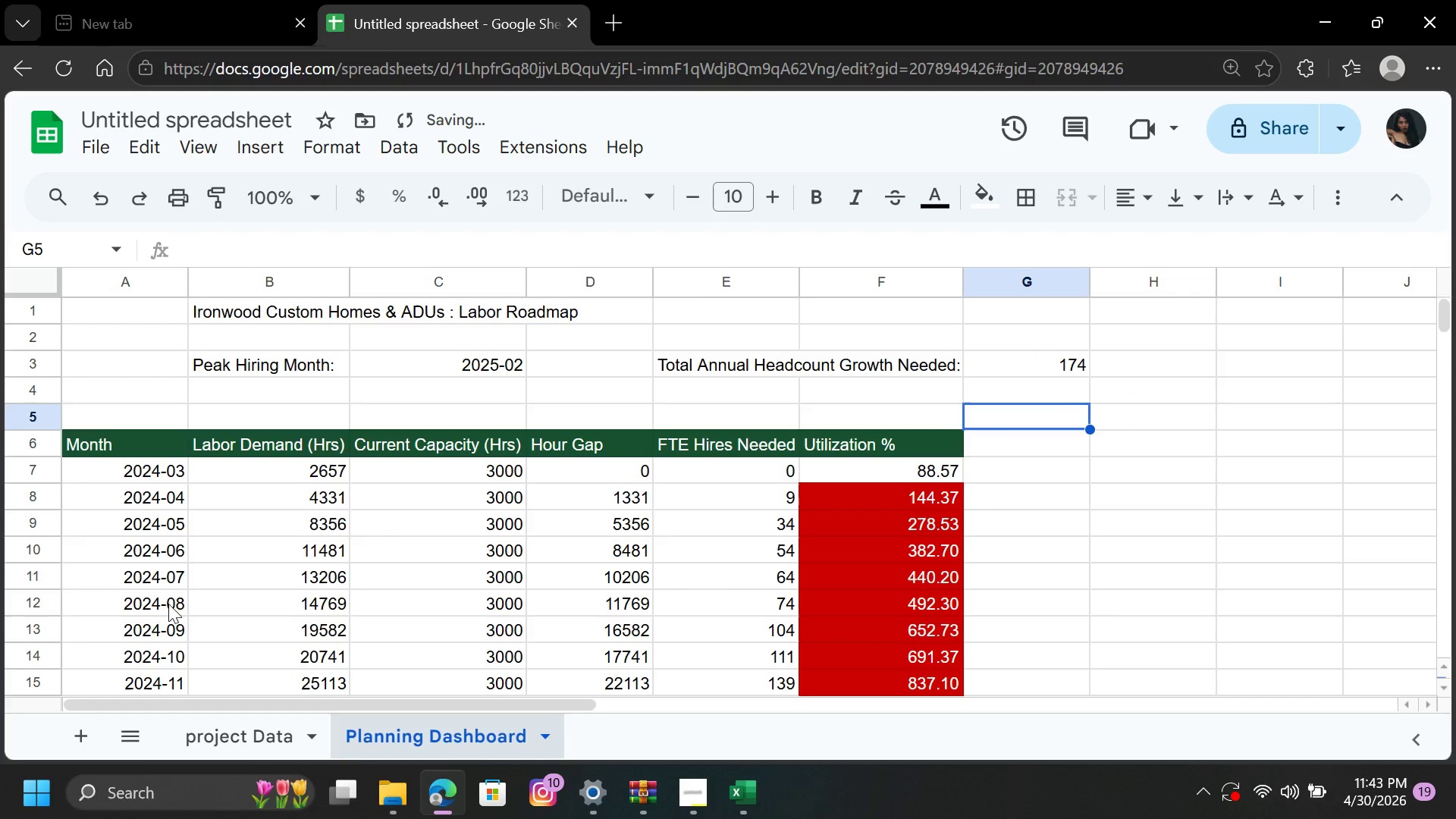 
scroll: coordinate [210, 546], scroll_direction: down, amount: 1.0
 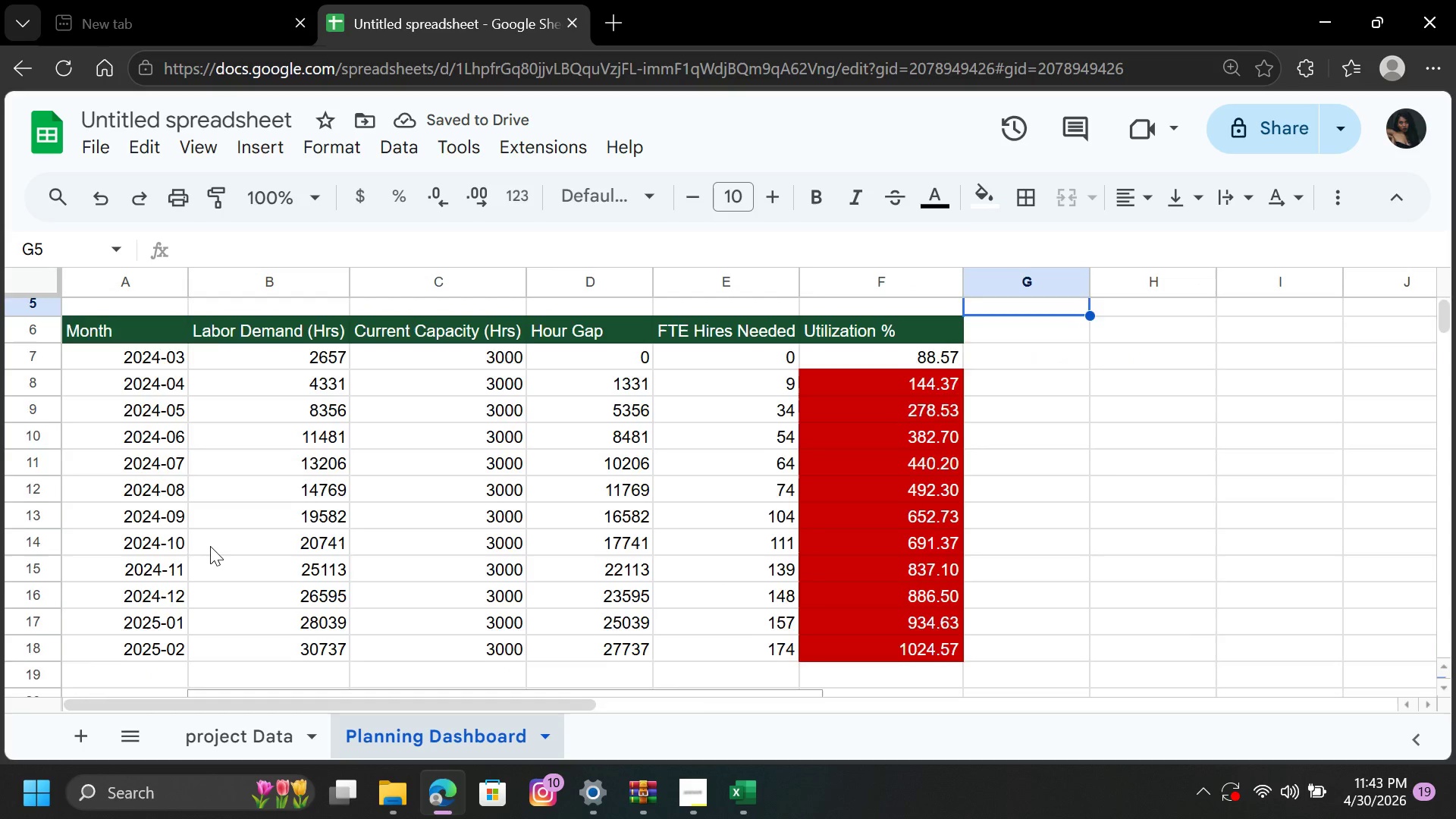 
scroll: coordinate [210, 546], scroll_direction: up, amount: 3.0
 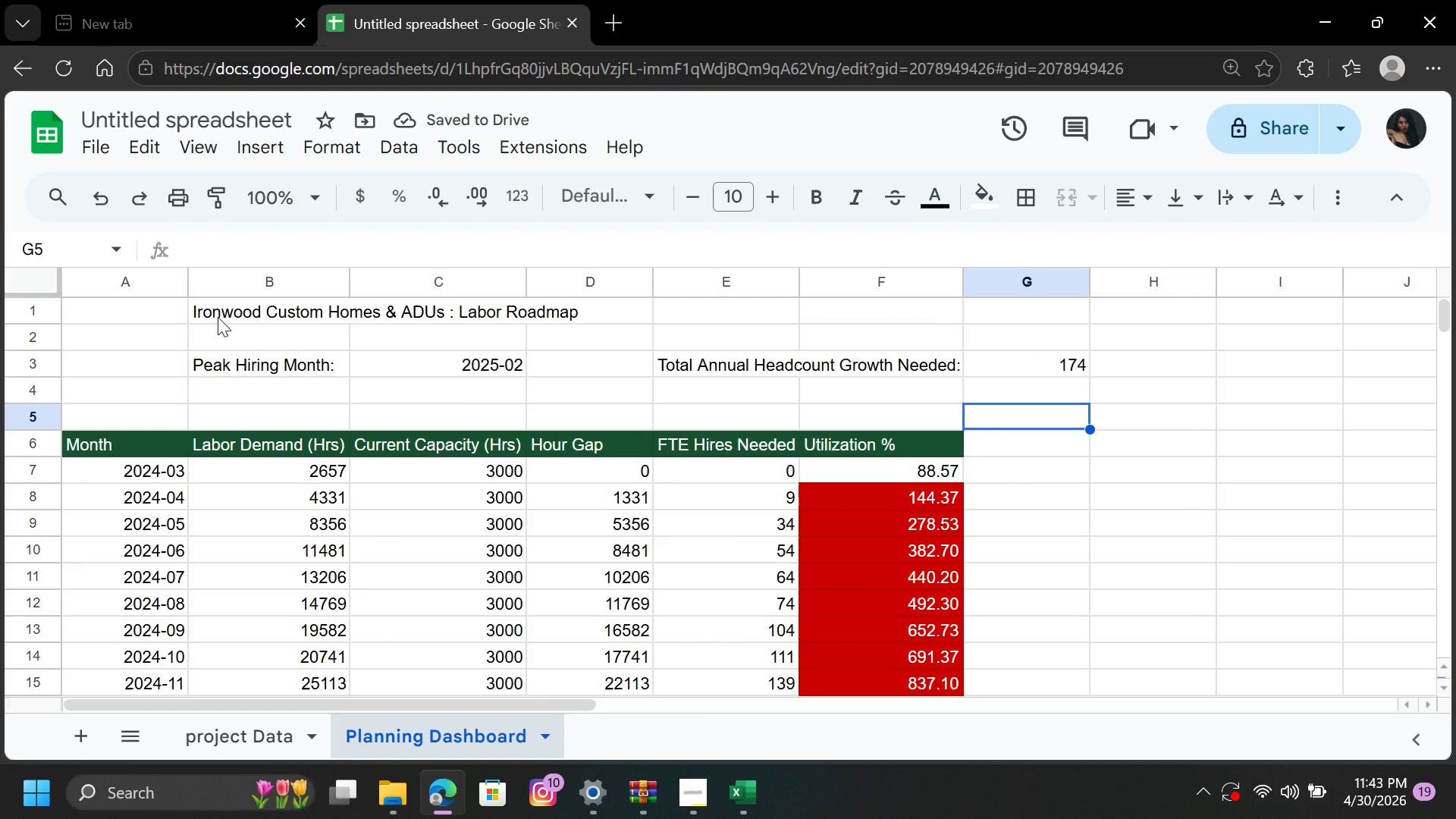 
left_click_drag(start_coordinate=[218, 317], to_coordinate=[538, 311])
 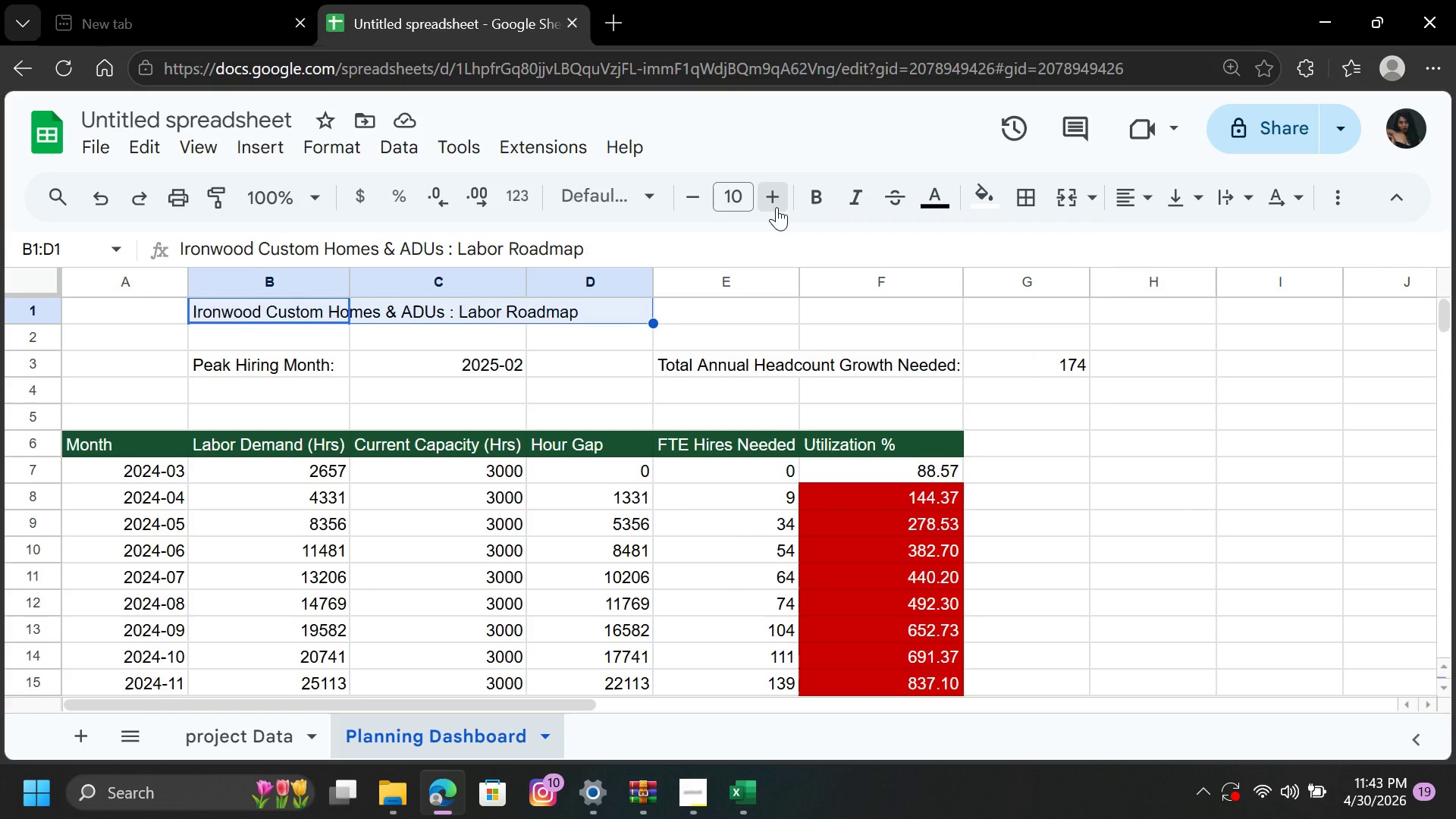 
double_click([777, 207])
 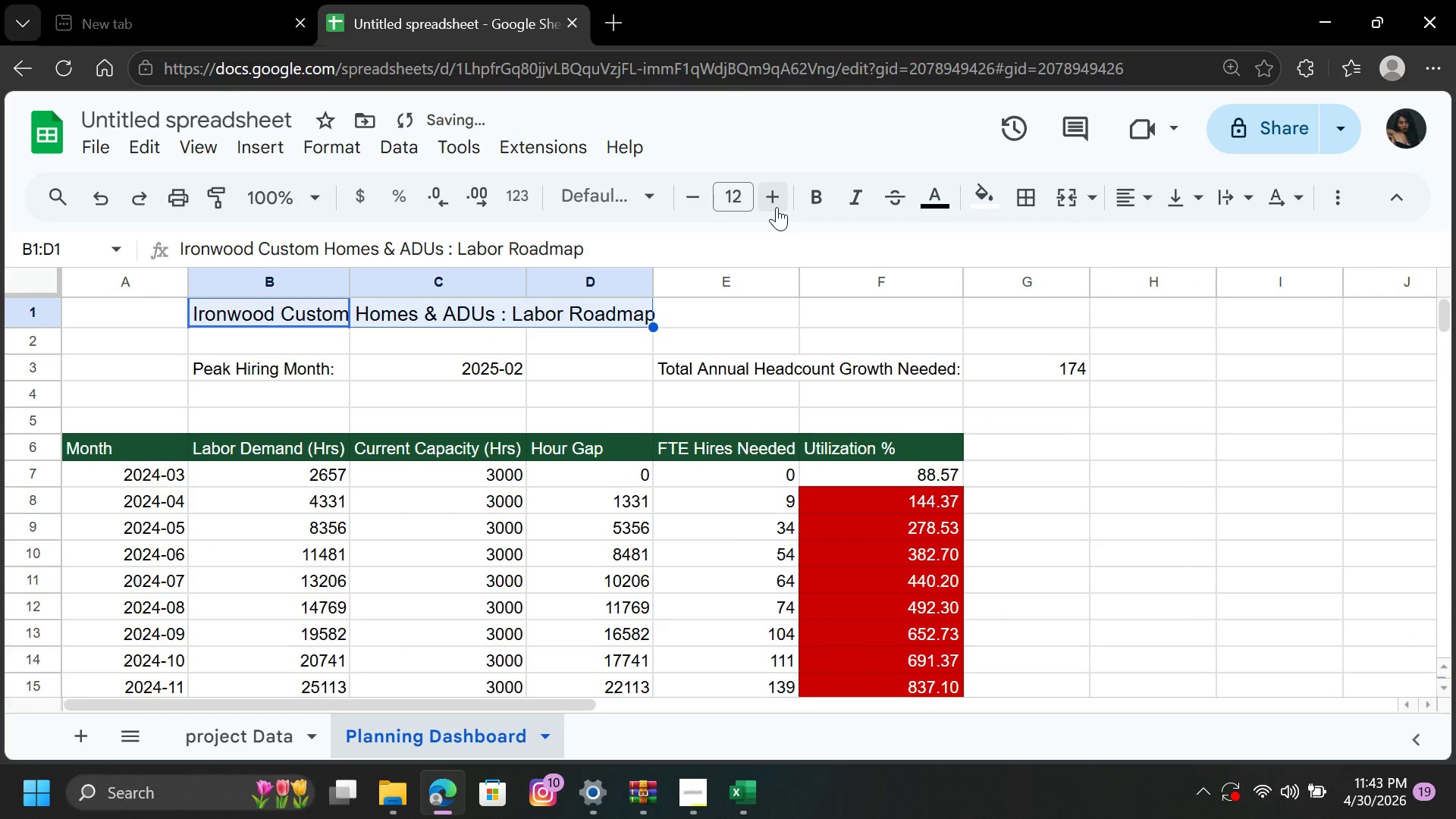 
triple_click([777, 207])
 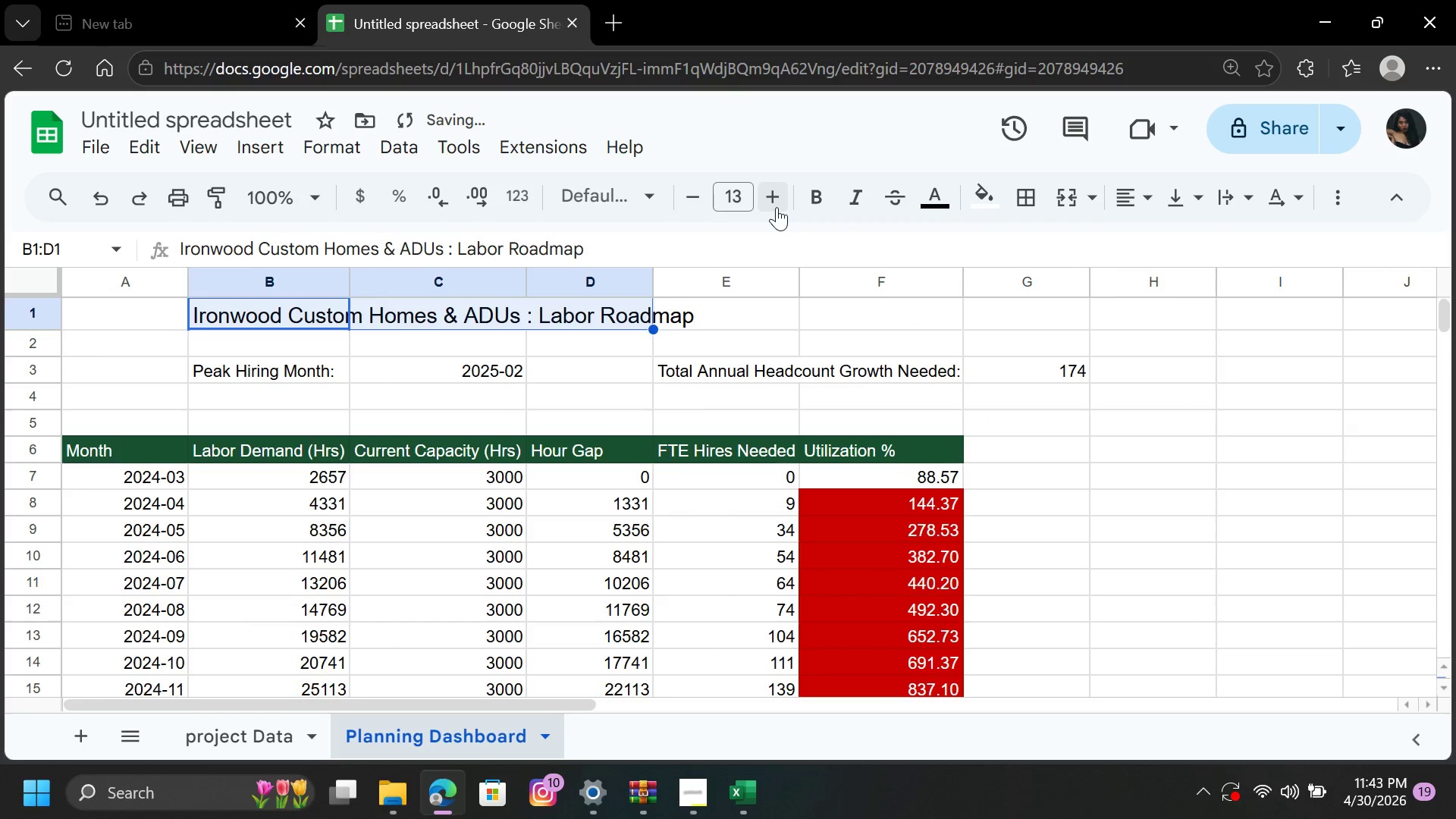 
triple_click([777, 207])
 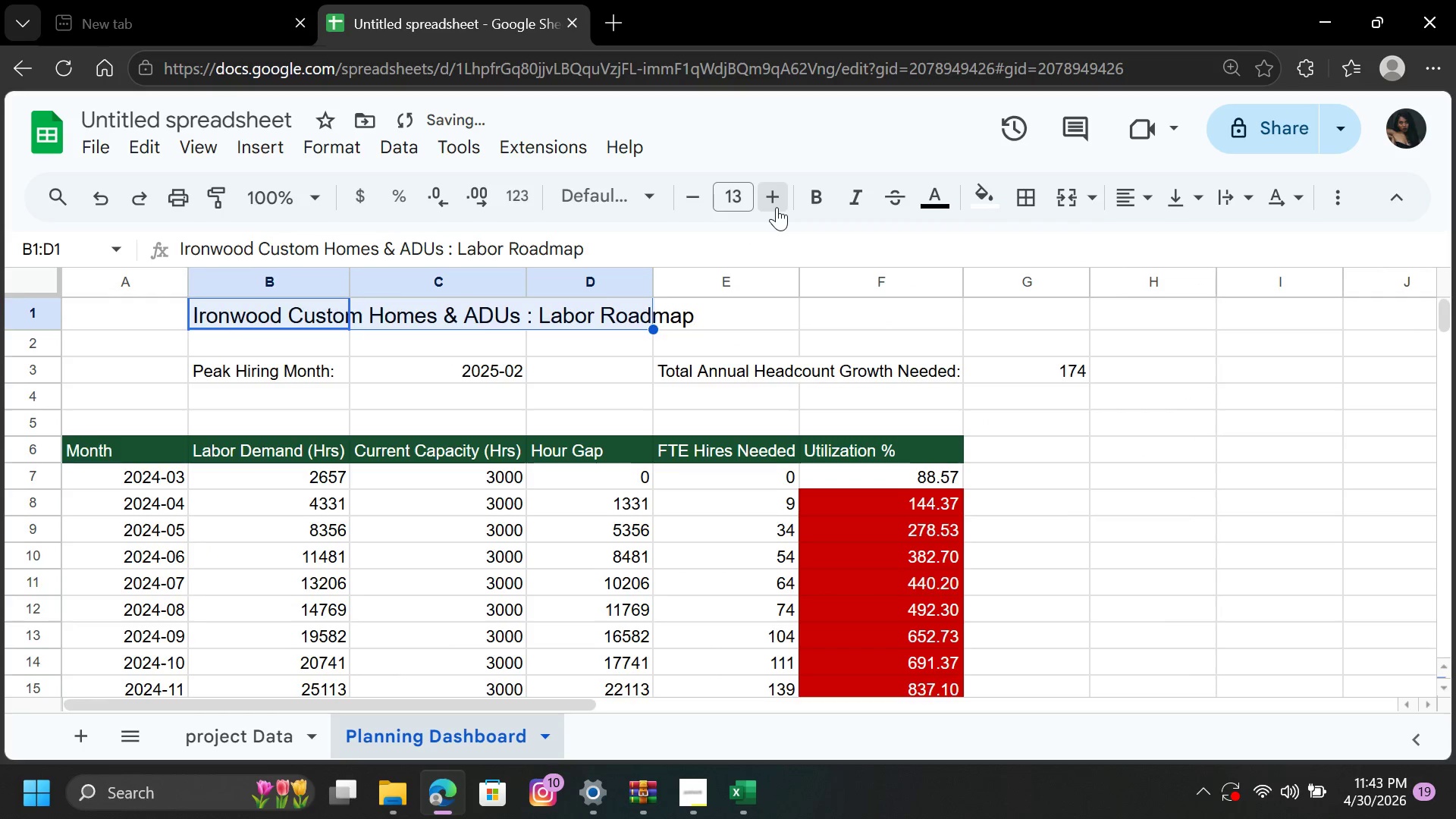 
triple_click([777, 207])
 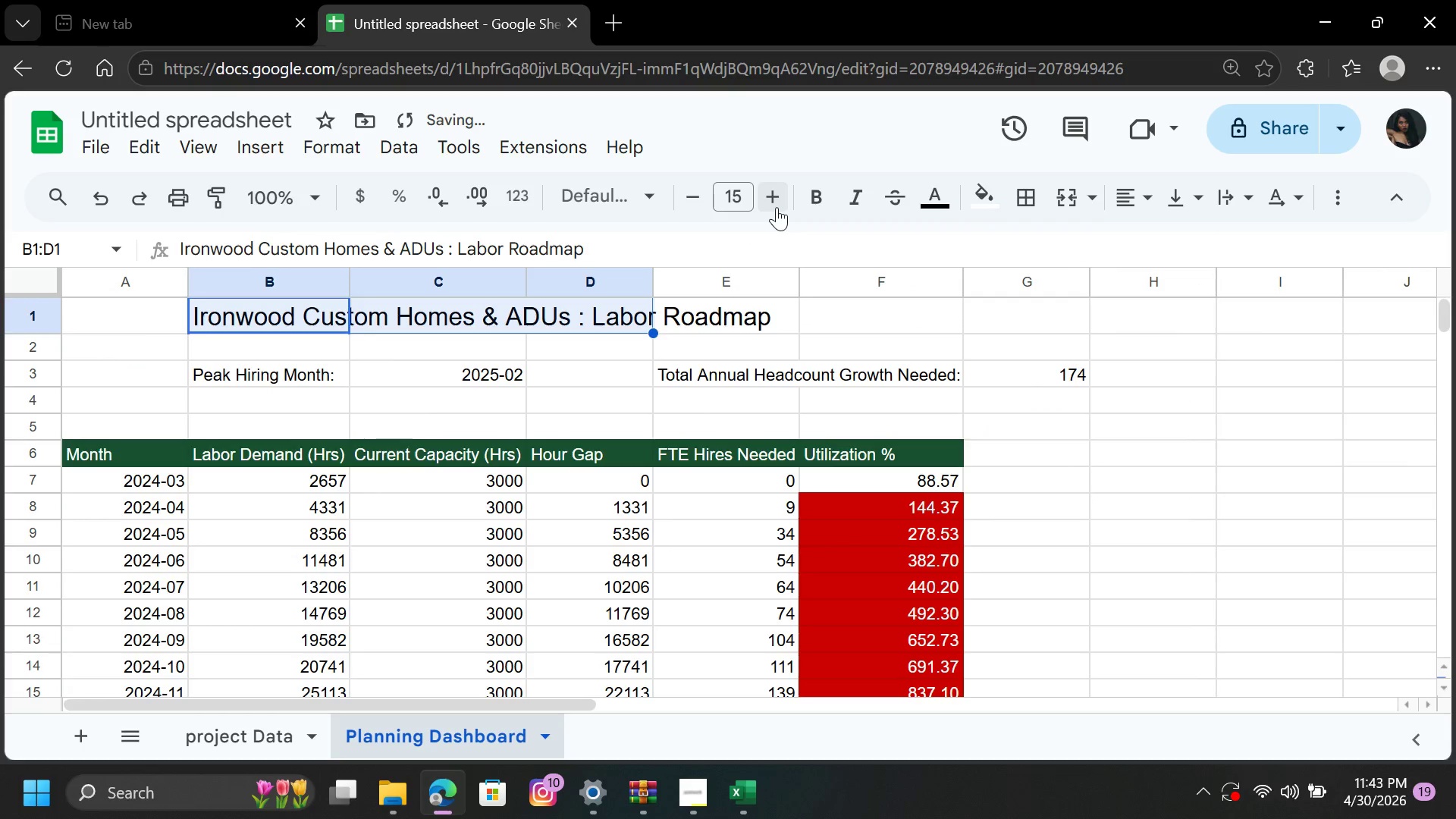 
triple_click([777, 207])
 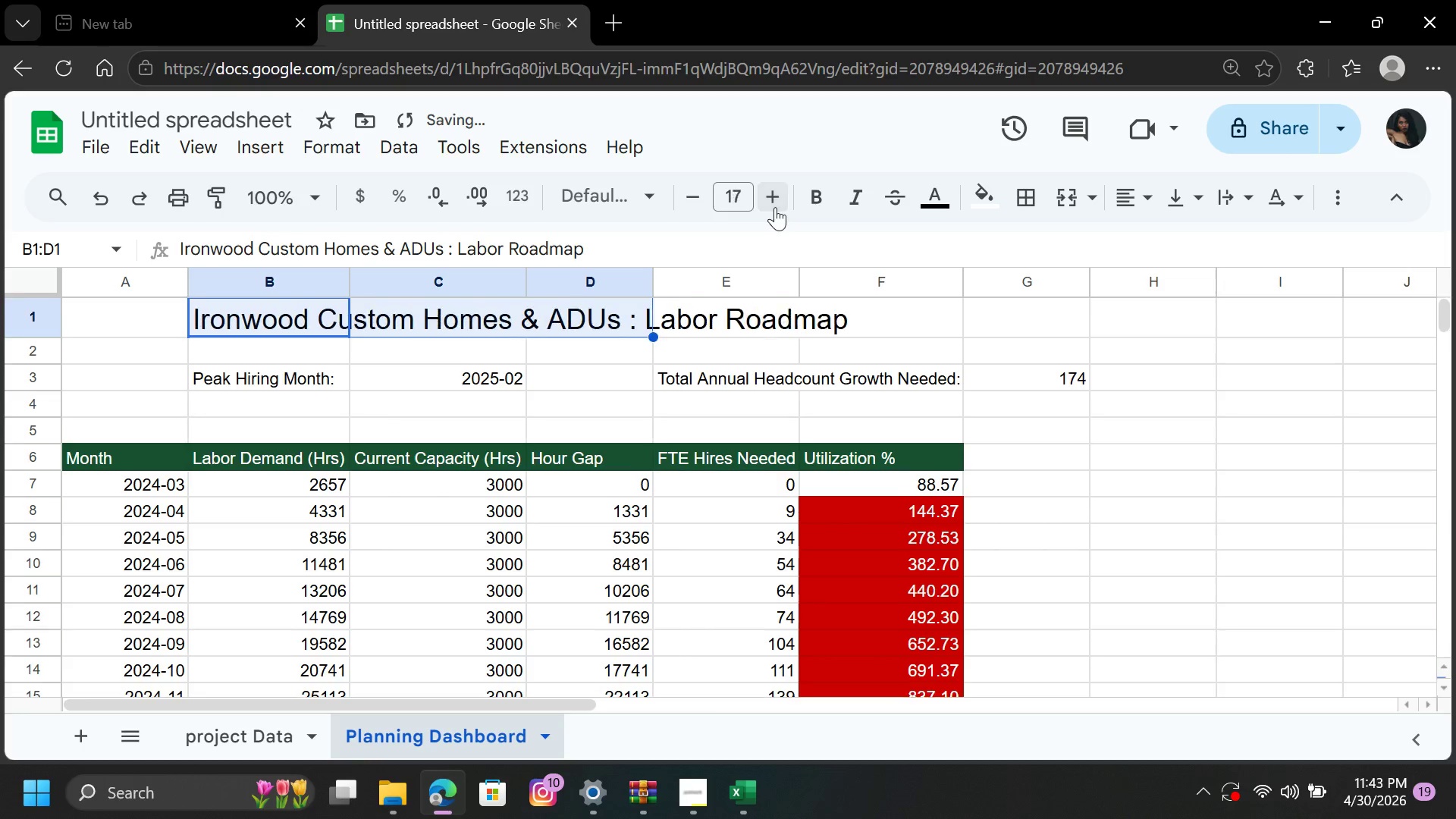 
left_click([774, 207])
 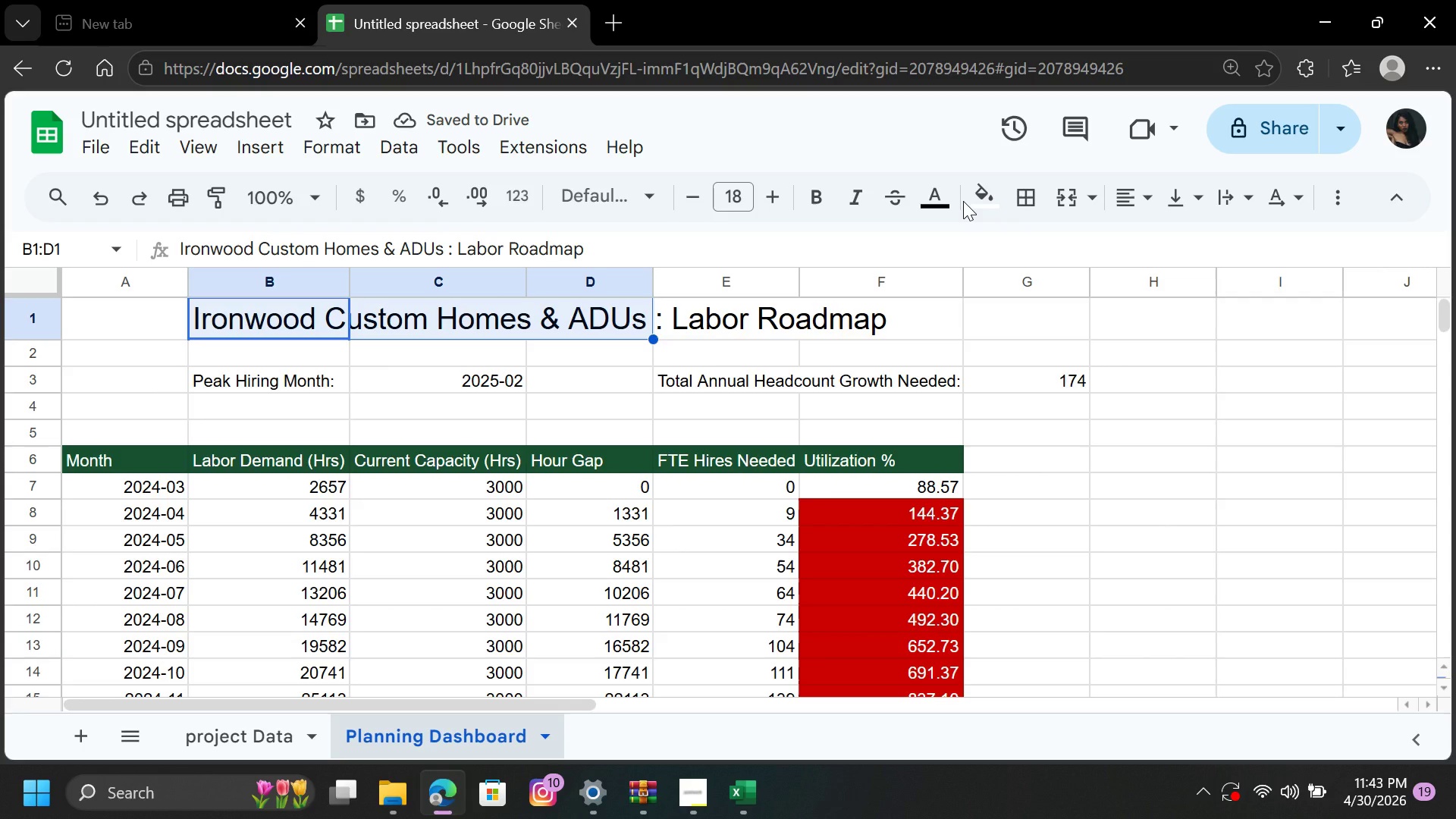 
left_click([991, 202])
 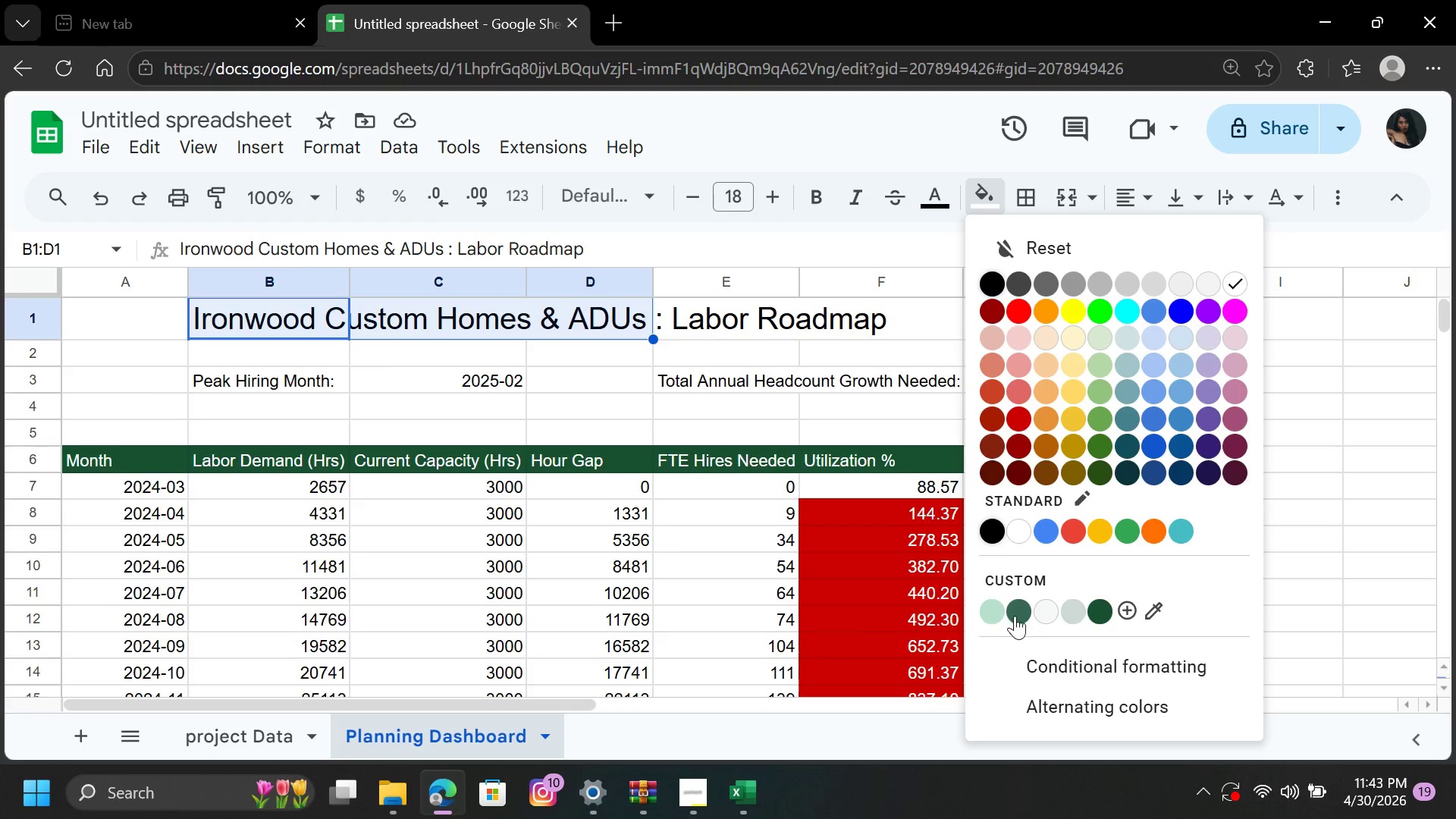 
left_click([1023, 614])
 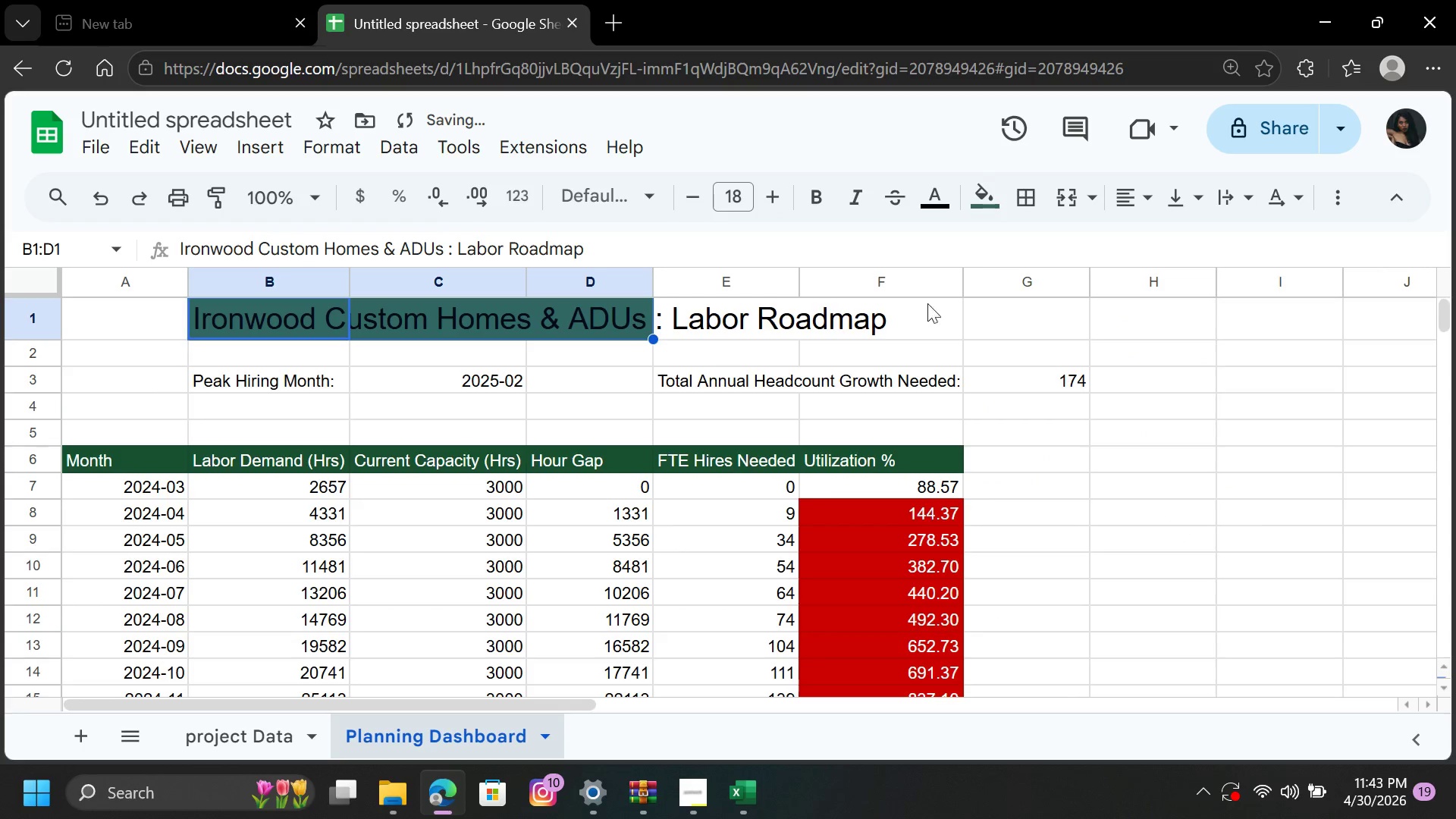 
left_click([987, 206])
 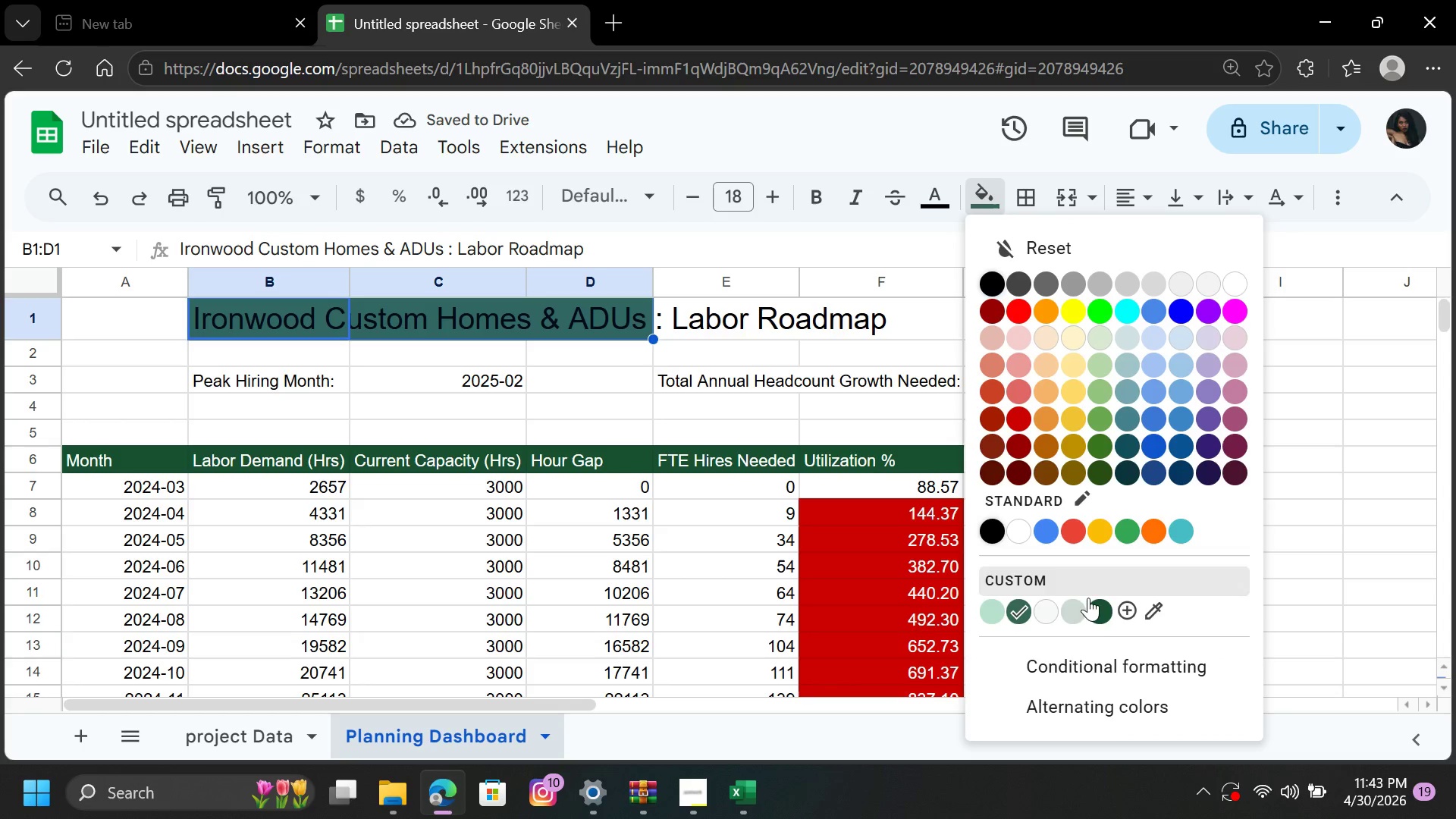 
left_click([1098, 615])
 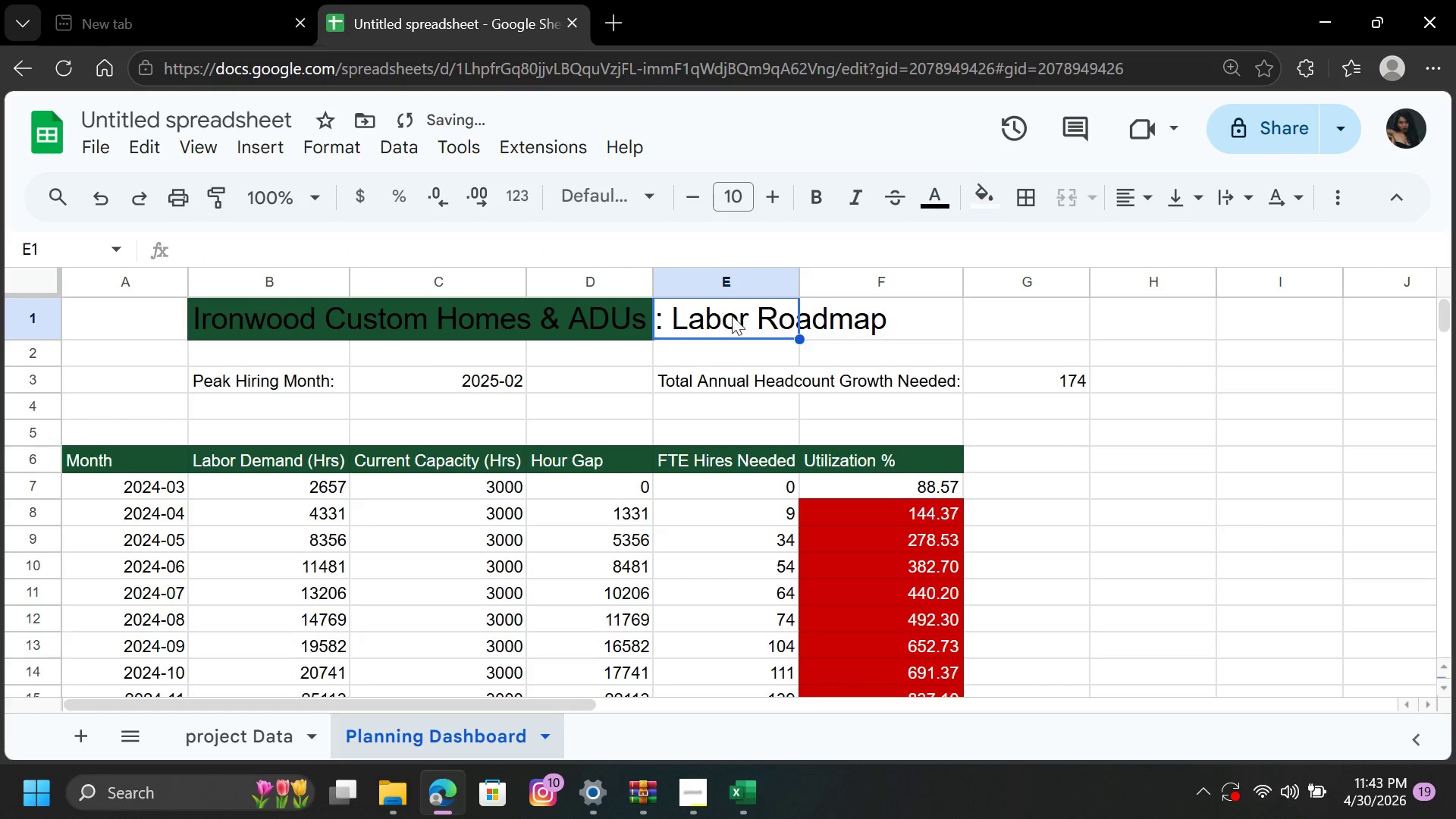 
left_click_drag(start_coordinate=[717, 318], to_coordinate=[789, 333])
 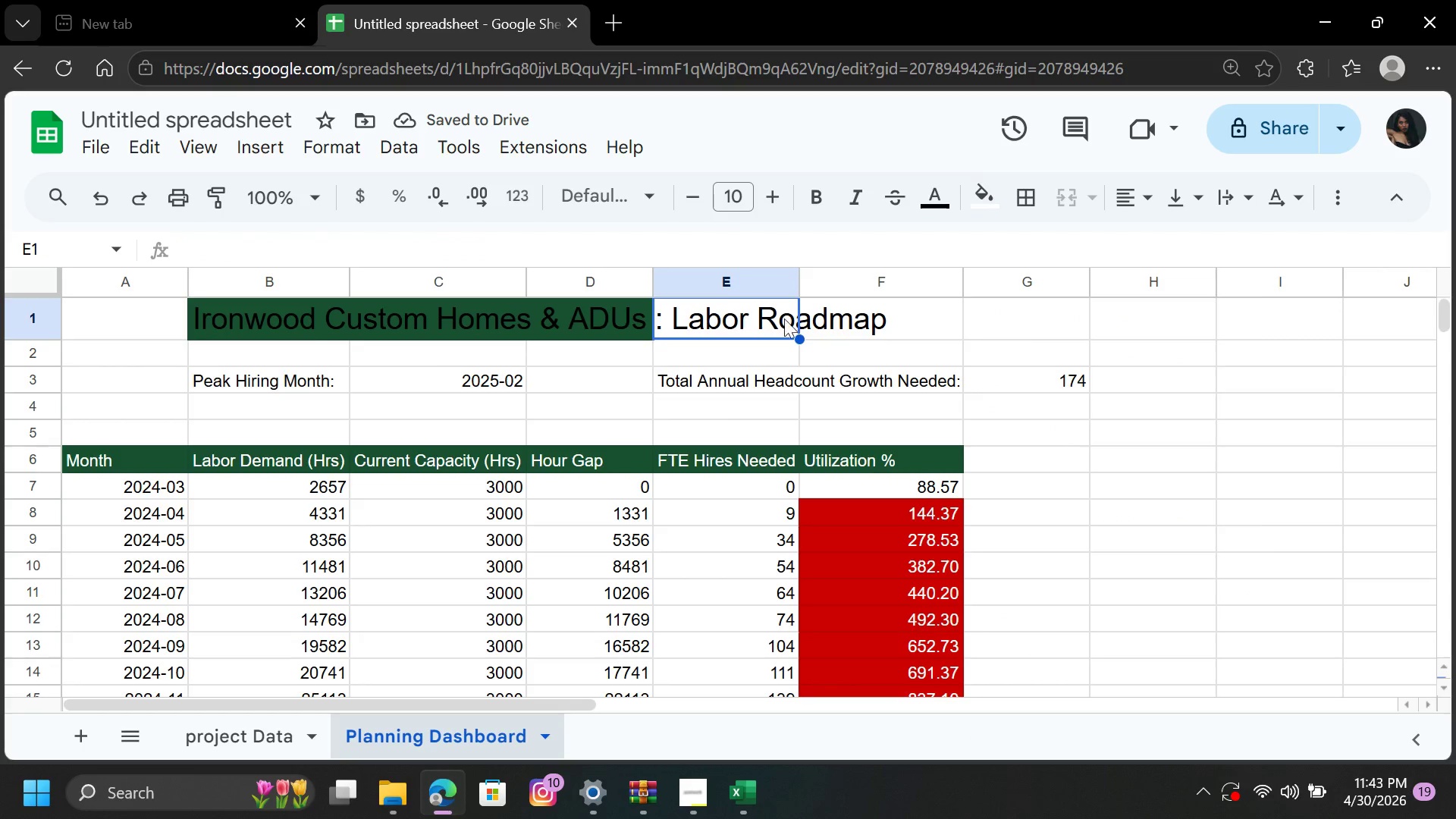 
left_click([1000, 319])
 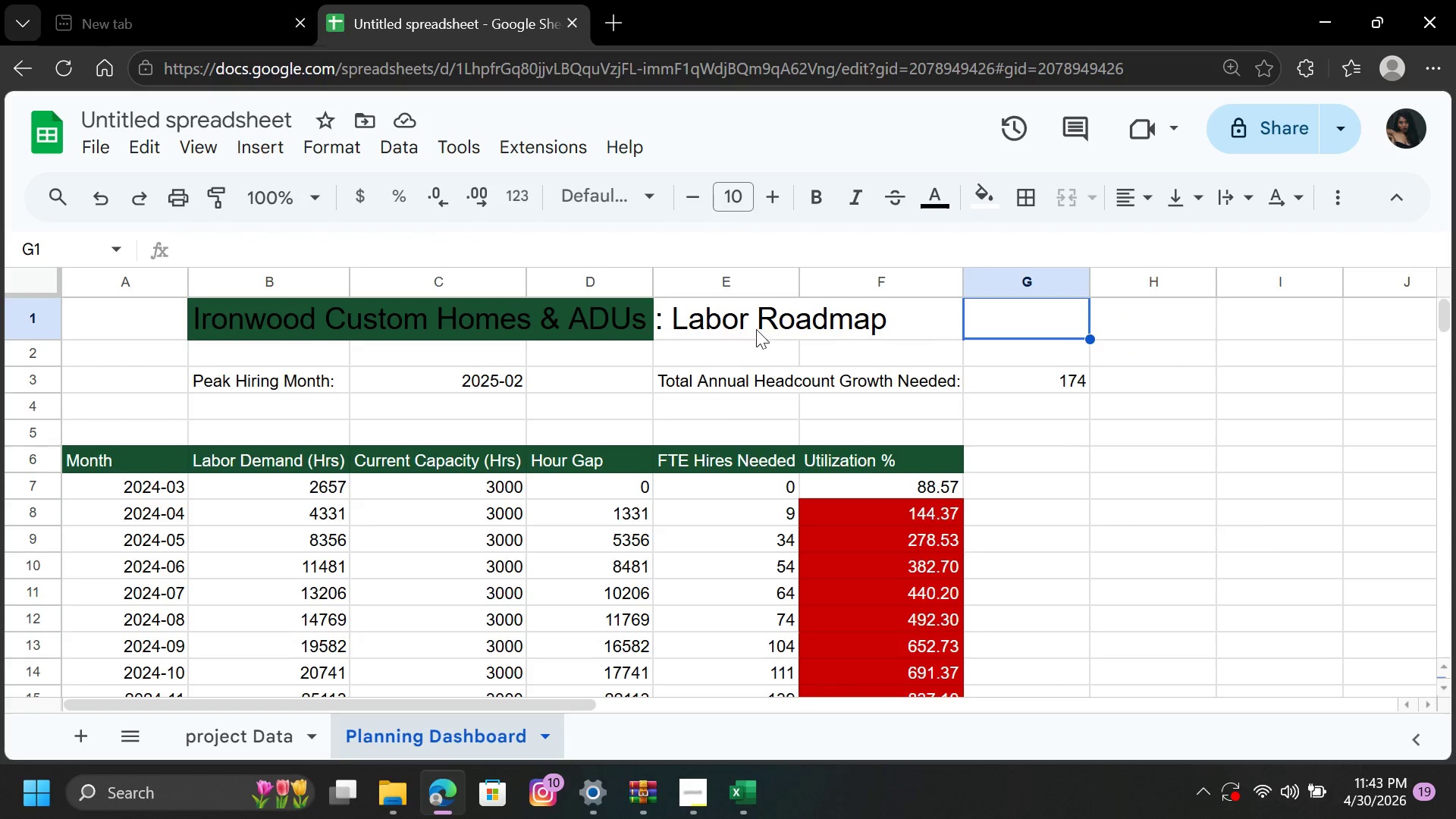 
left_click_drag(start_coordinate=[716, 325], to_coordinate=[881, 331])
 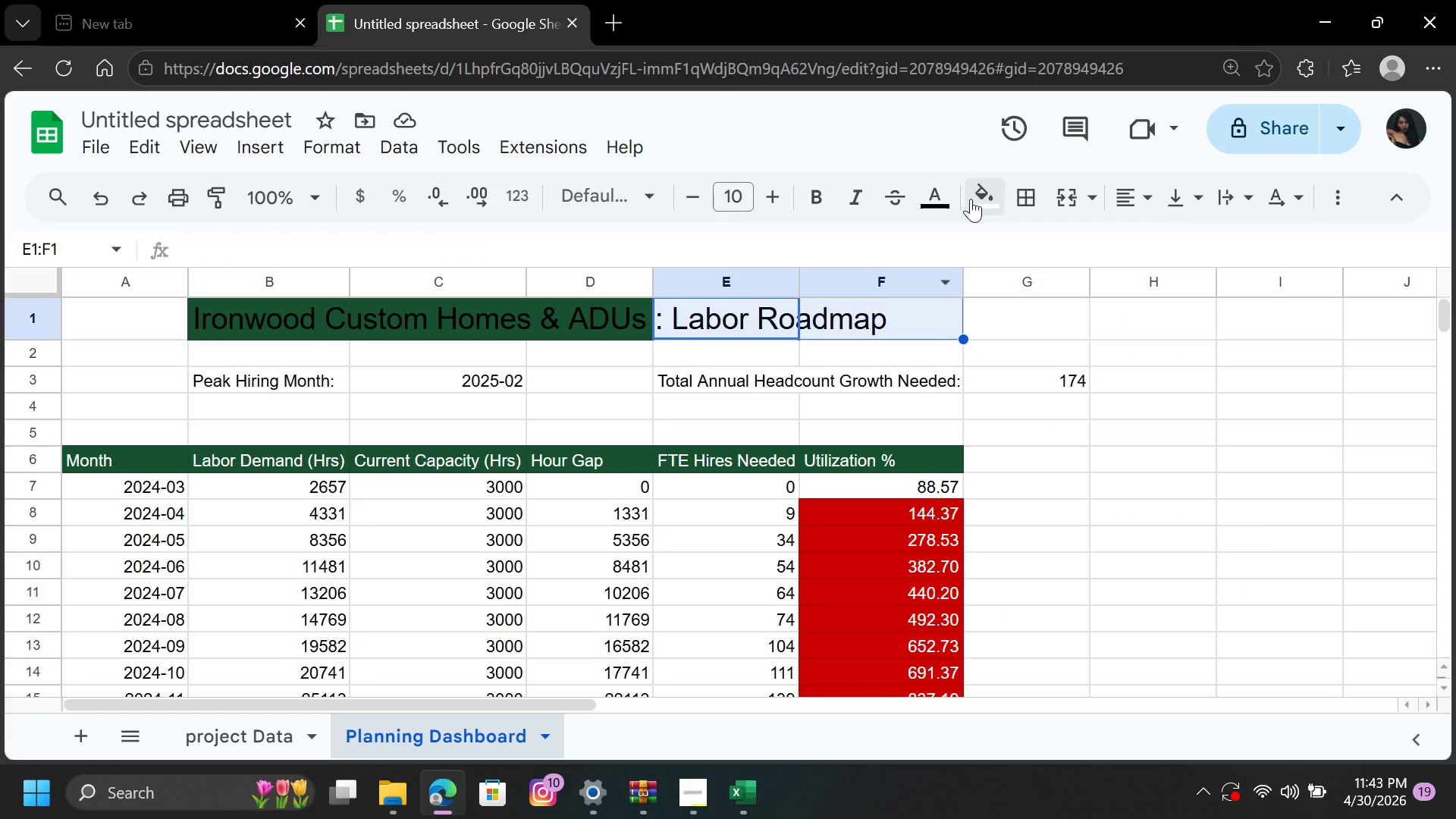 
left_click([971, 199])
 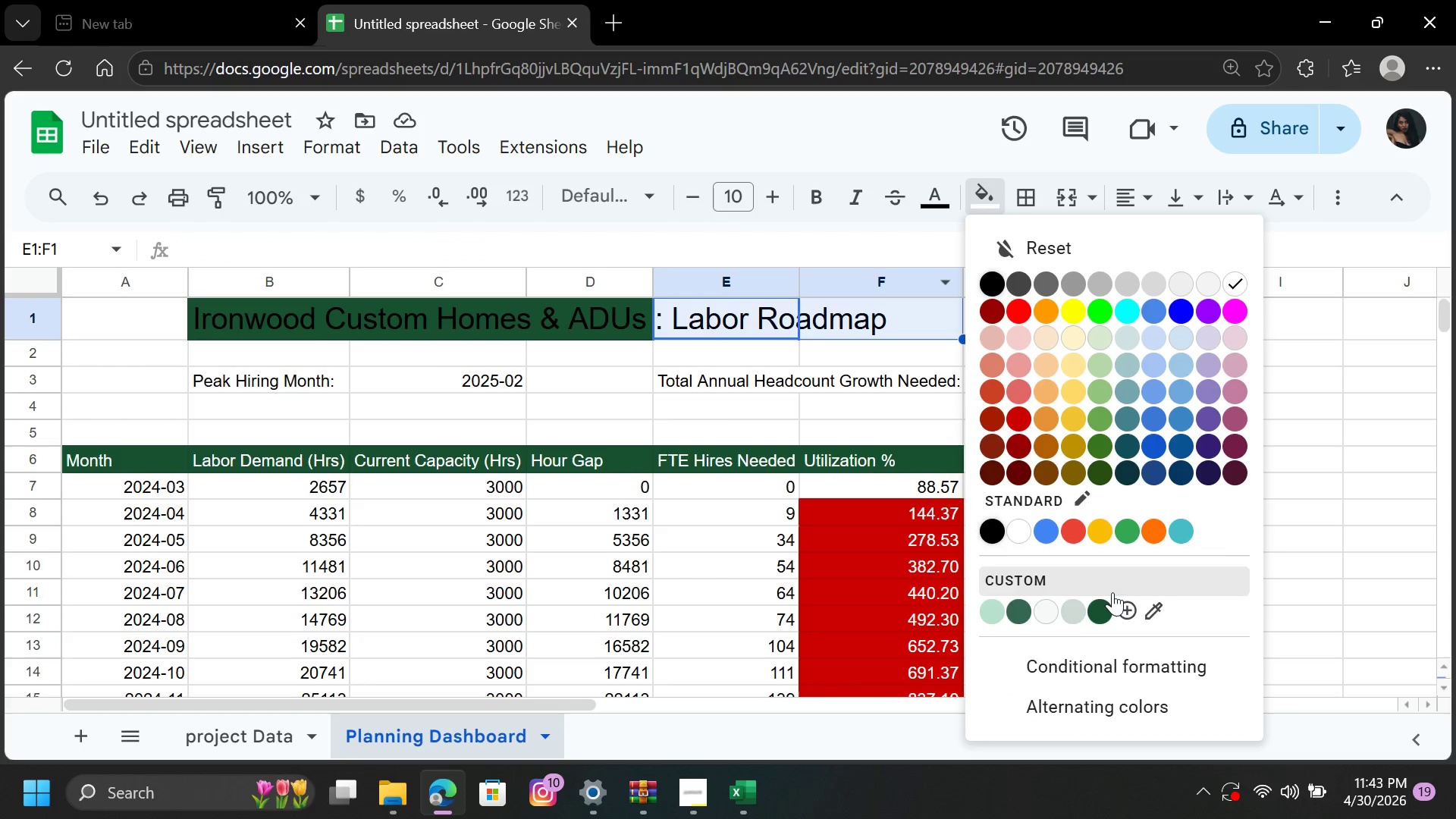 
left_click([1102, 615])
 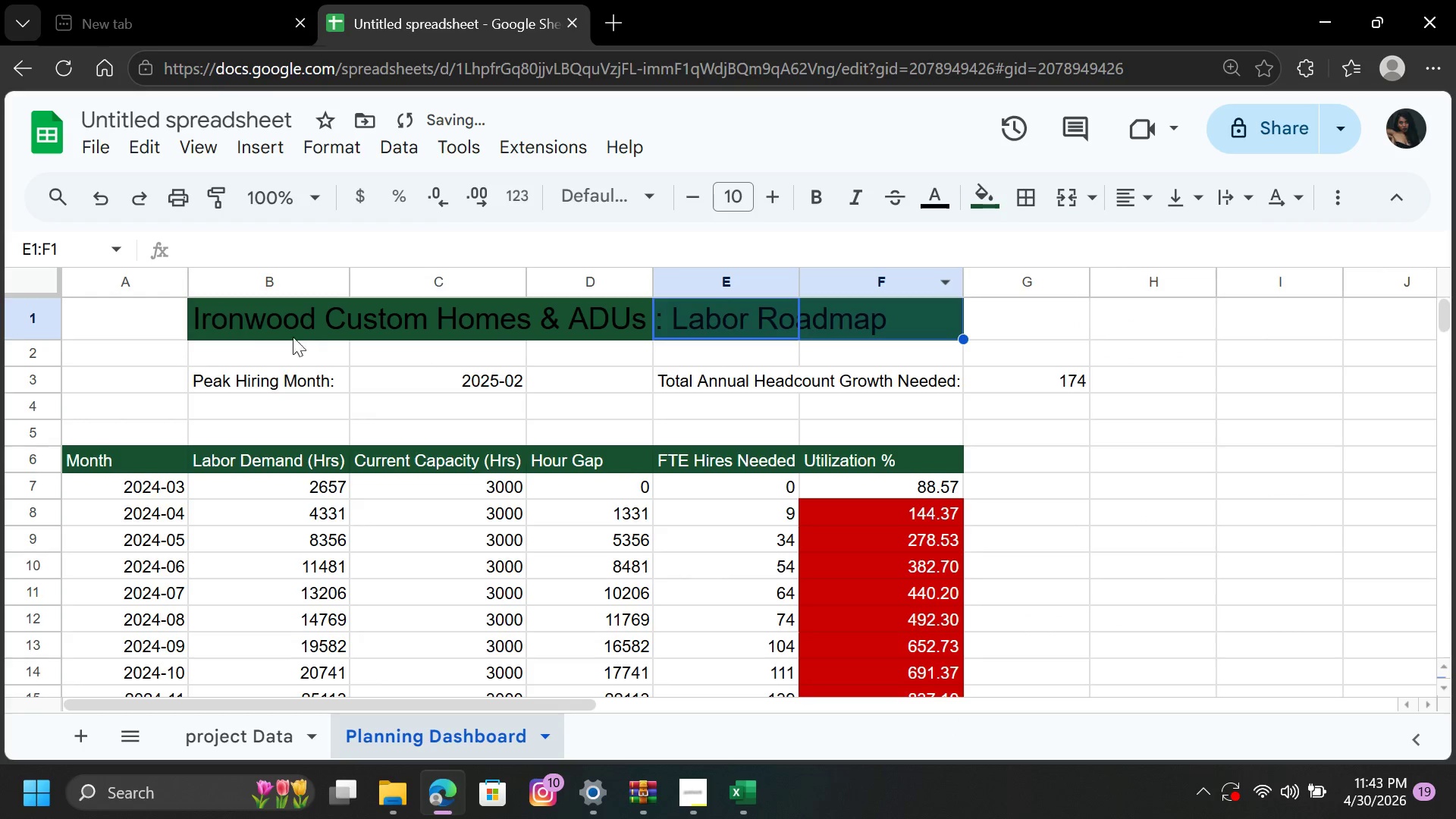 
left_click_drag(start_coordinate=[243, 329], to_coordinate=[918, 328])
 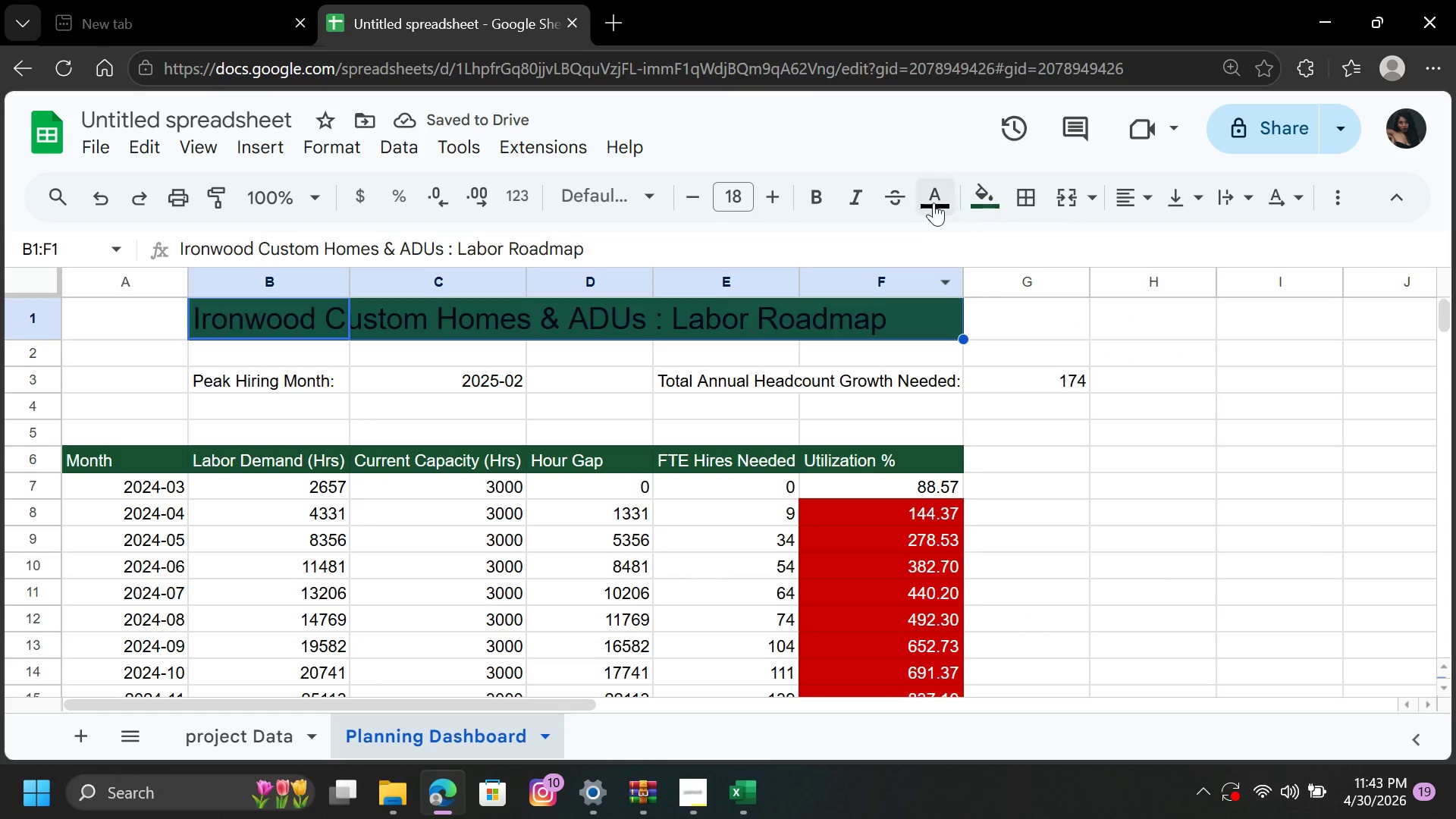 
left_click([934, 201])
 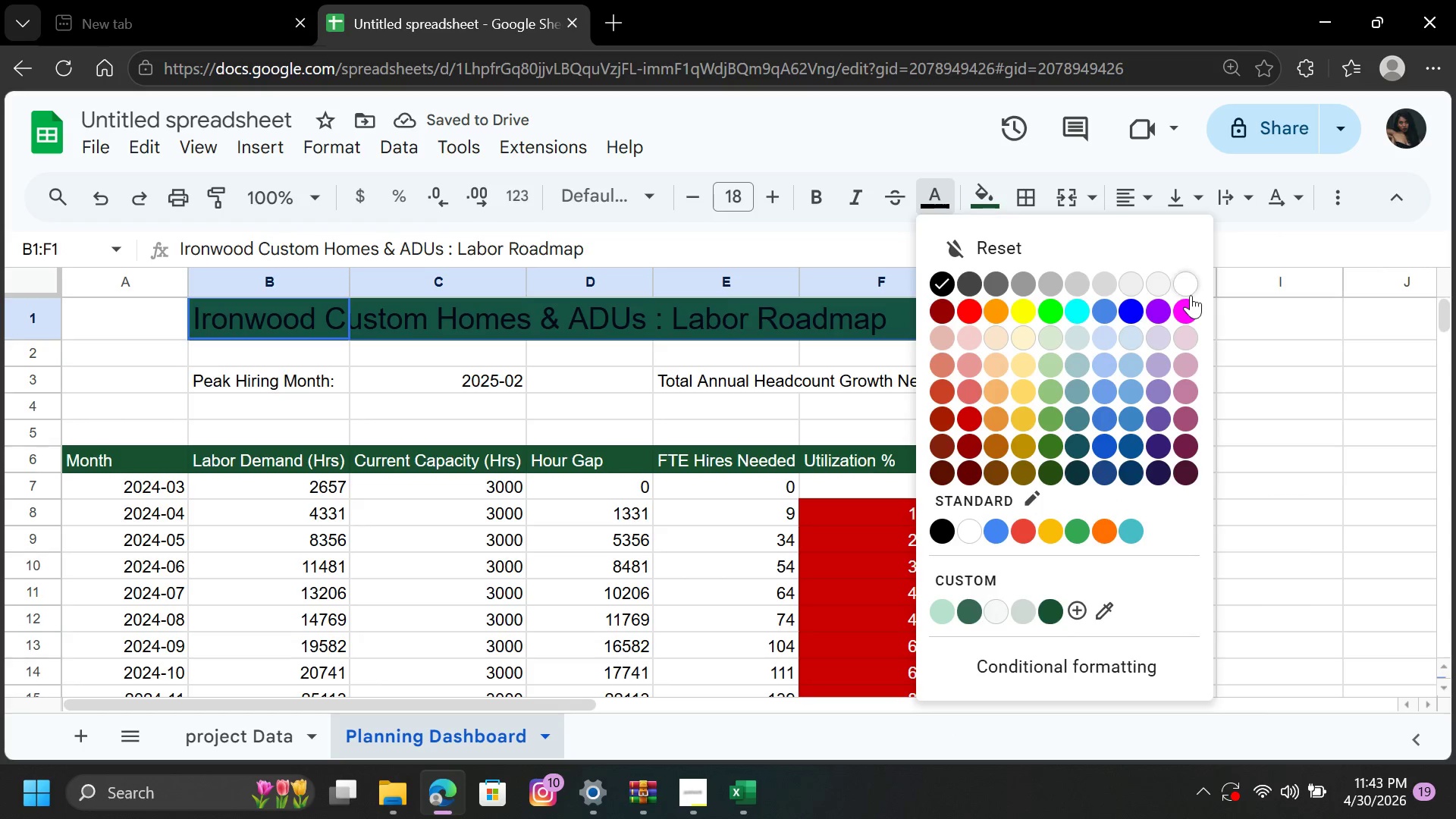 
left_click([1186, 285])
 